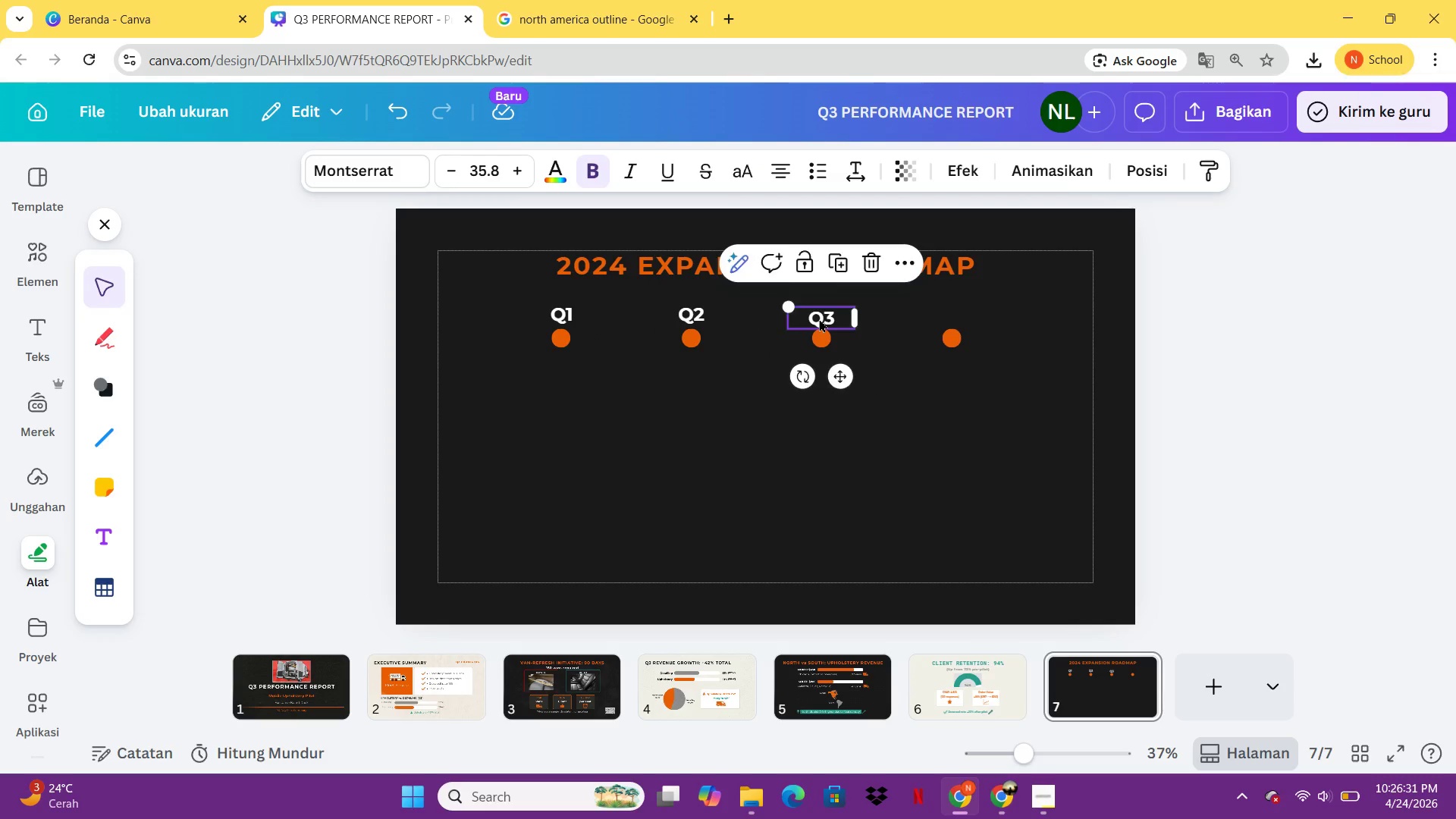 
hold_key(key=ArrowUp, duration=0.84)
 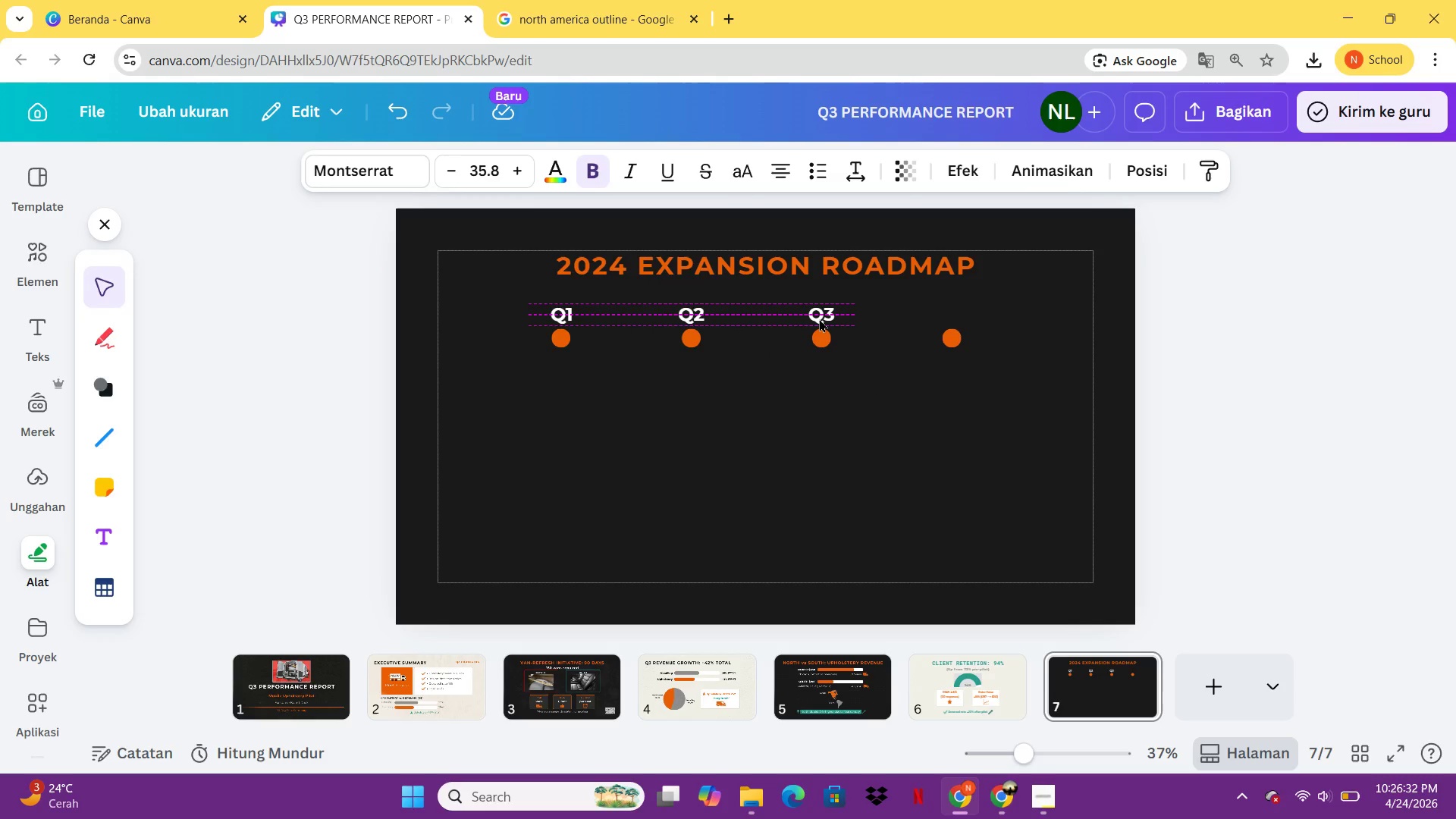 
key(ArrowDown)
 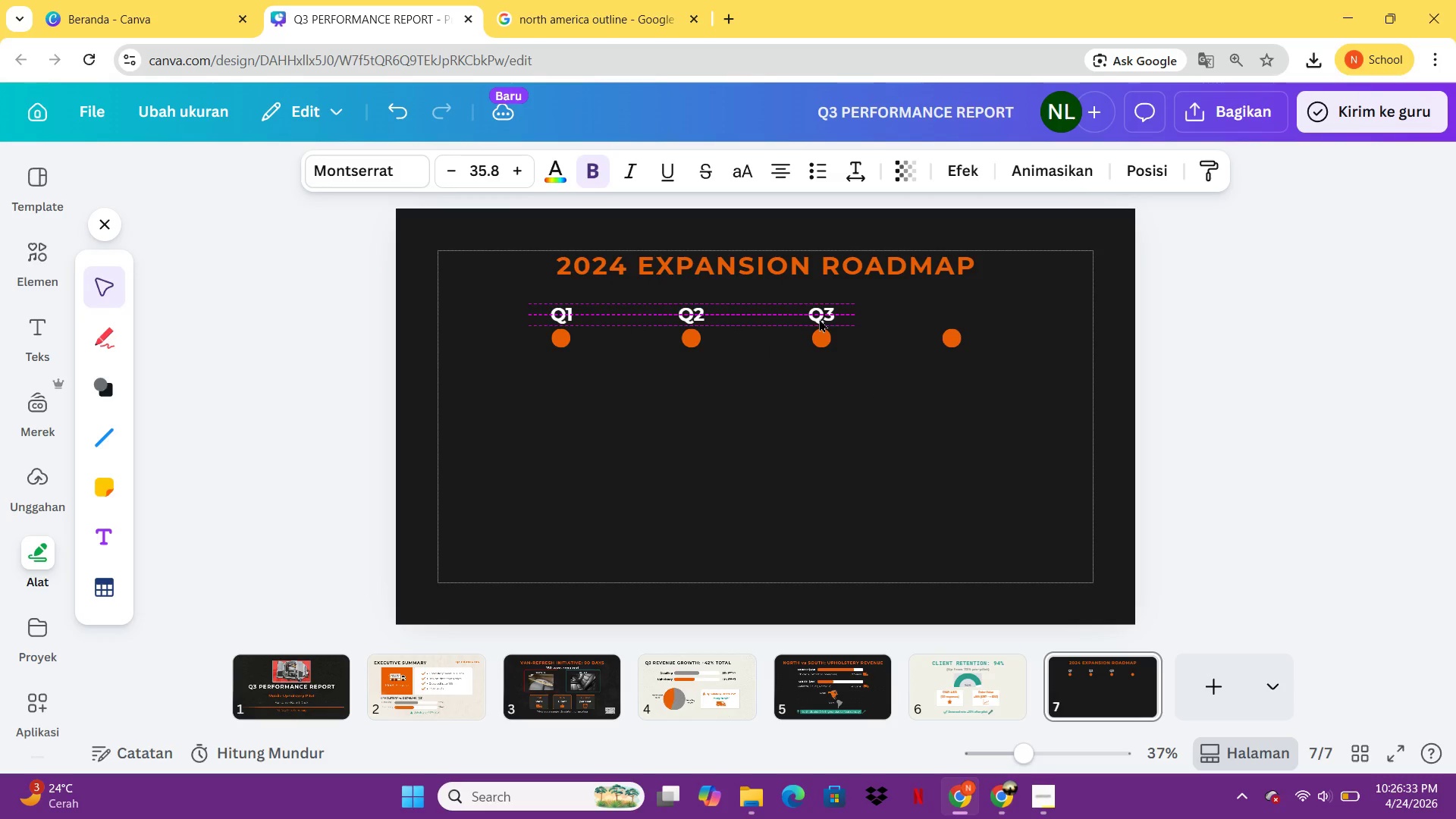 
mouse_move([817, 340])
 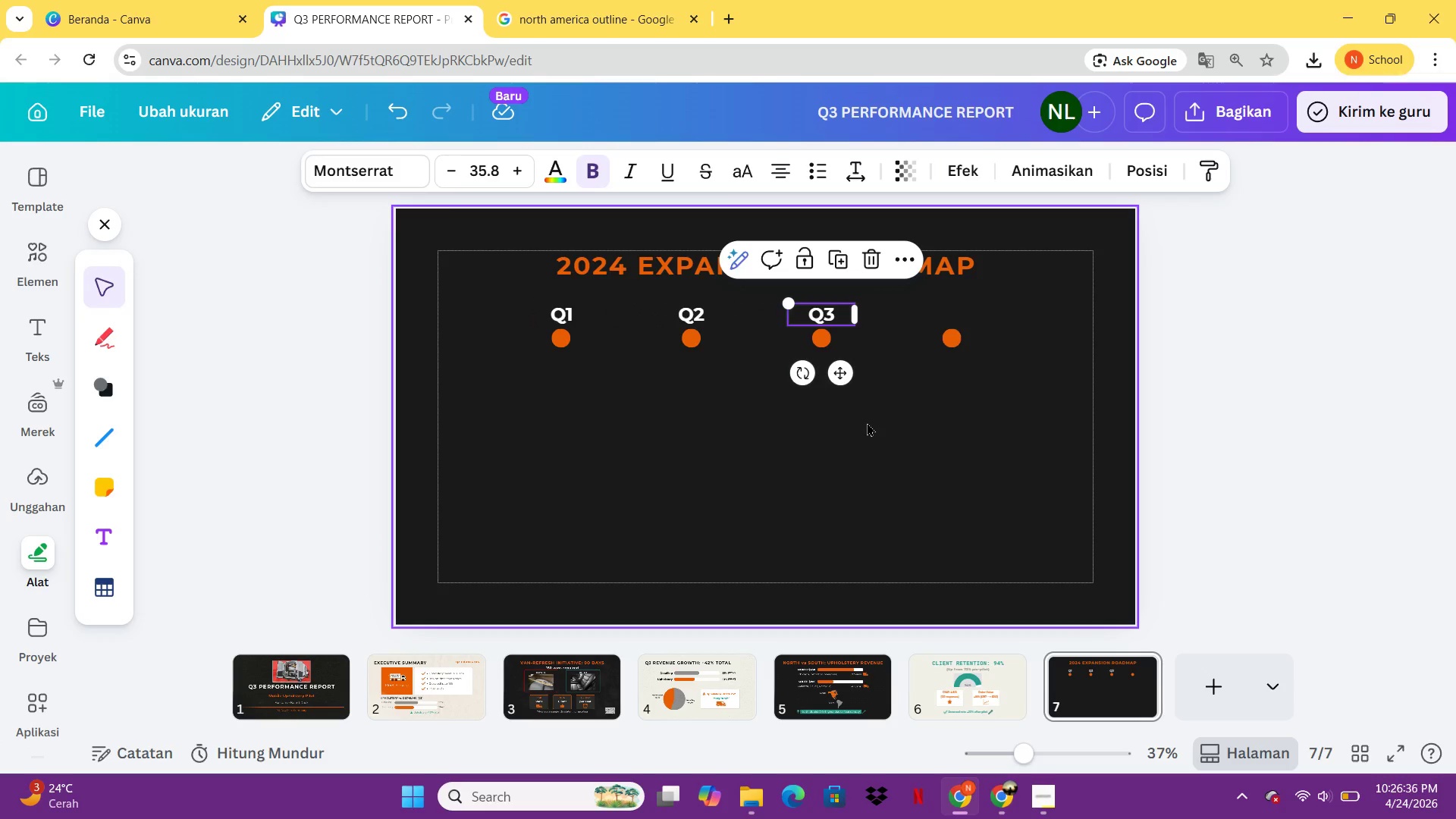 
key(ArrowDown)
 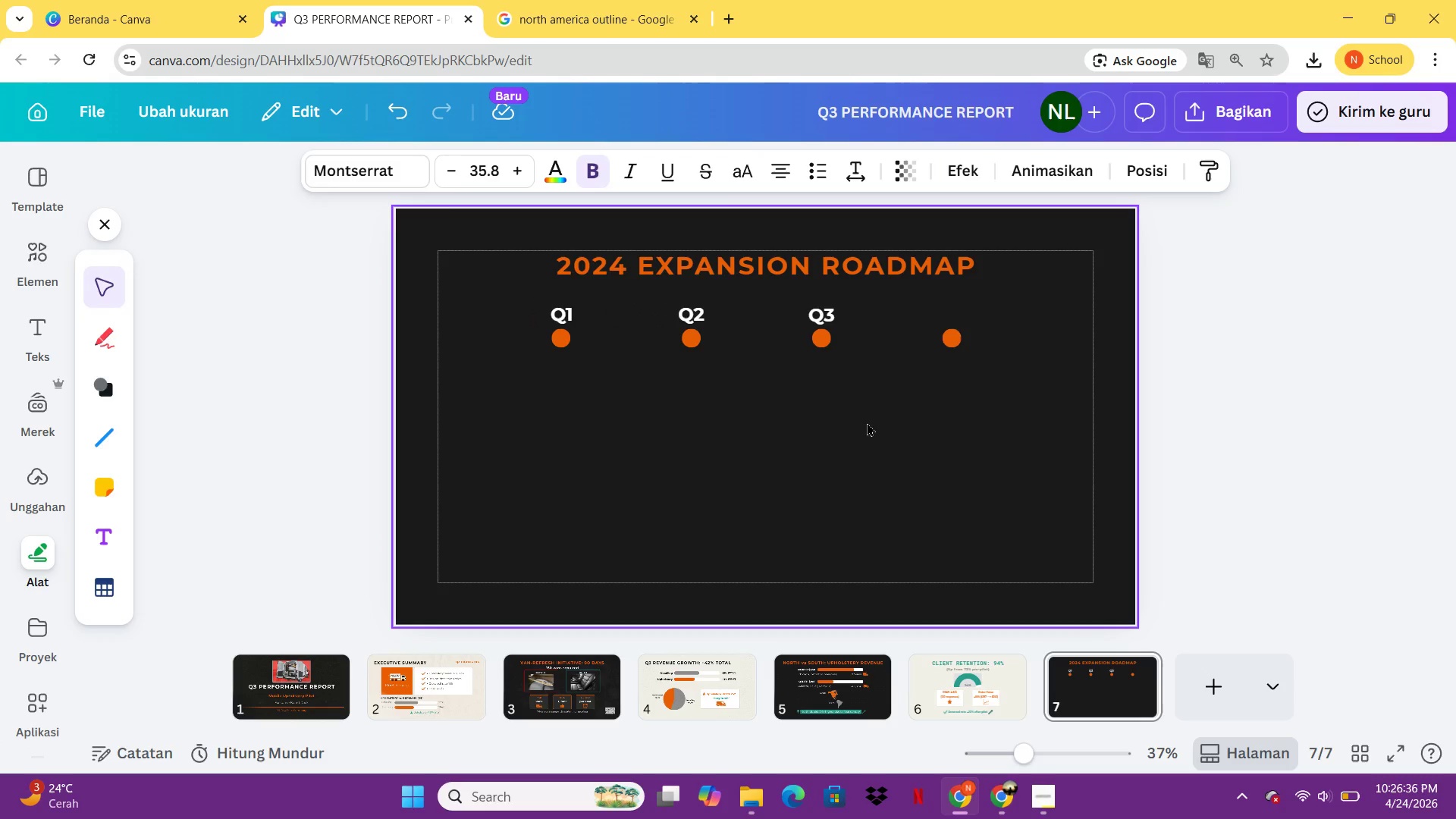 
key(ArrowDown)
 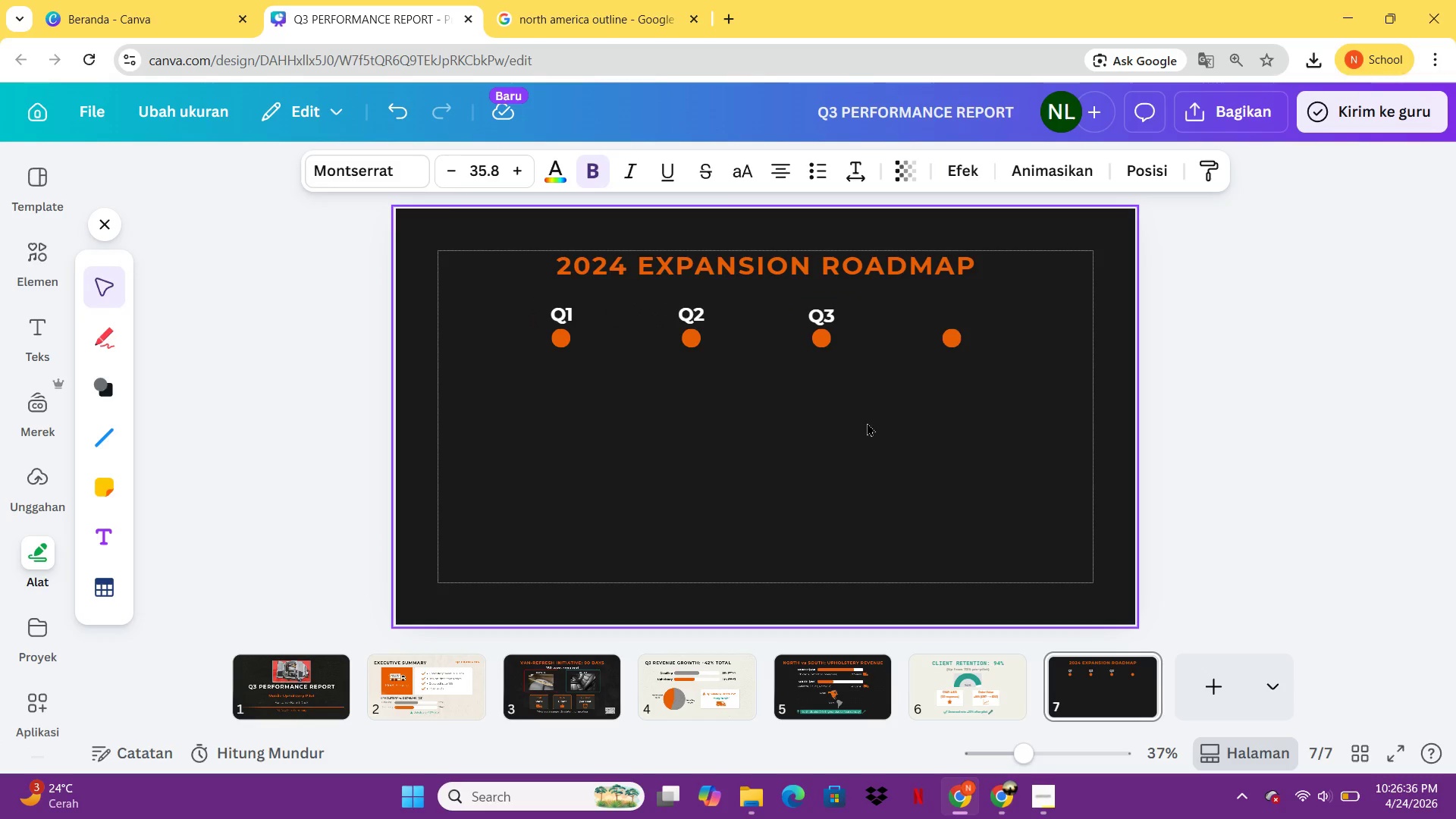 
key(ArrowDown)
 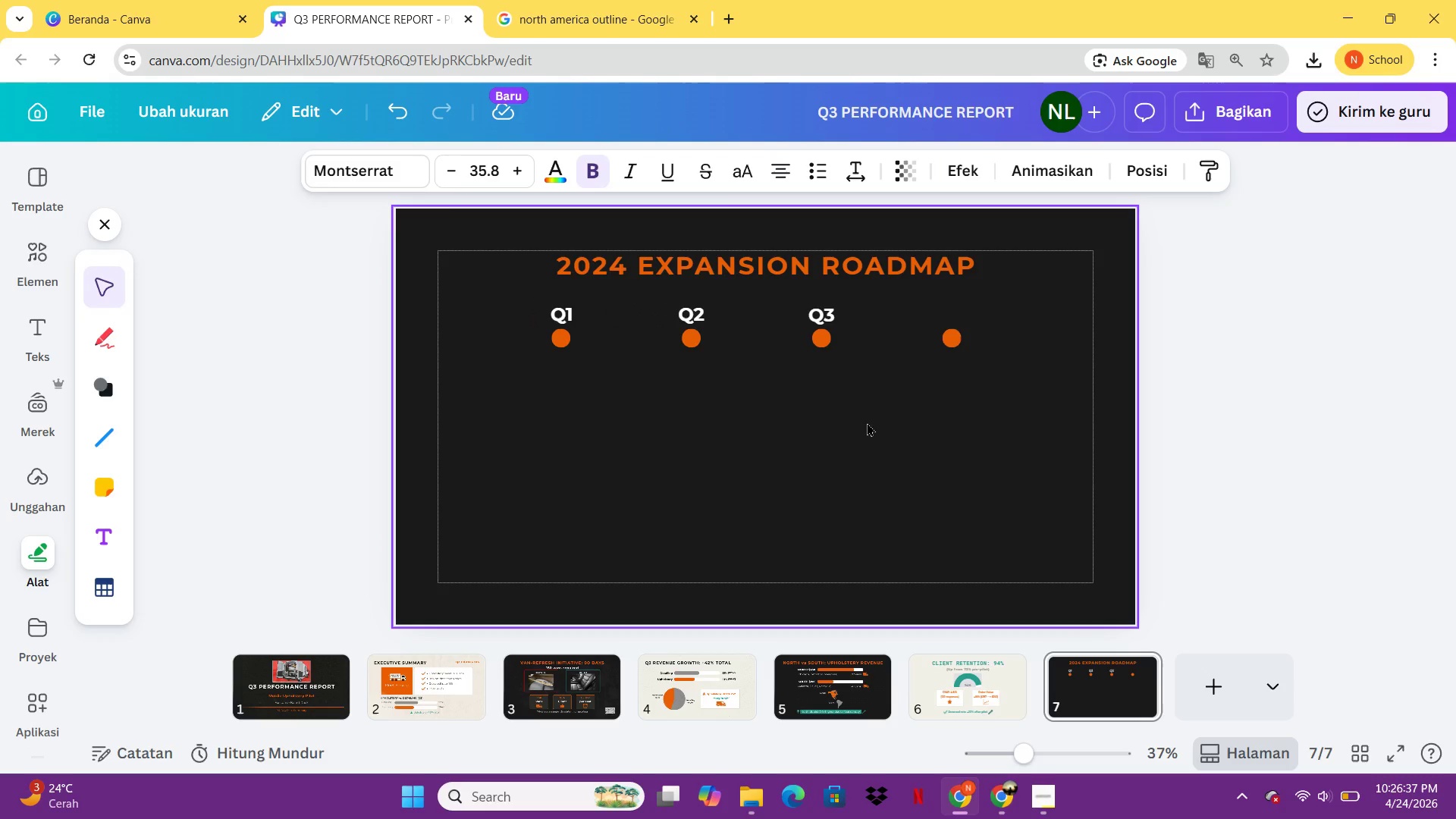 
key(ArrowUp)
 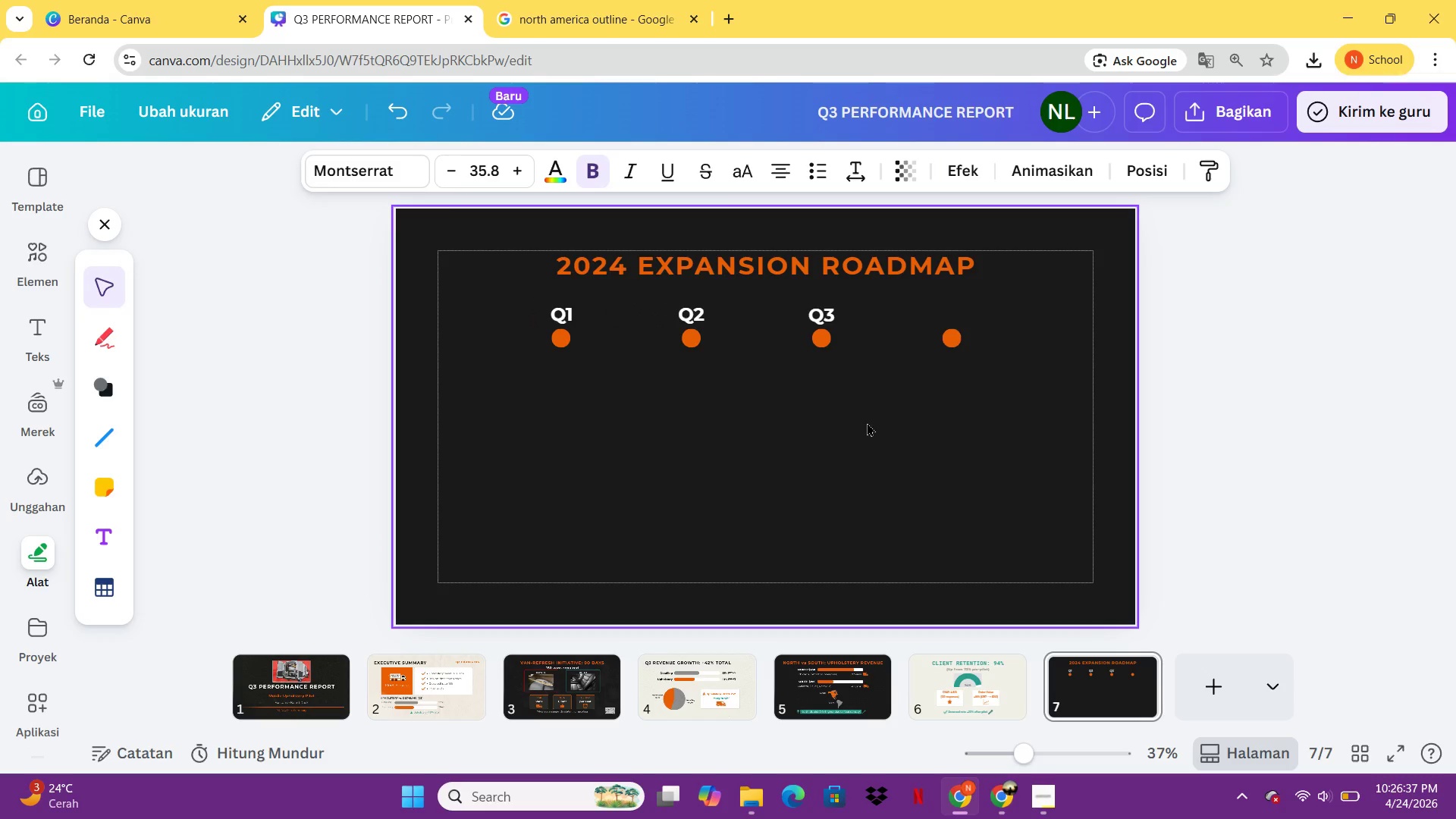 
key(ArrowUp)
 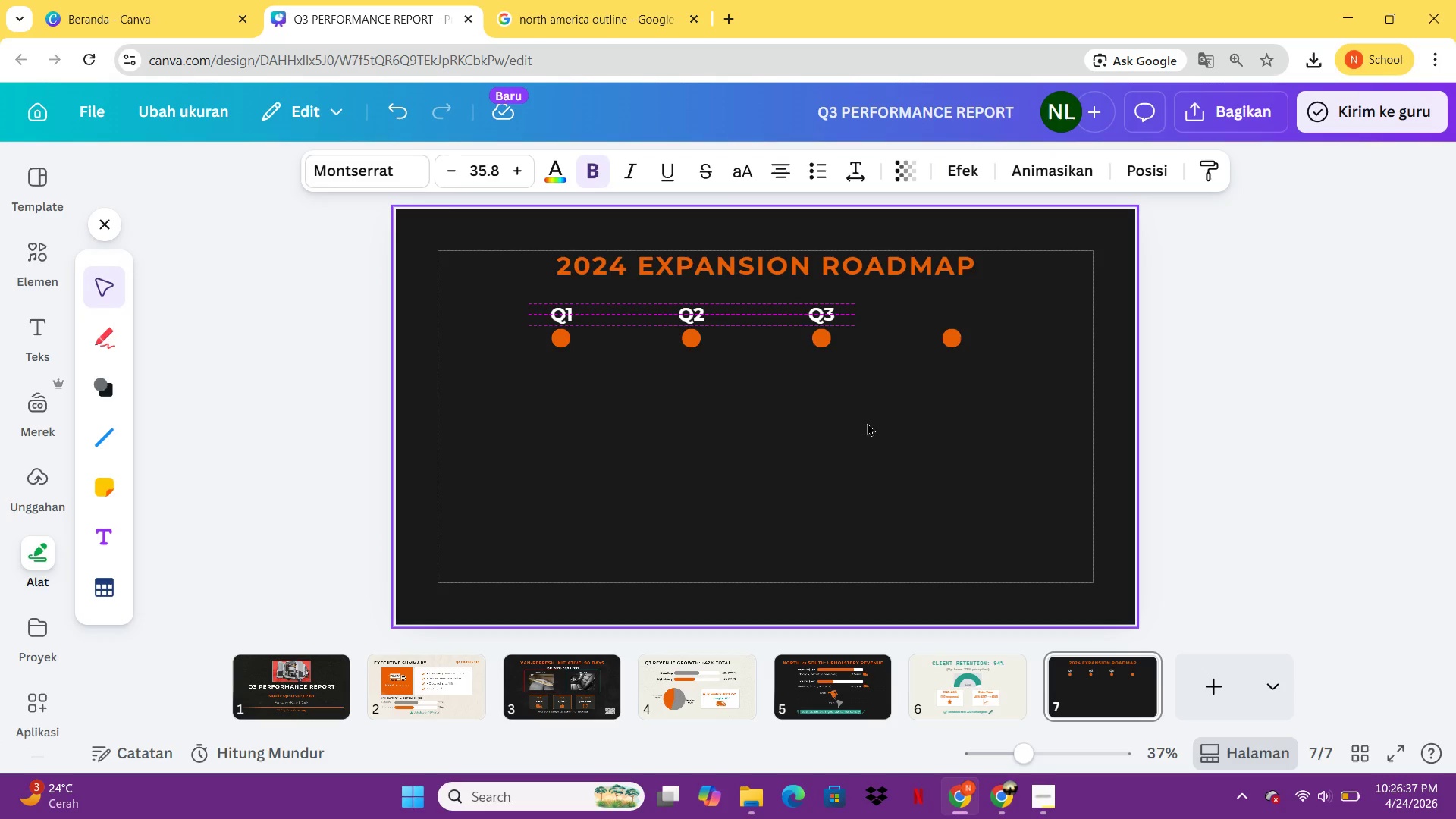 
key(ArrowUp)
 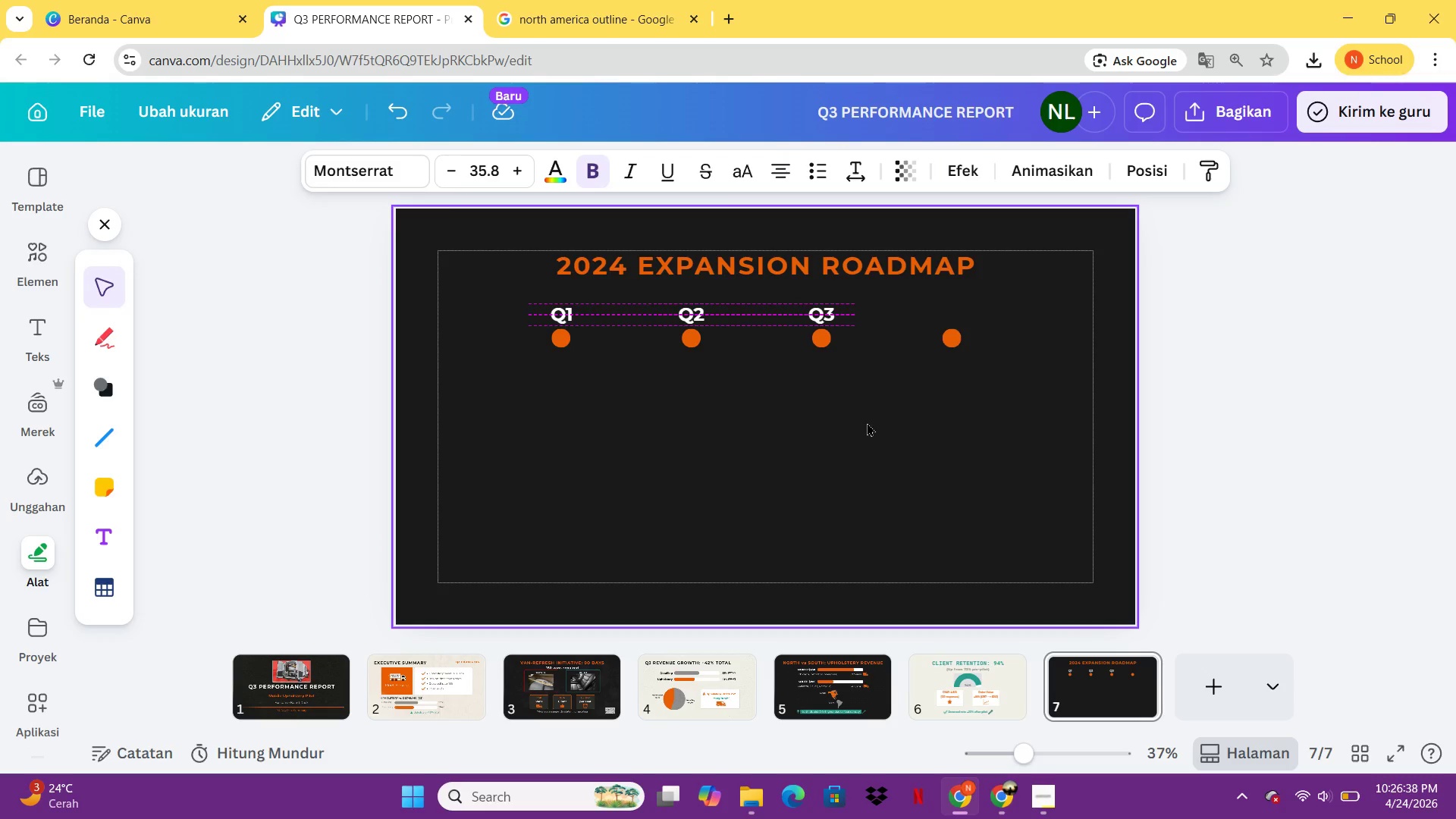 
left_click([867, 422])
 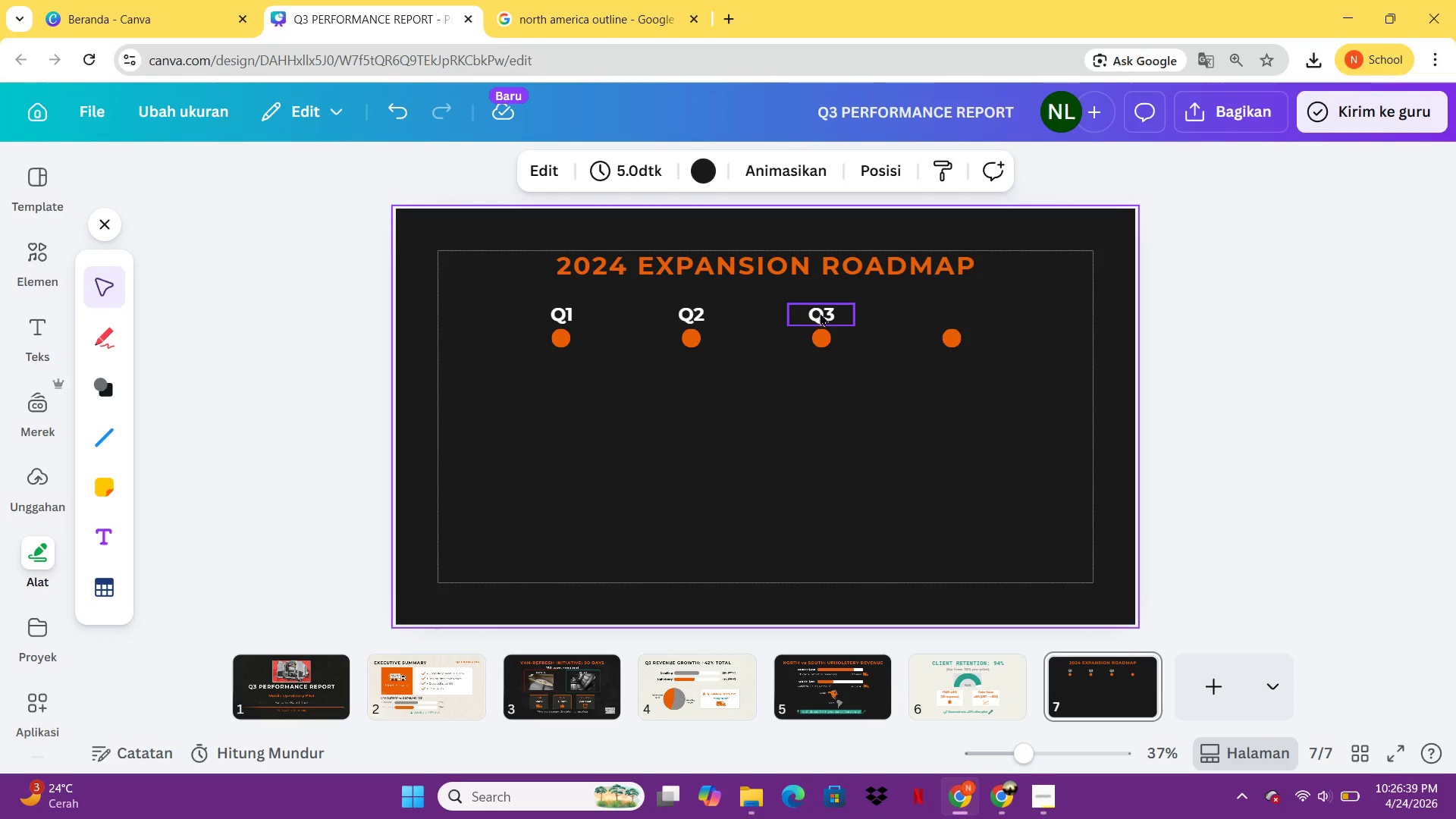 
left_click([820, 312])
 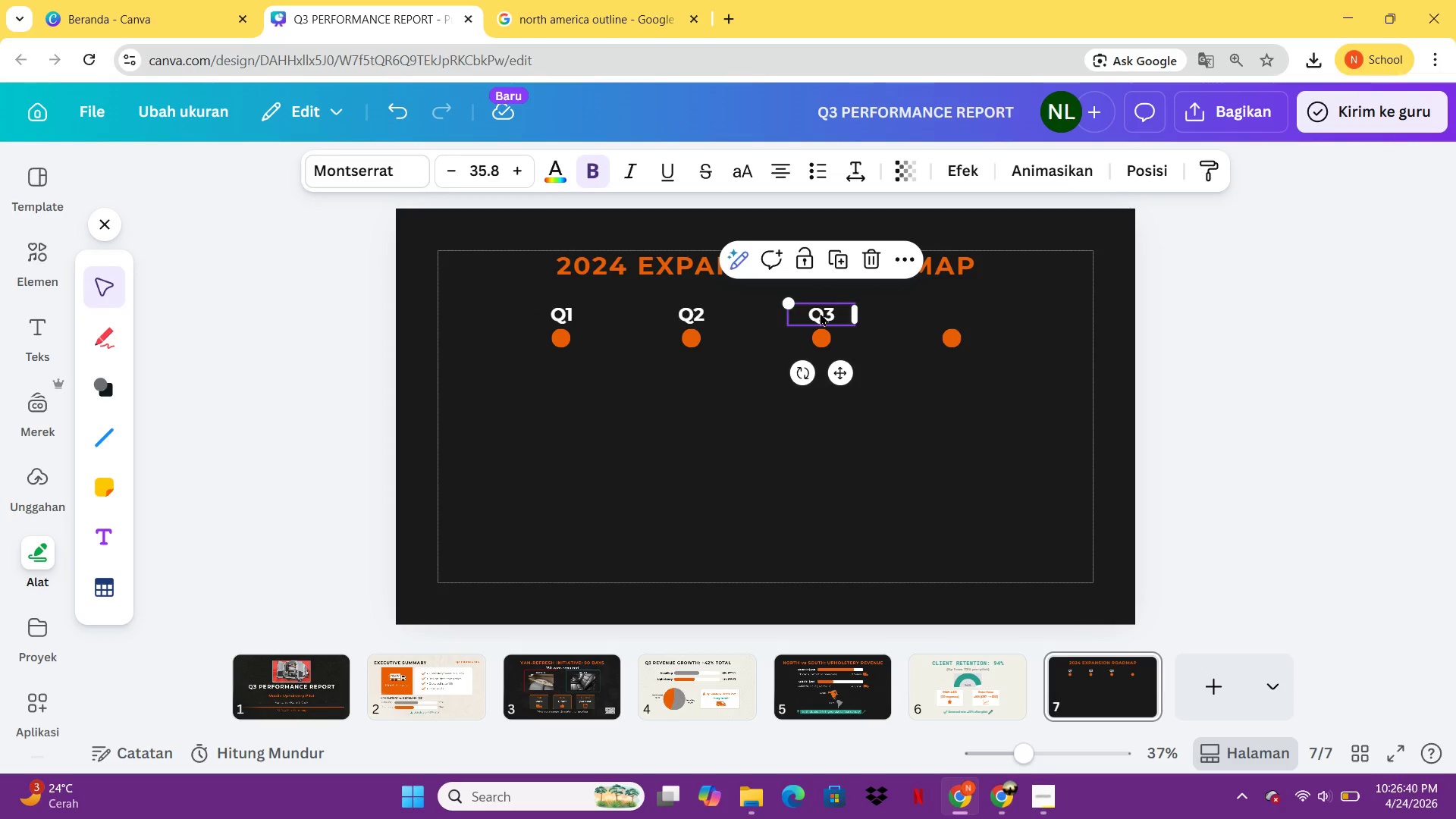 
key(Control+C)
 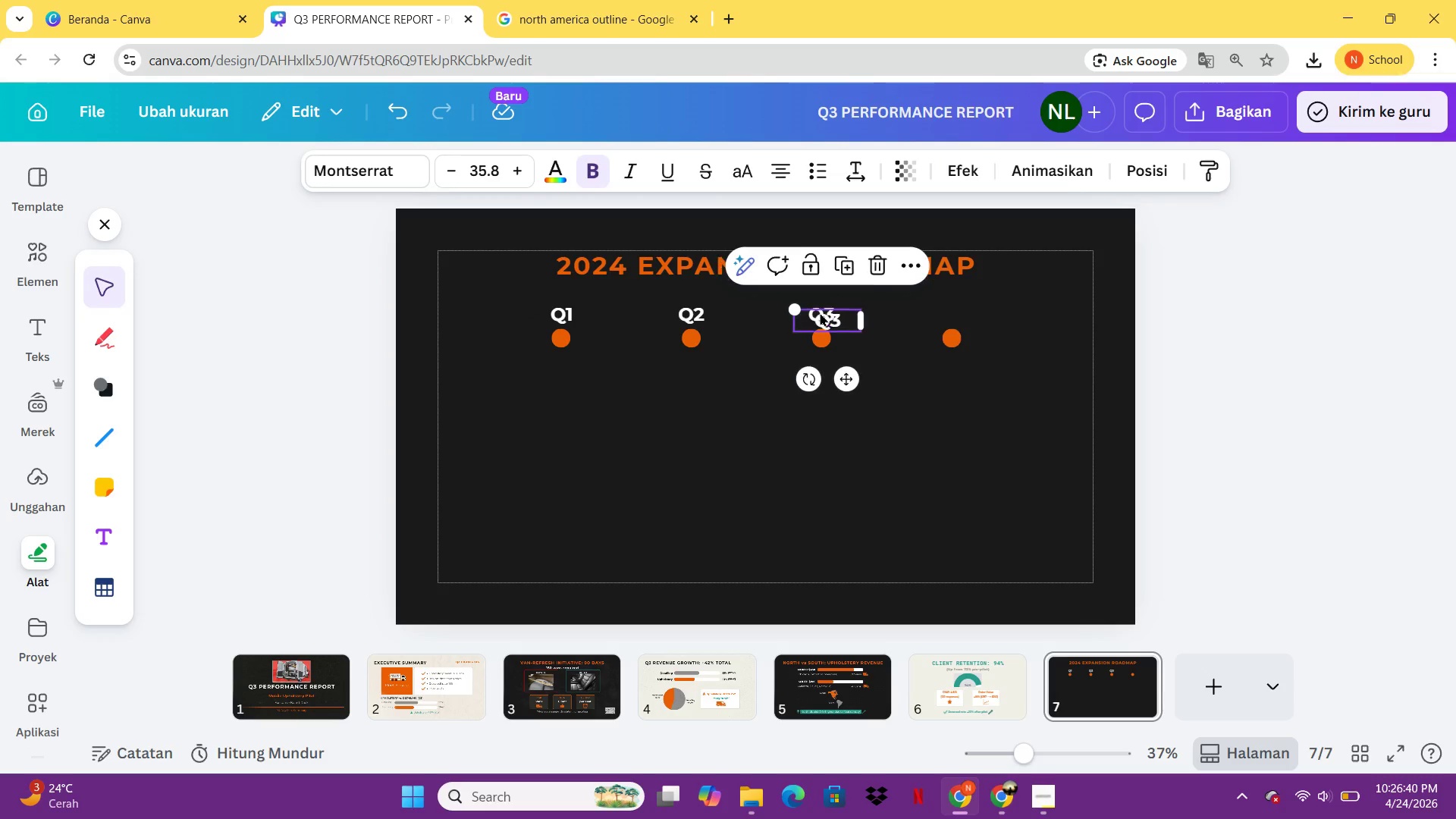 
key(Control+V)
 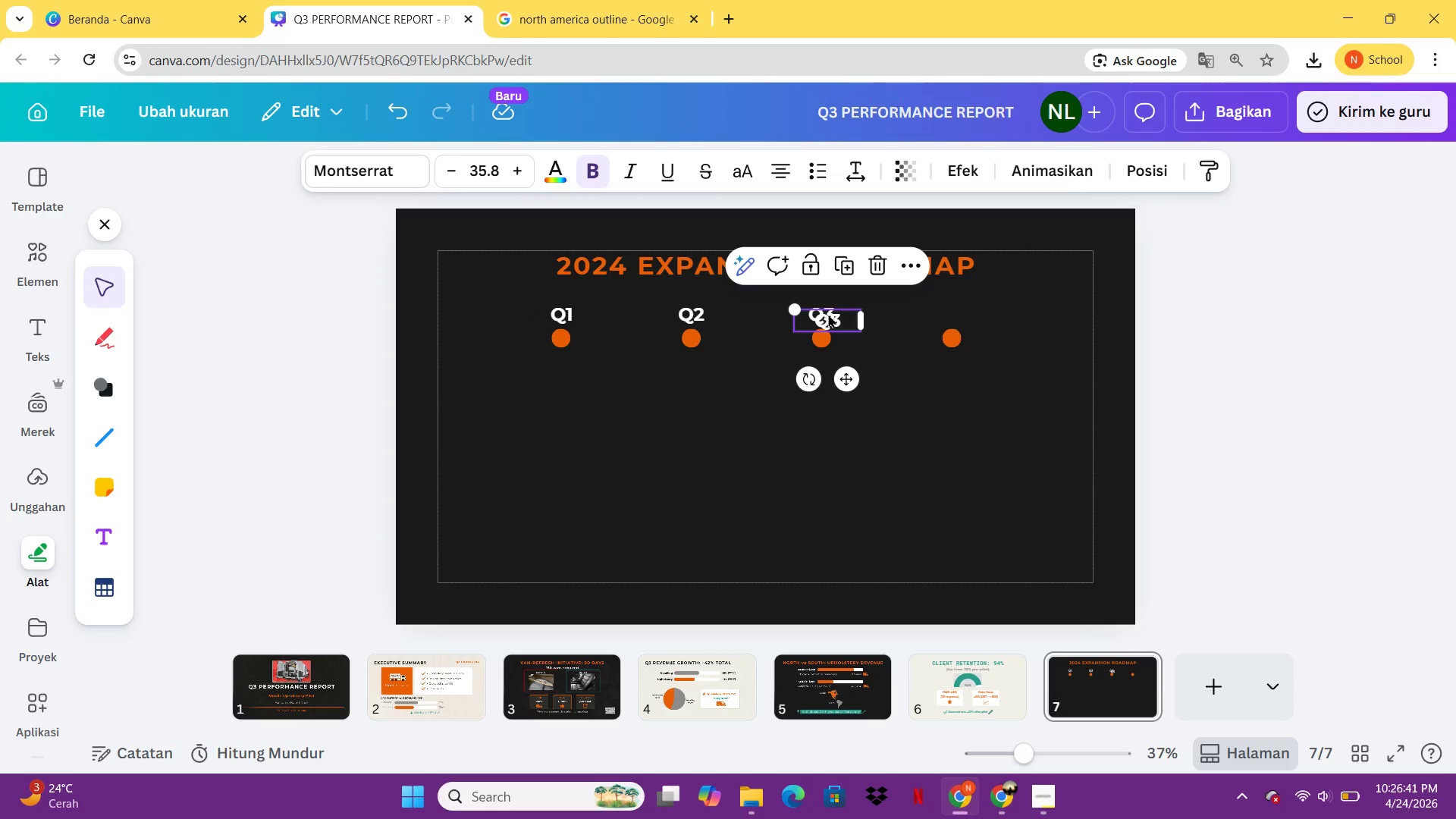 
left_click_drag(start_coordinate=[828, 314], to_coordinate=[953, 309])
 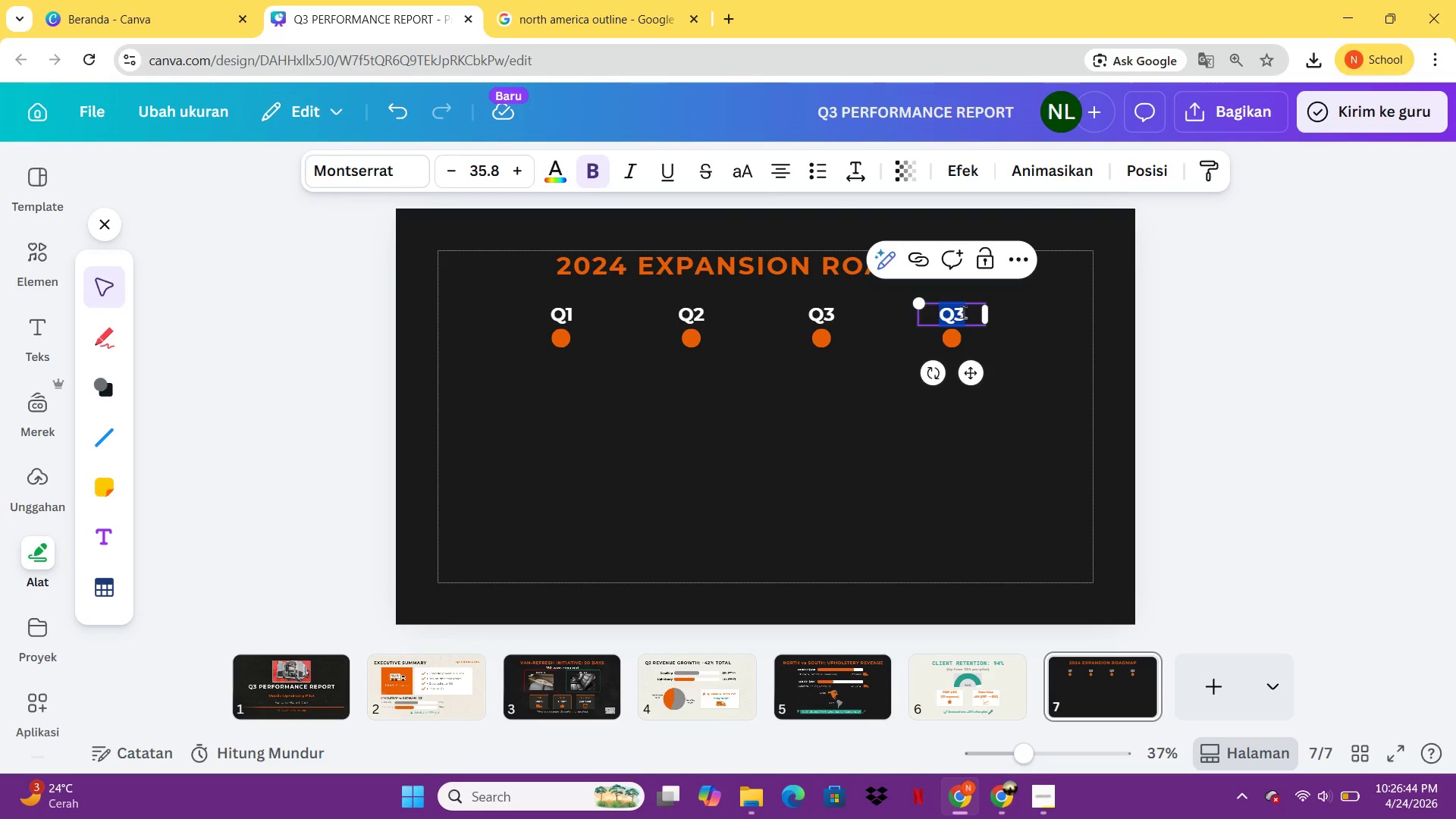 
double_click([963, 312])
 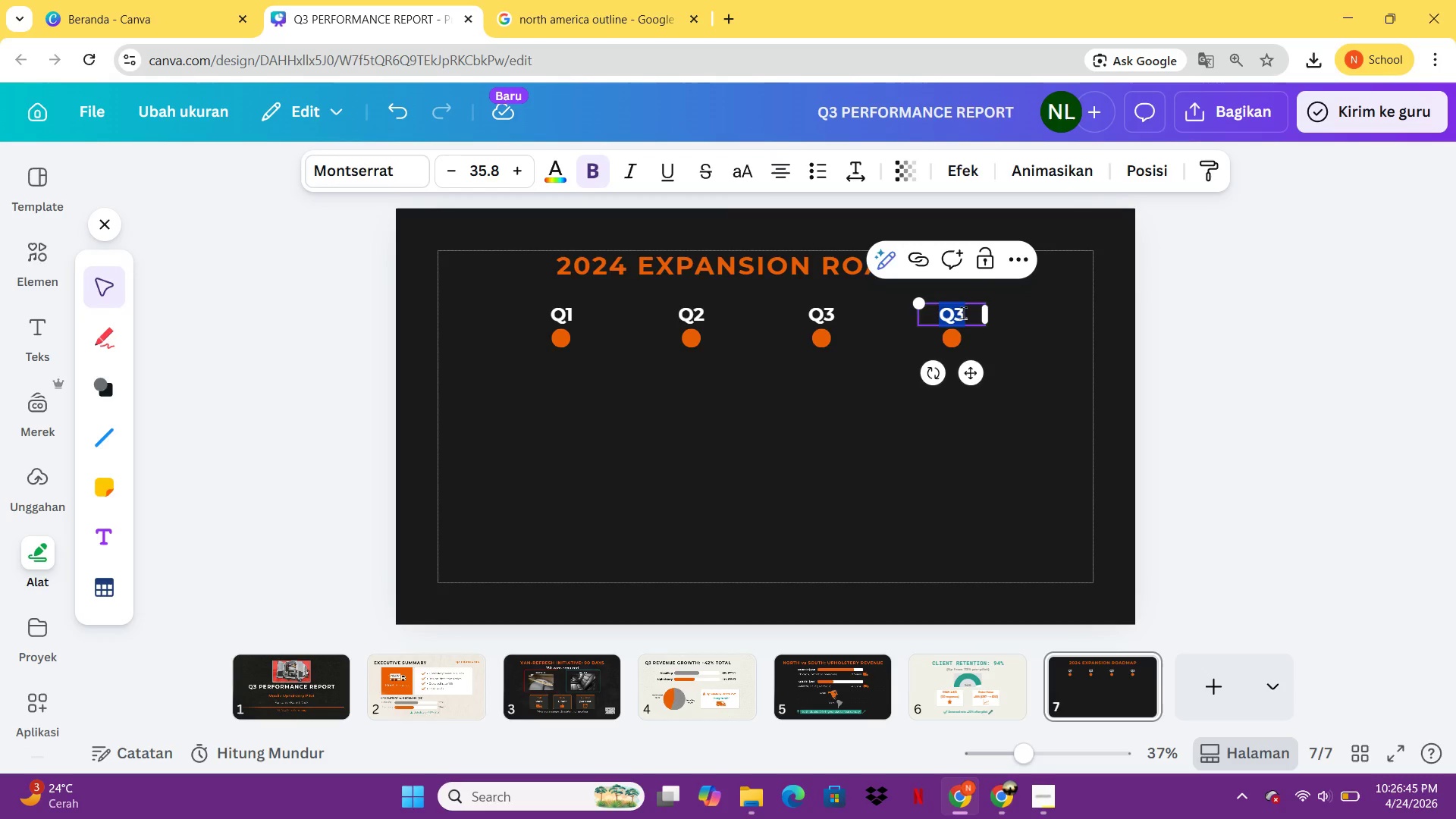 
left_click([963, 312])
 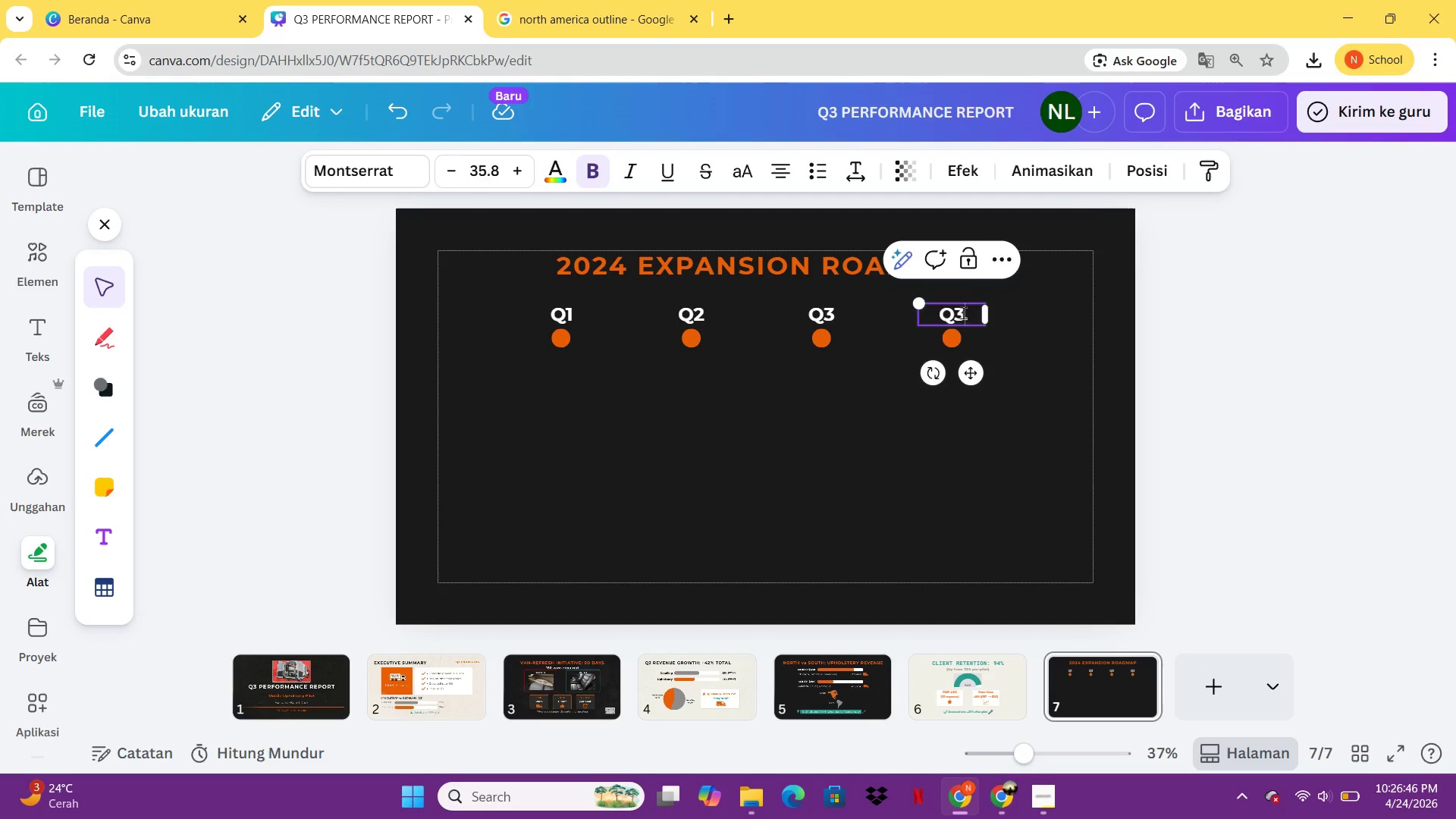 
key(Backspace)
 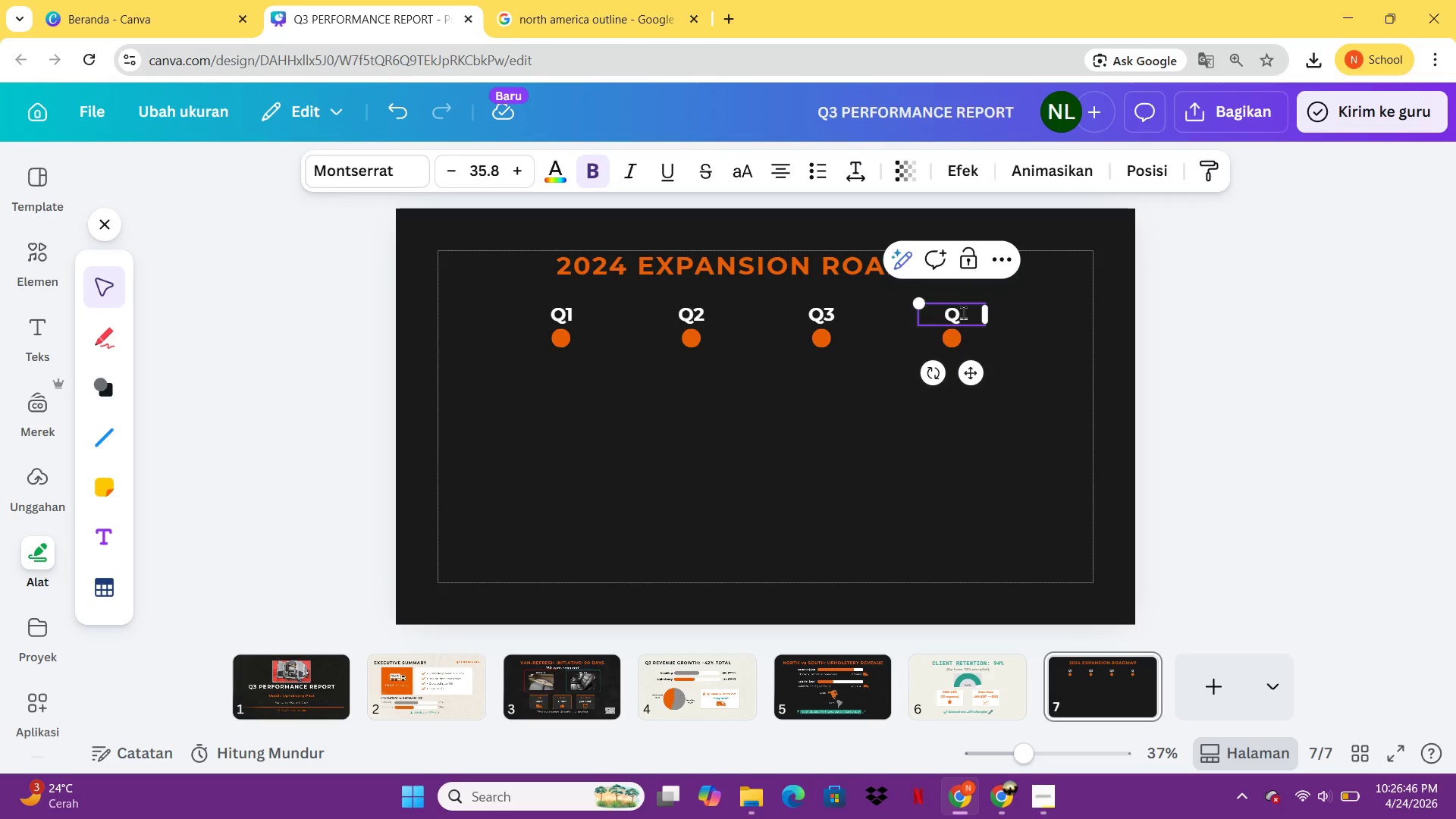 
key(4)
 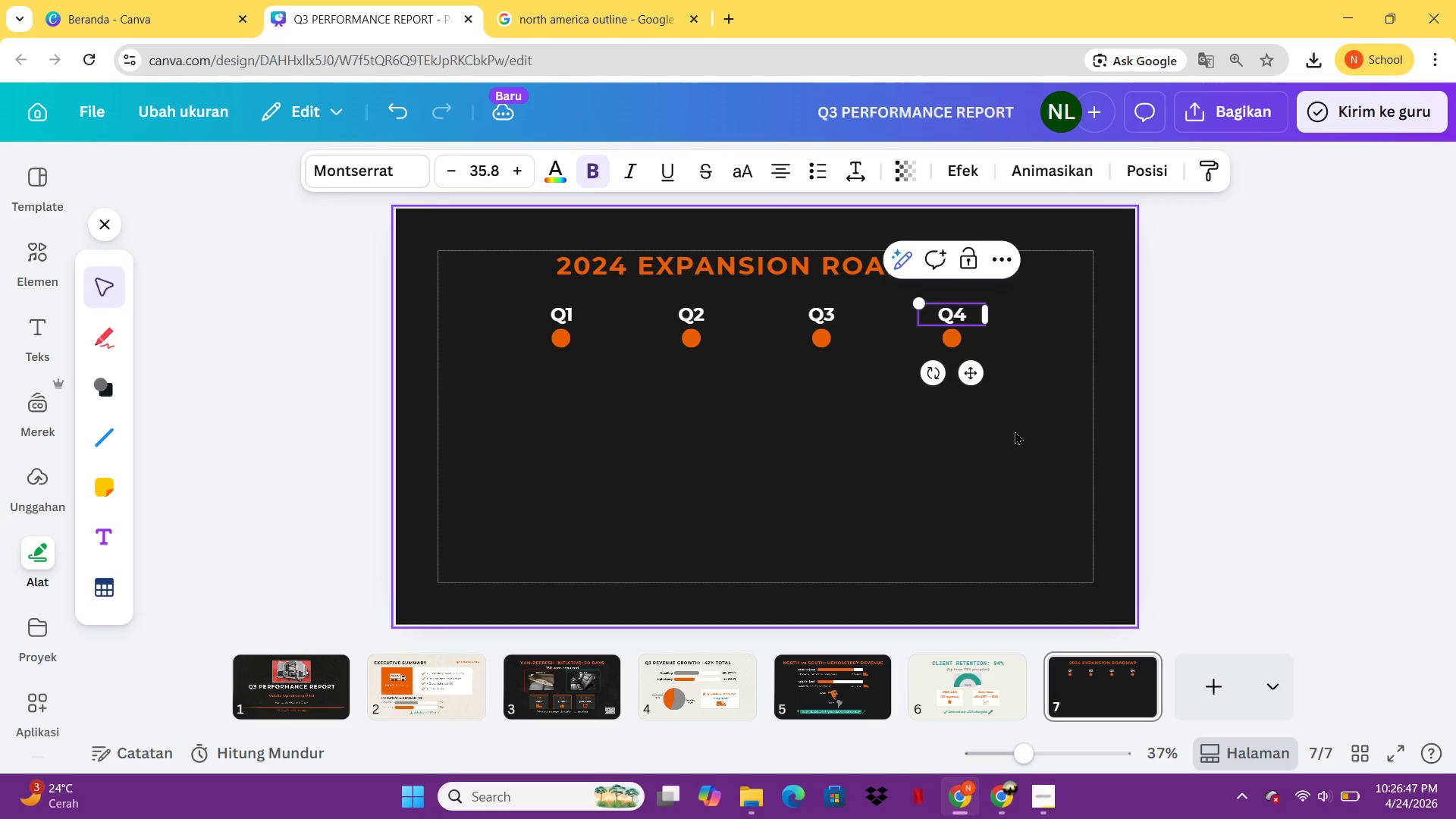 
left_click([1018, 433])
 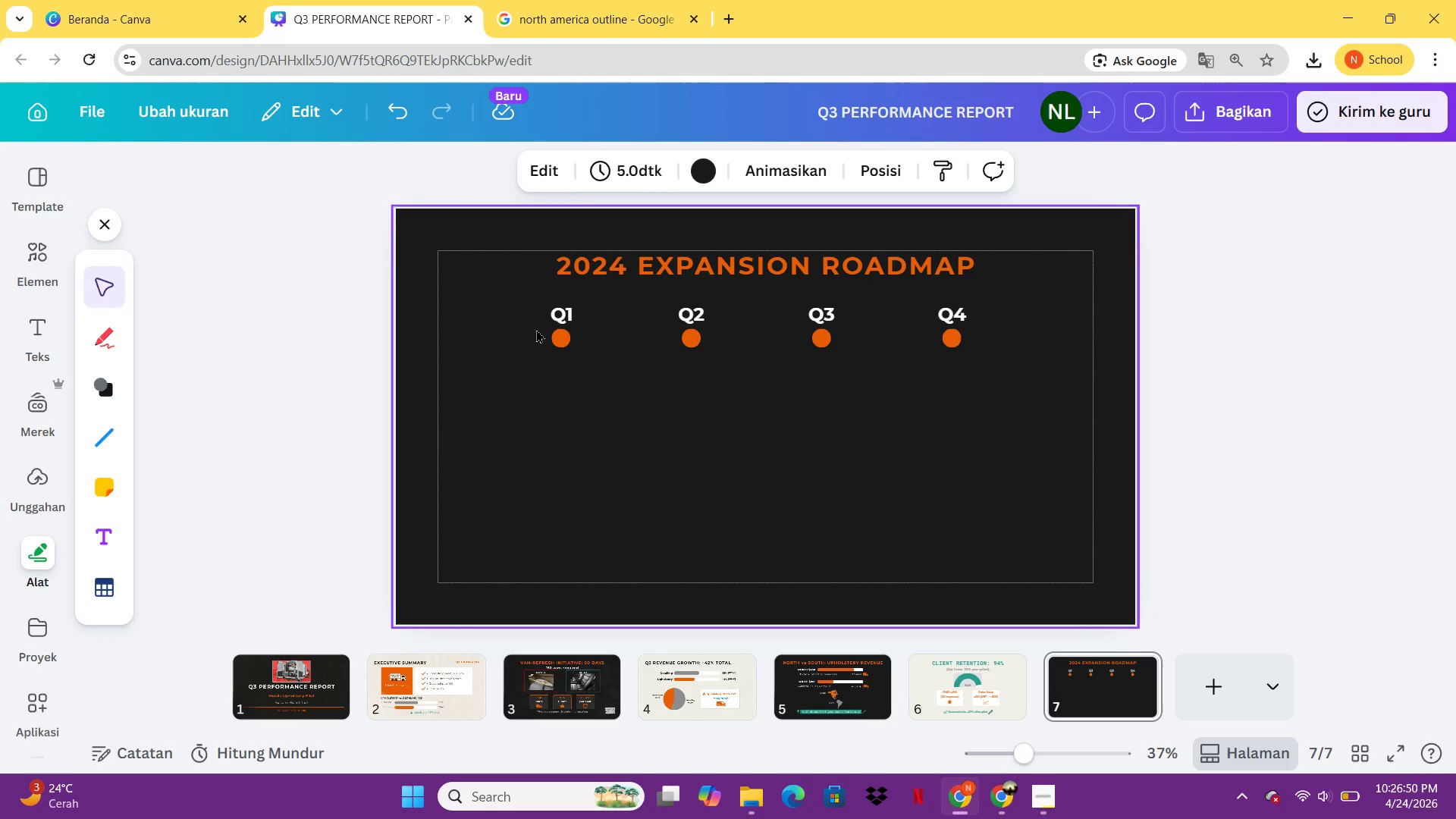 
left_click([578, 315])
 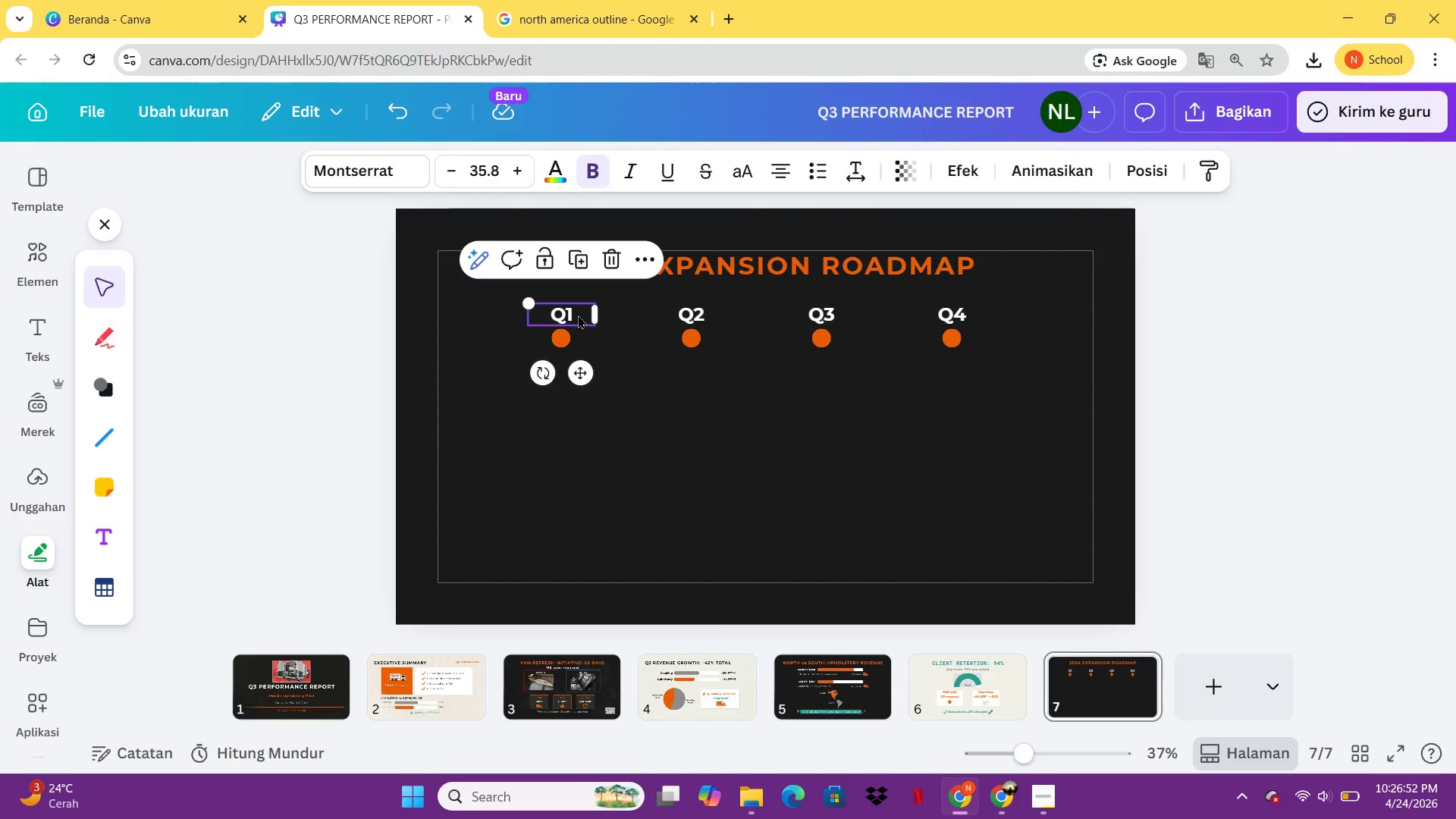 
key(Control+C)
 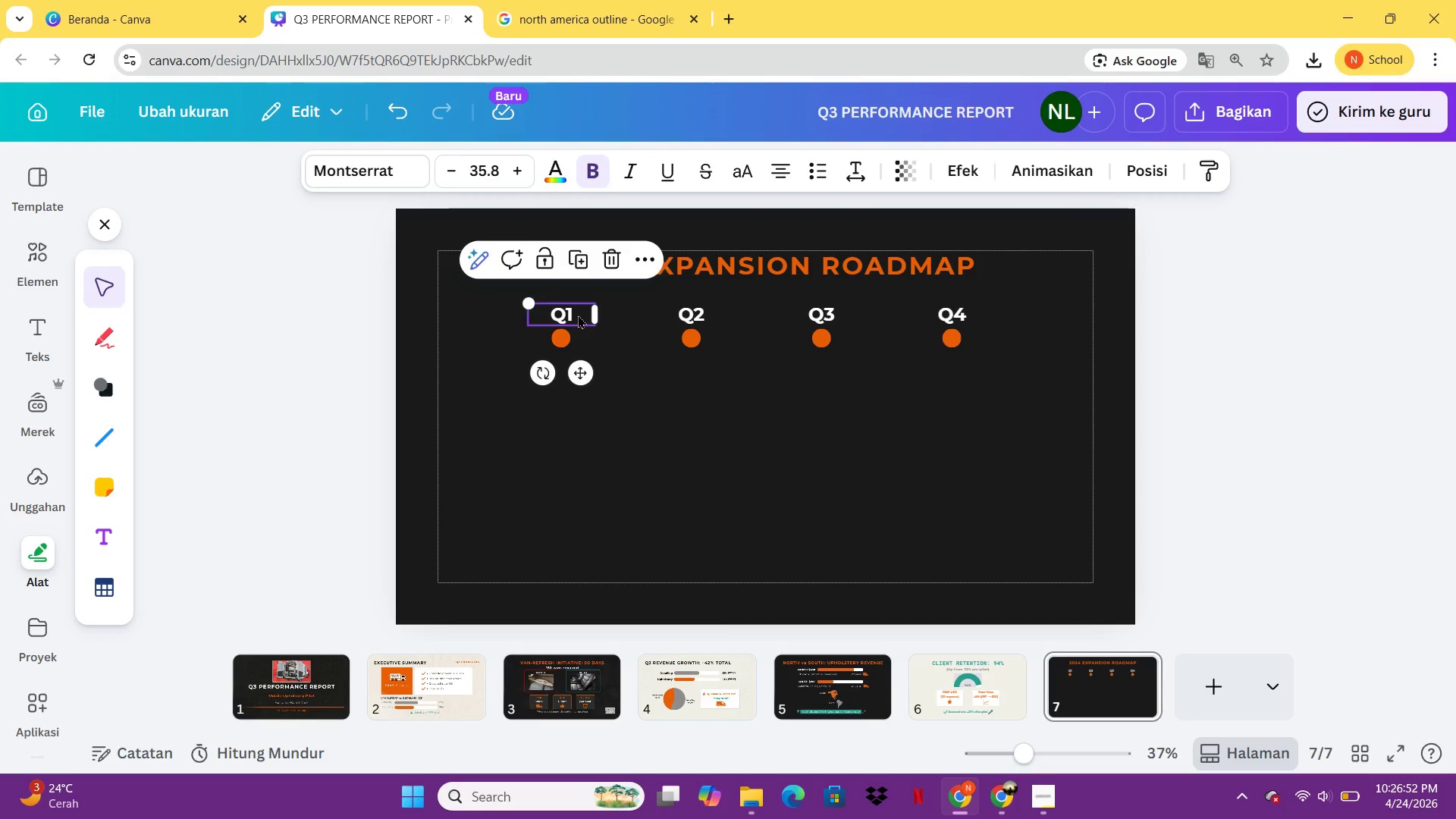 
key(Control+V)
 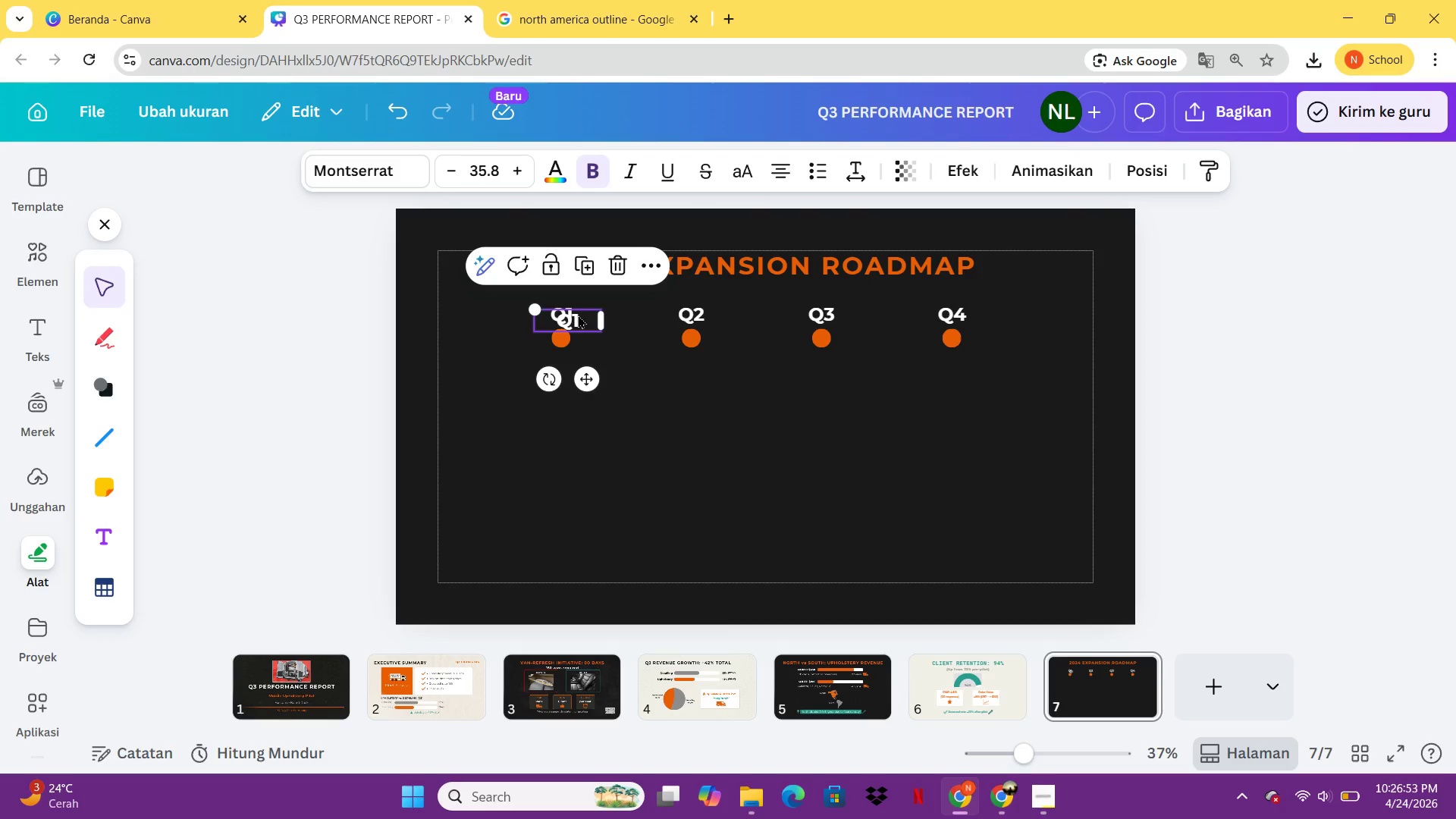 
left_click_drag(start_coordinate=[578, 315], to_coordinate=[573, 362])
 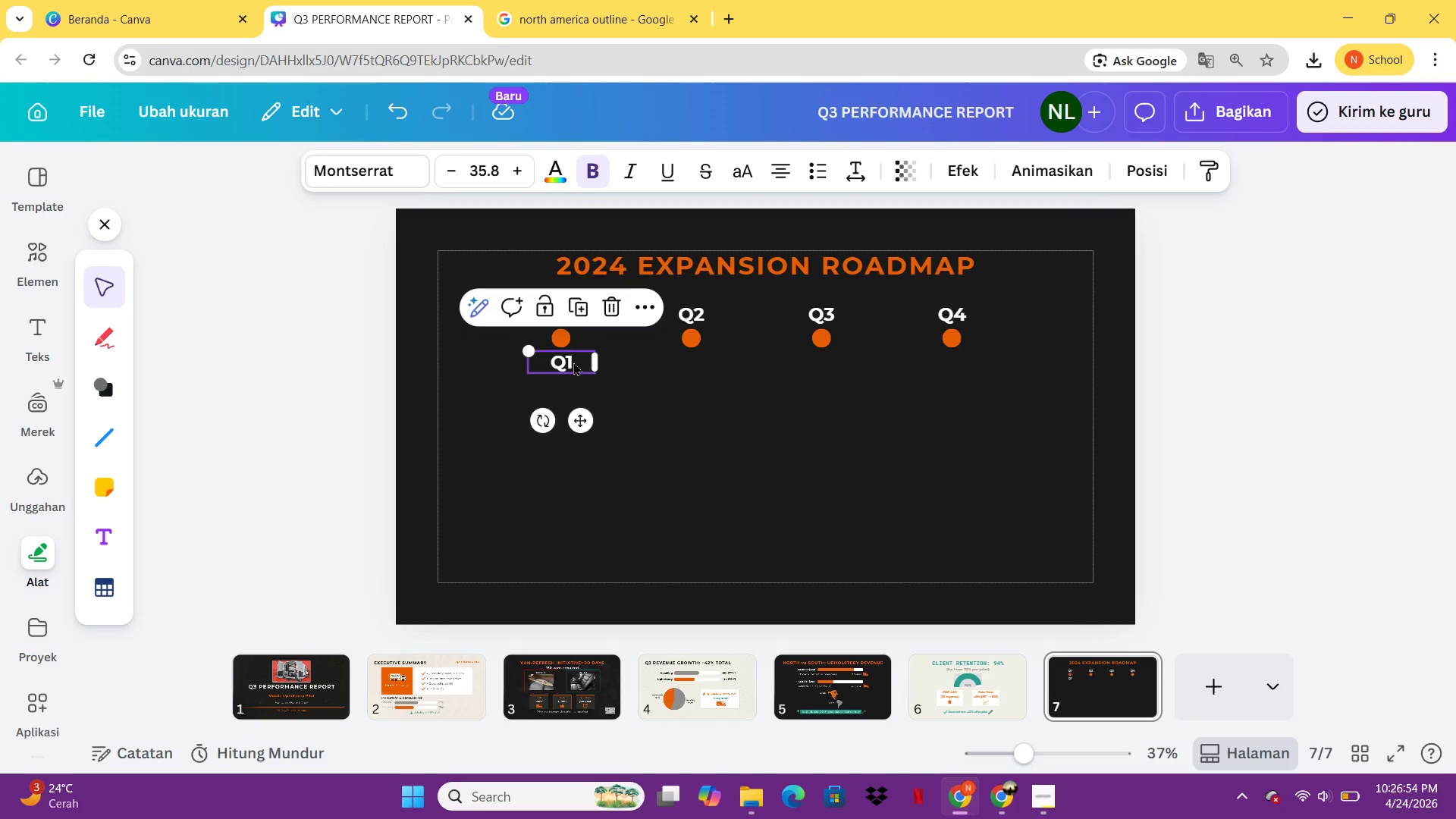 
left_click([573, 362])
 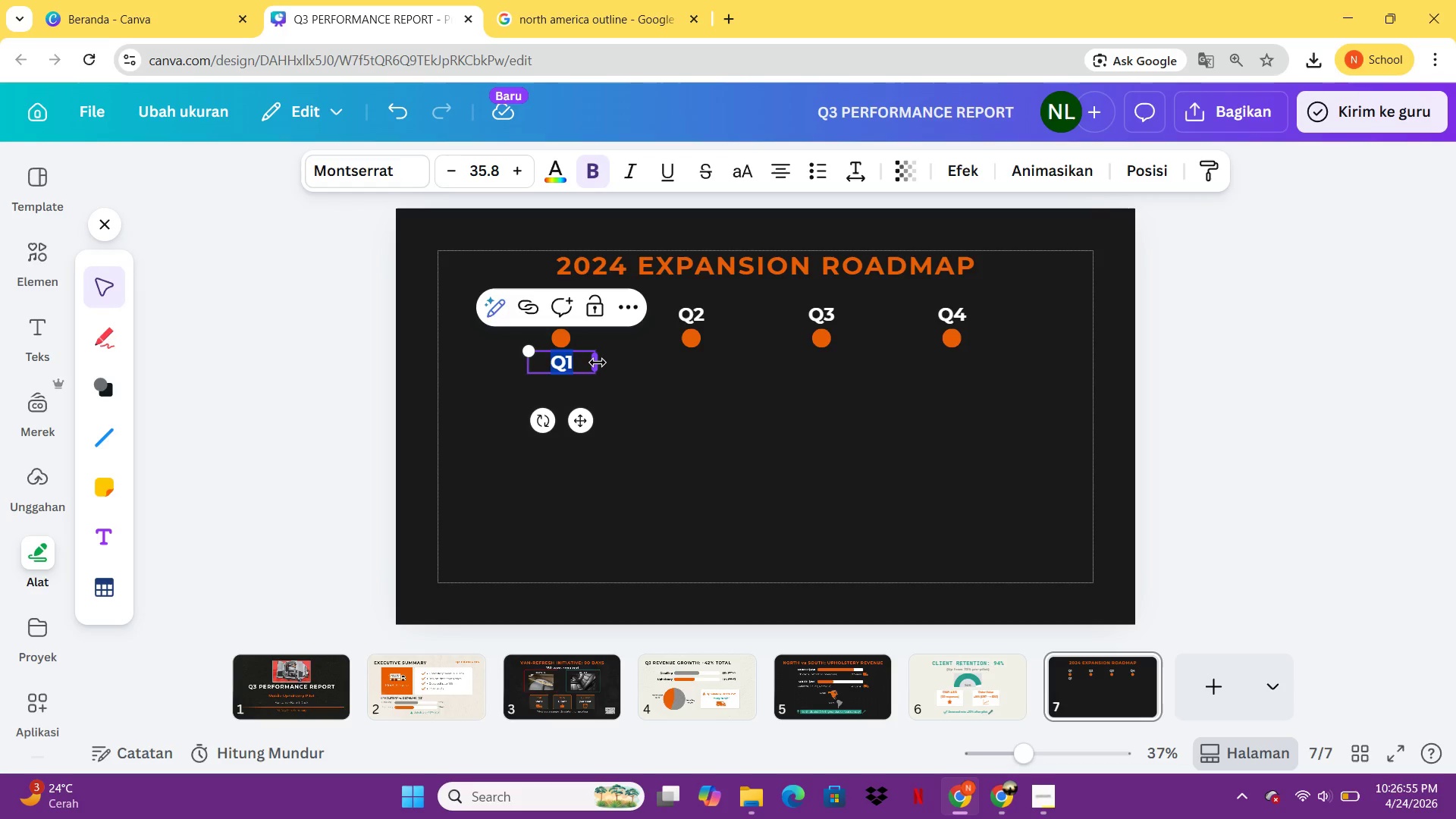 
left_click_drag(start_coordinate=[598, 362], to_coordinate=[836, 384])
 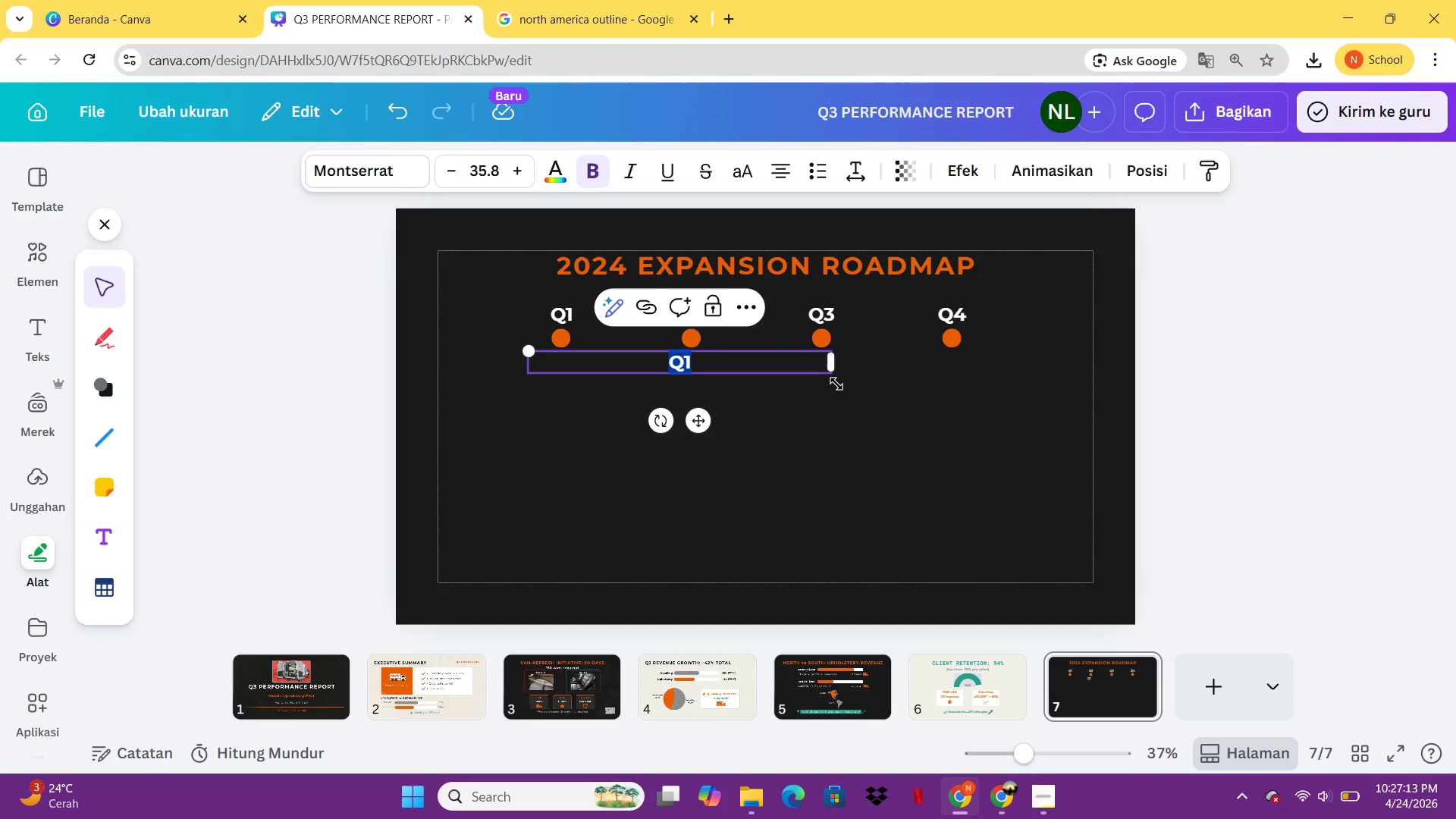 
wait(22.62)
 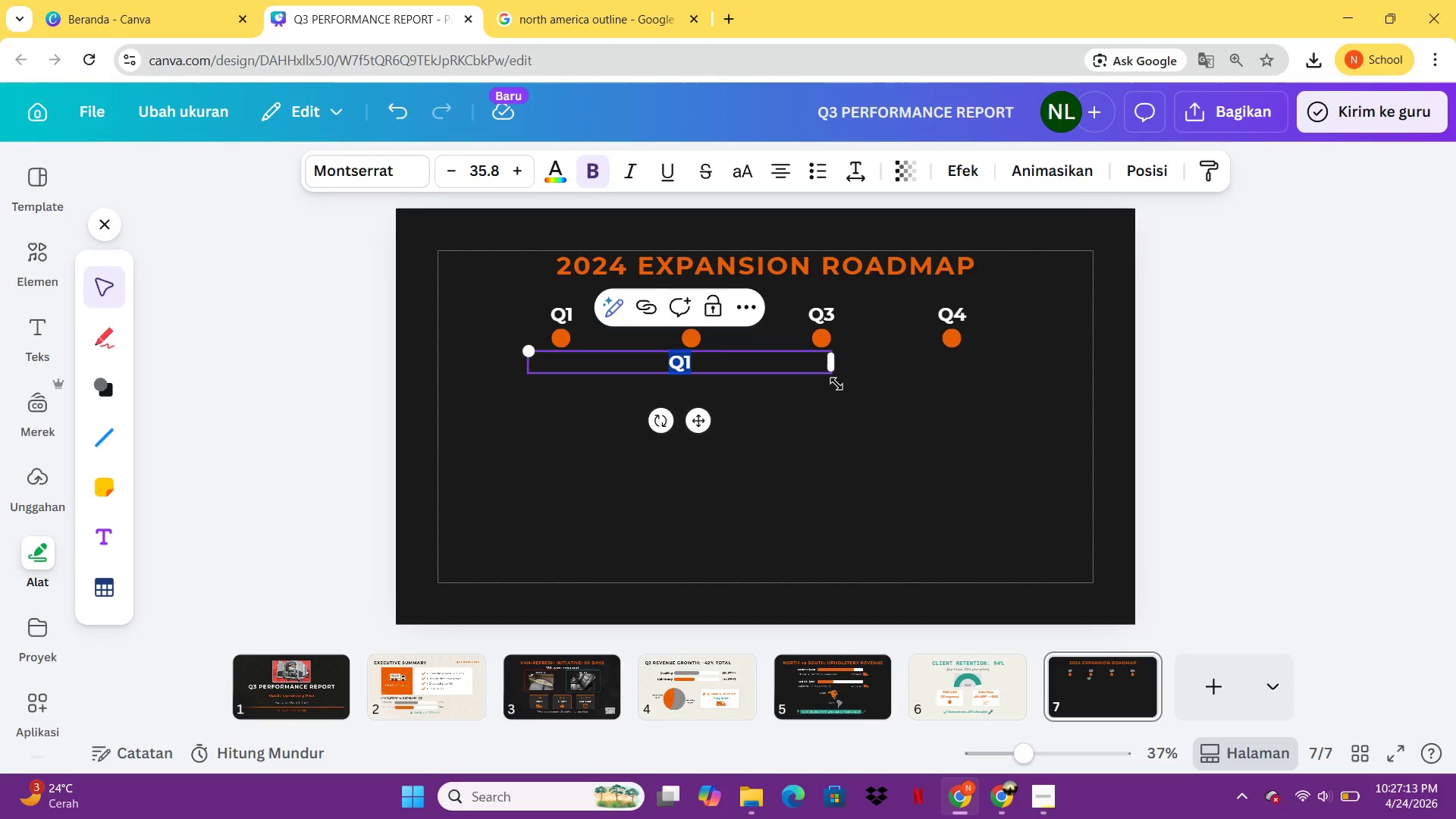 
type(Atlanta)
 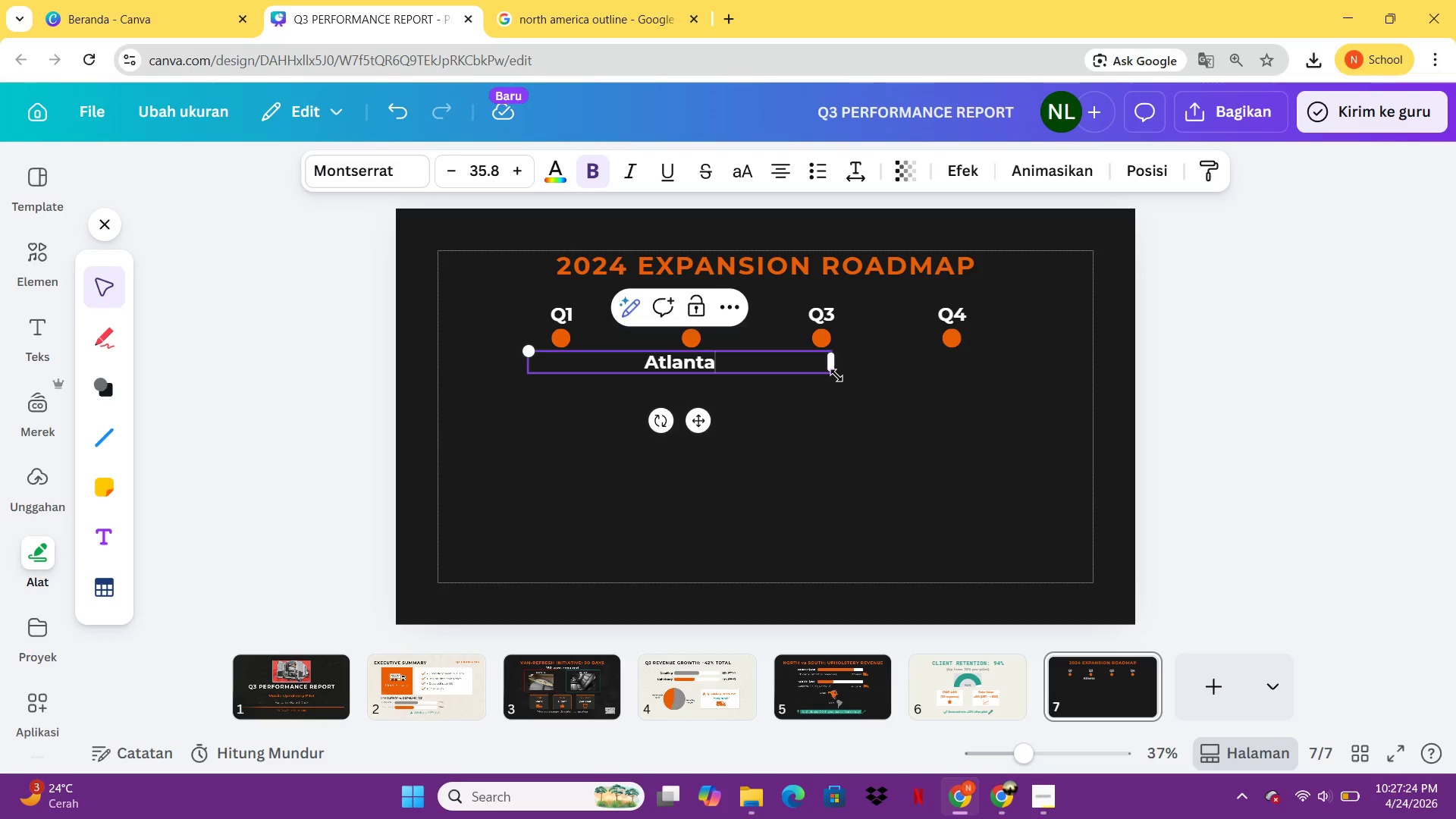 
left_click_drag(start_coordinate=[838, 365], to_coordinate=[646, 364])
 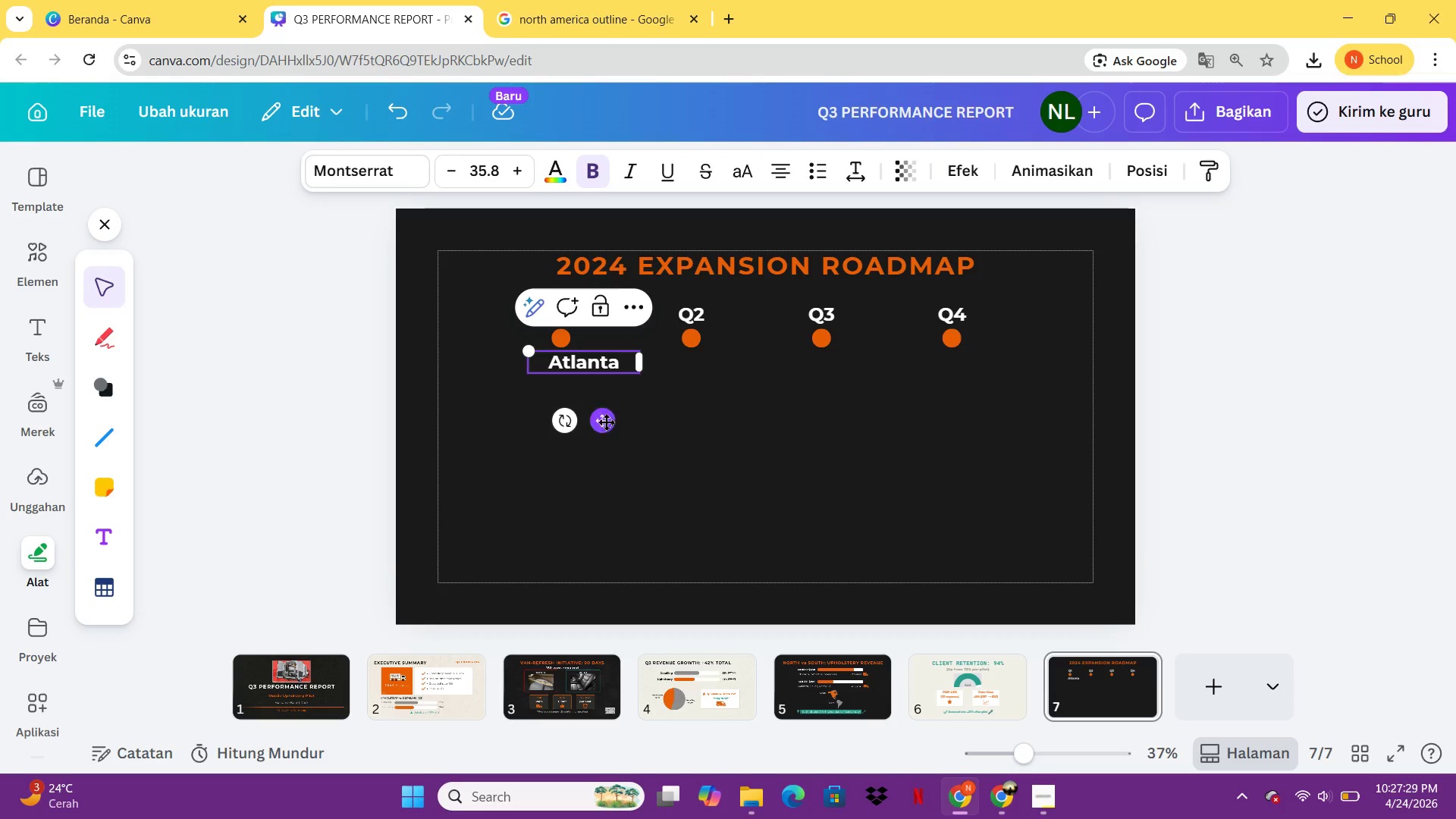 
left_click_drag(start_coordinate=[601, 418], to_coordinate=[582, 417])
 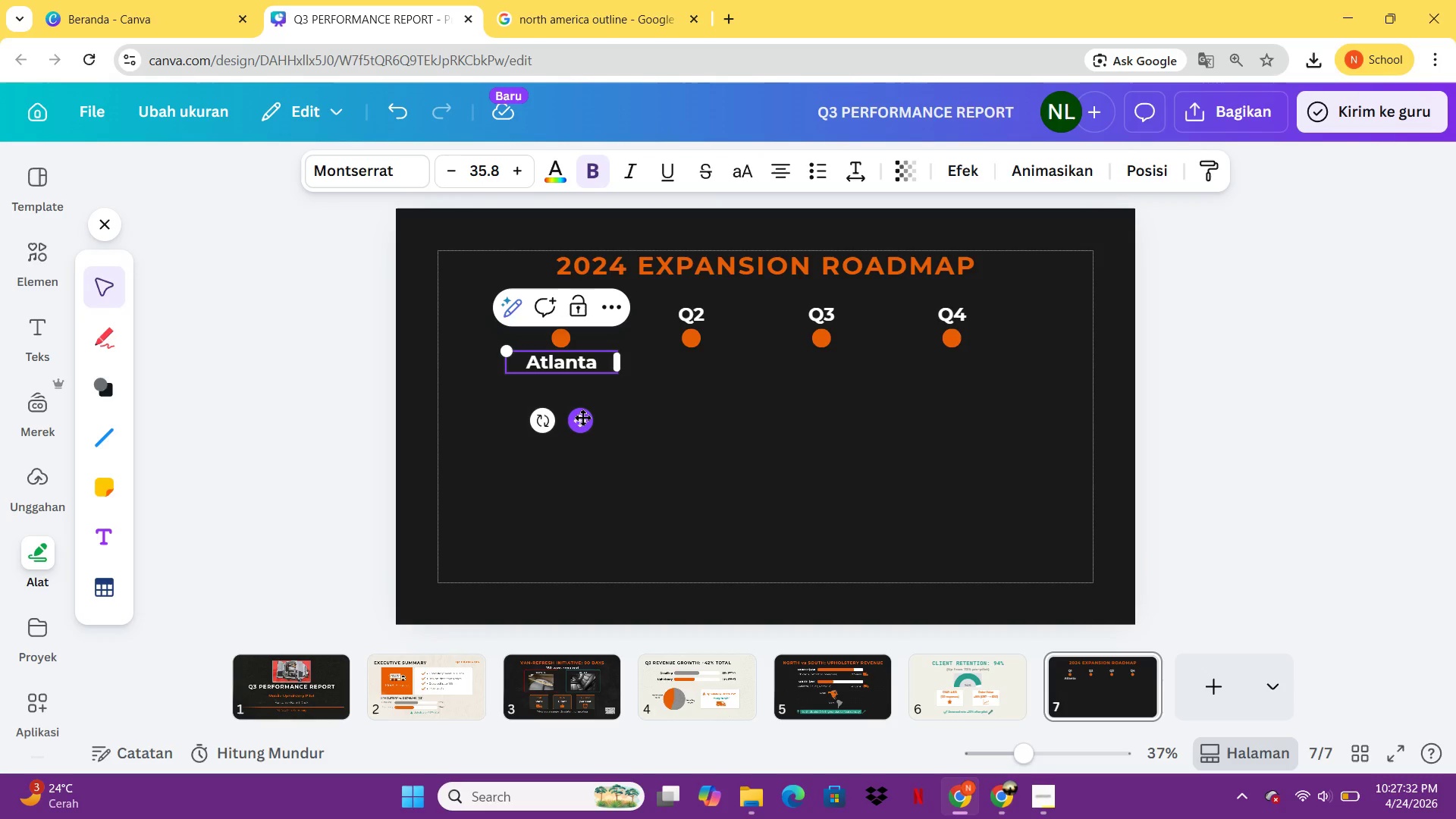 
key(Control+C)
 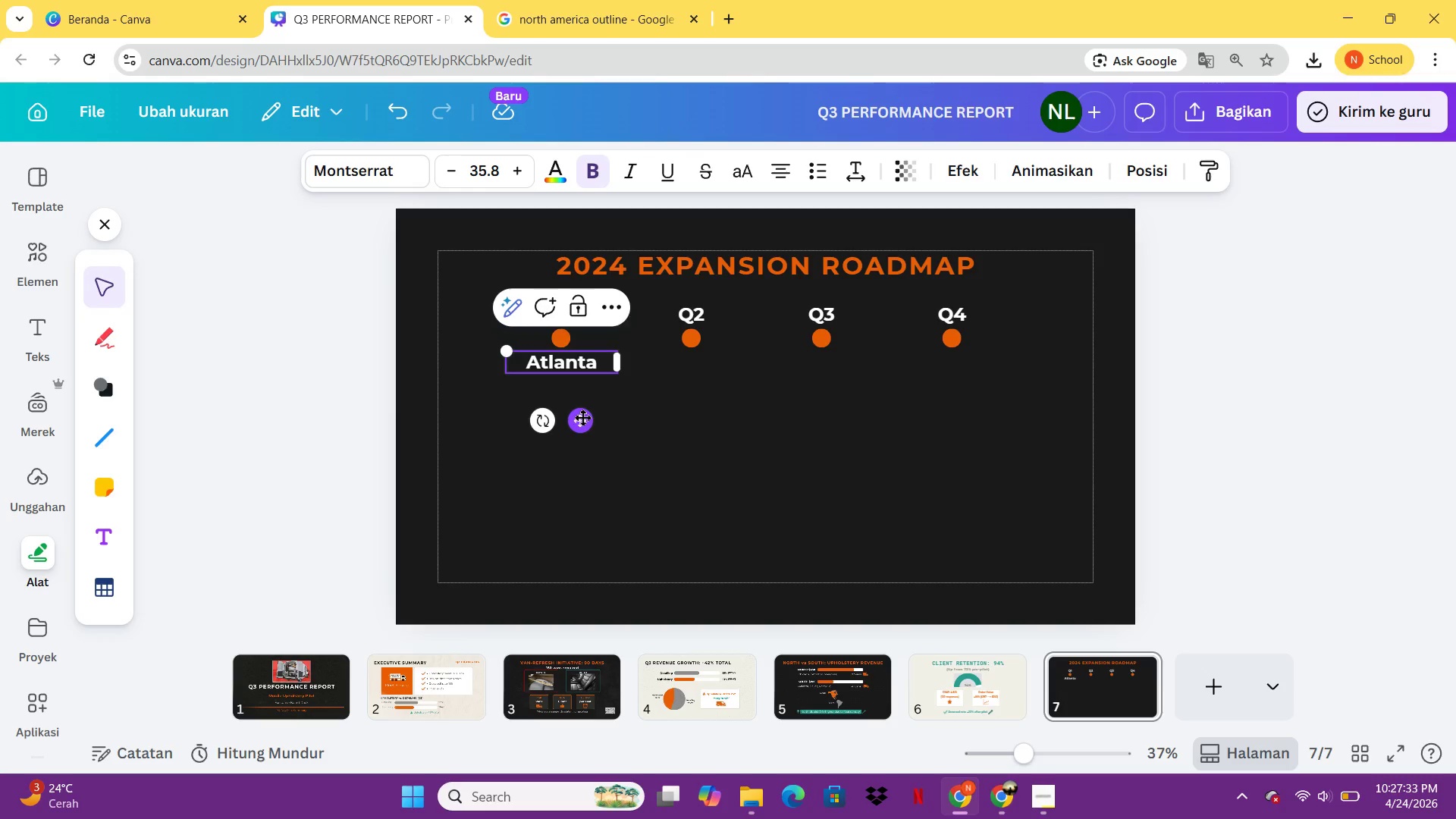 
key(Control+V)
 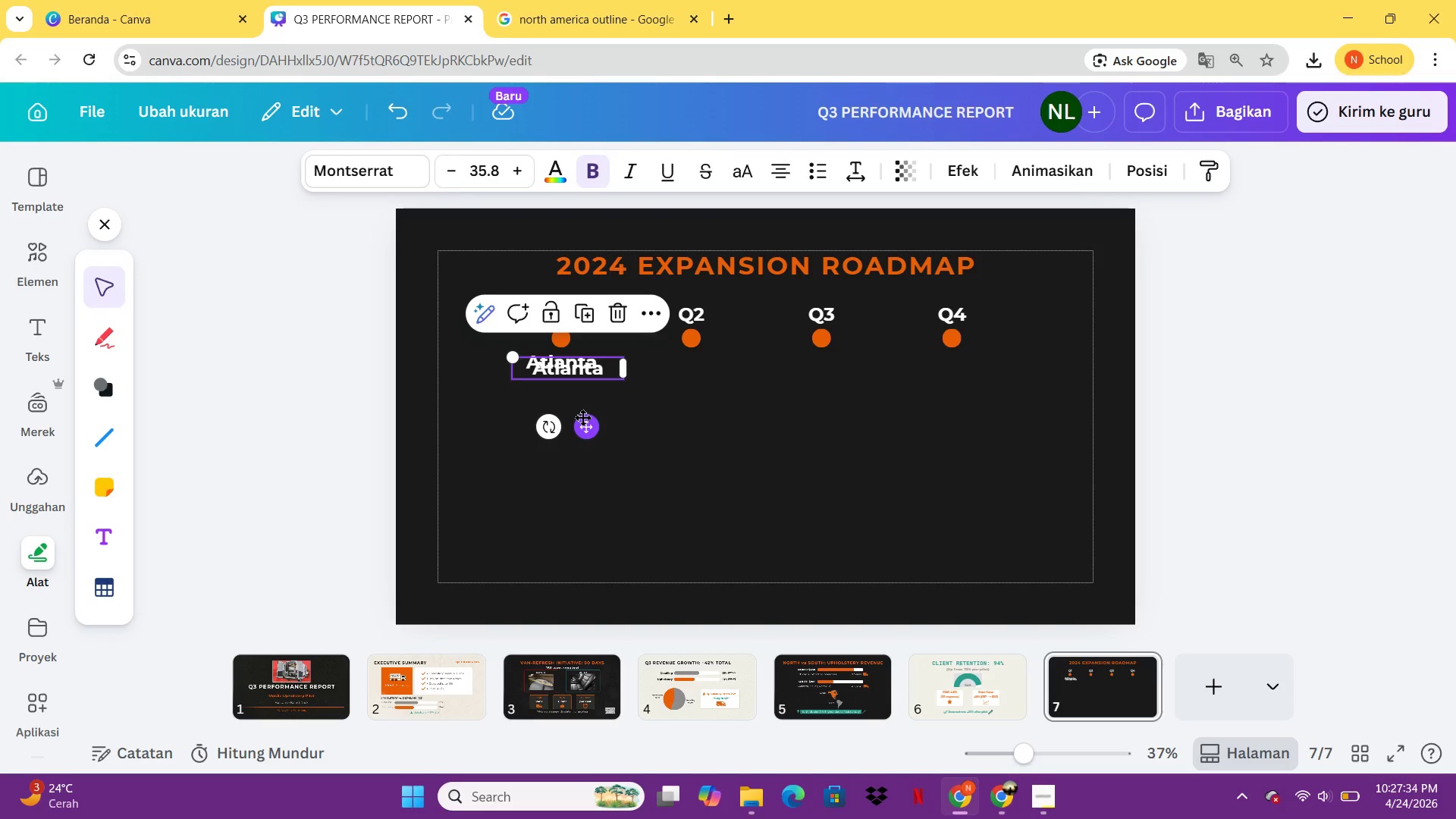 
left_click_drag(start_coordinate=[582, 417], to_coordinate=[709, 410])
 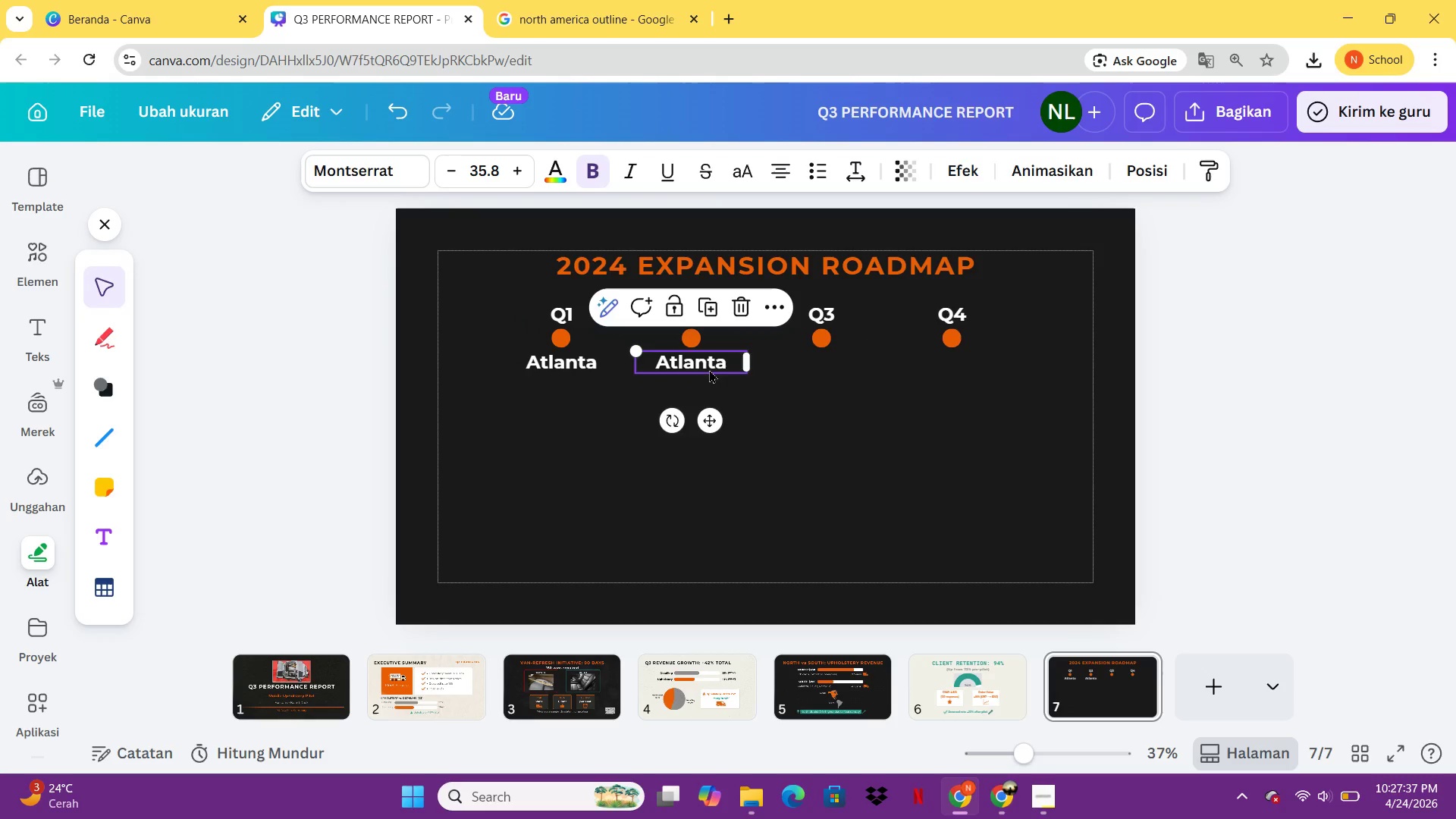 
left_click([709, 368])
 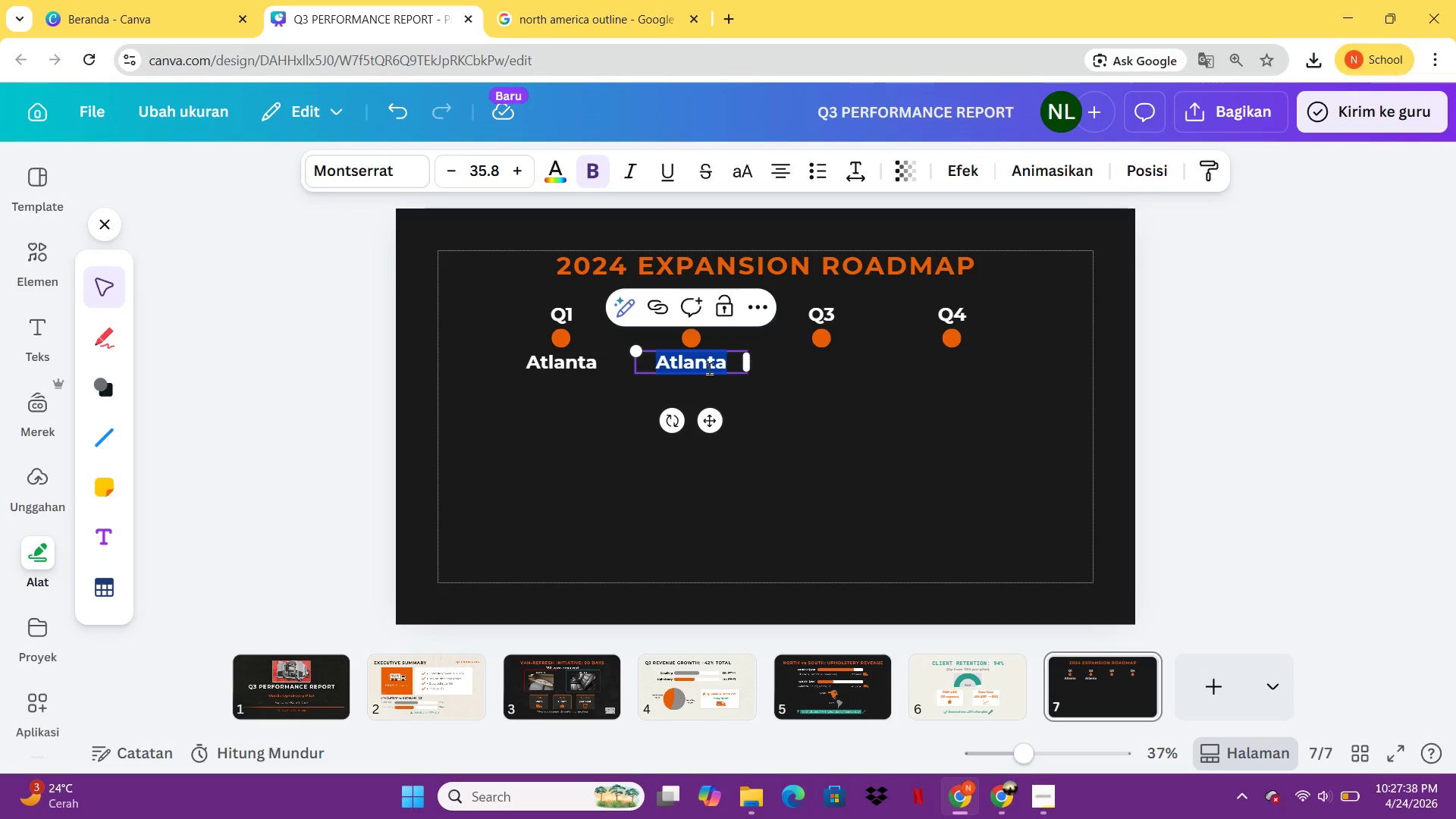 
type(Chicago)
 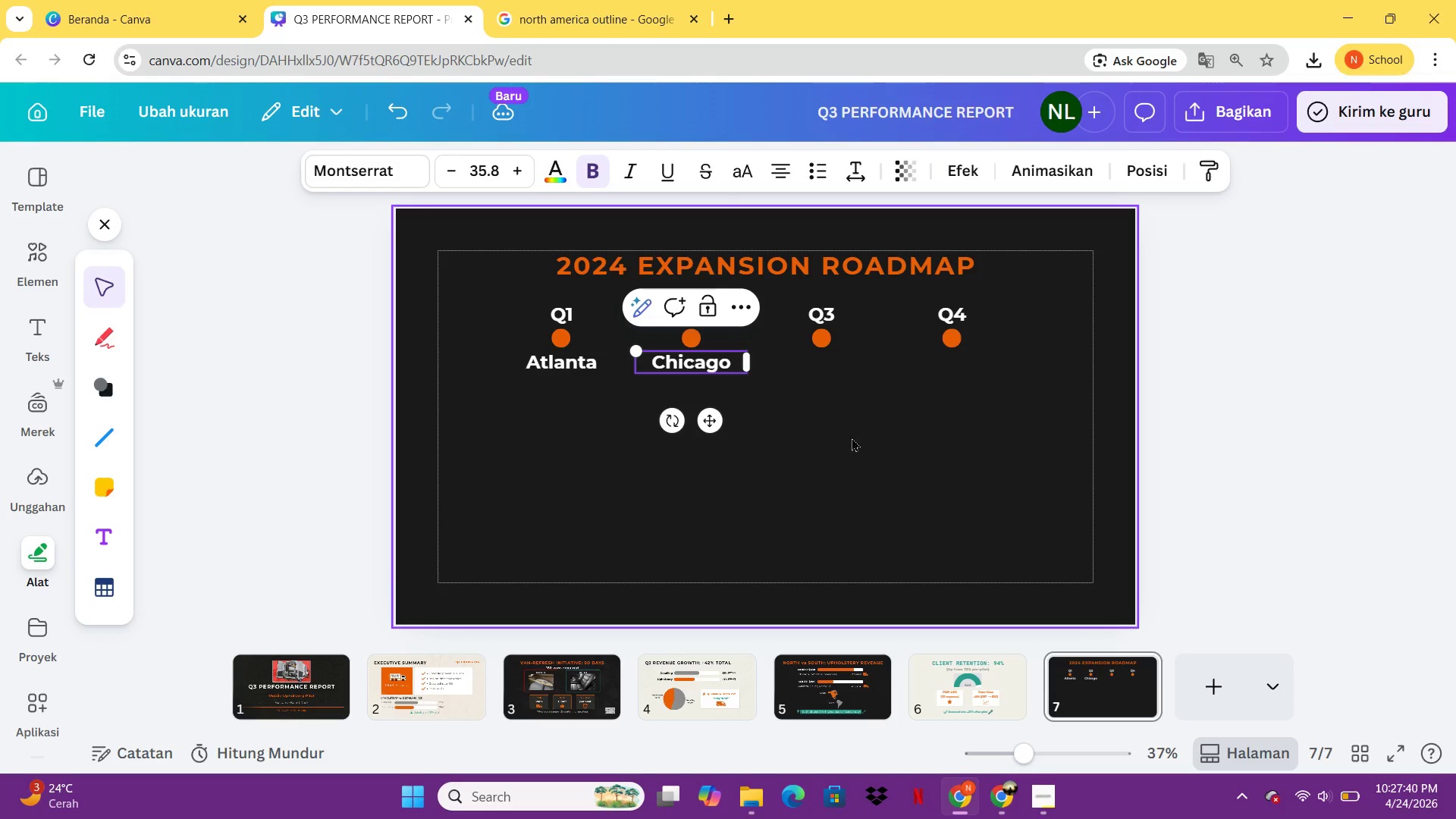 
left_click([852, 438])
 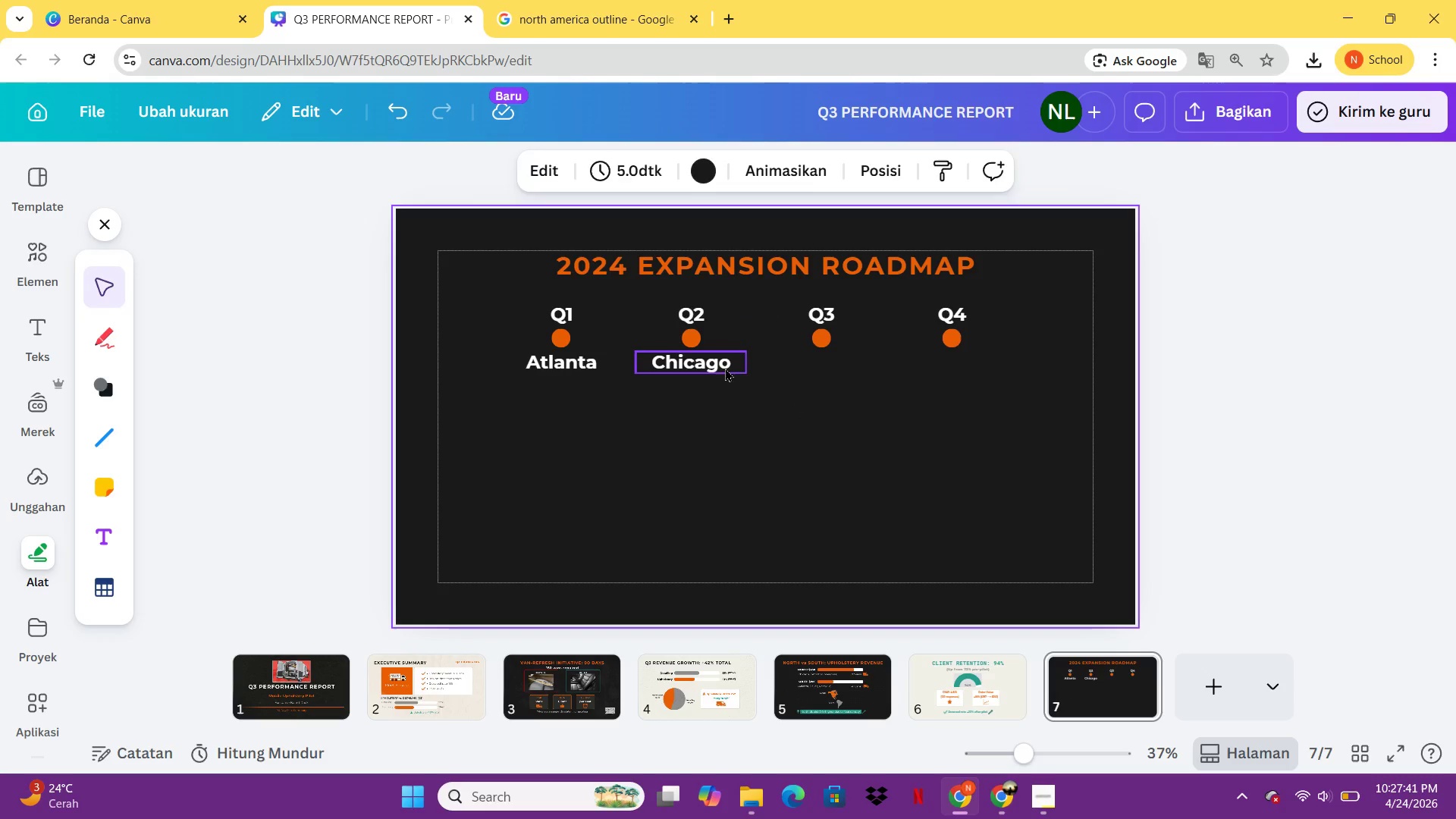 
left_click([723, 366])
 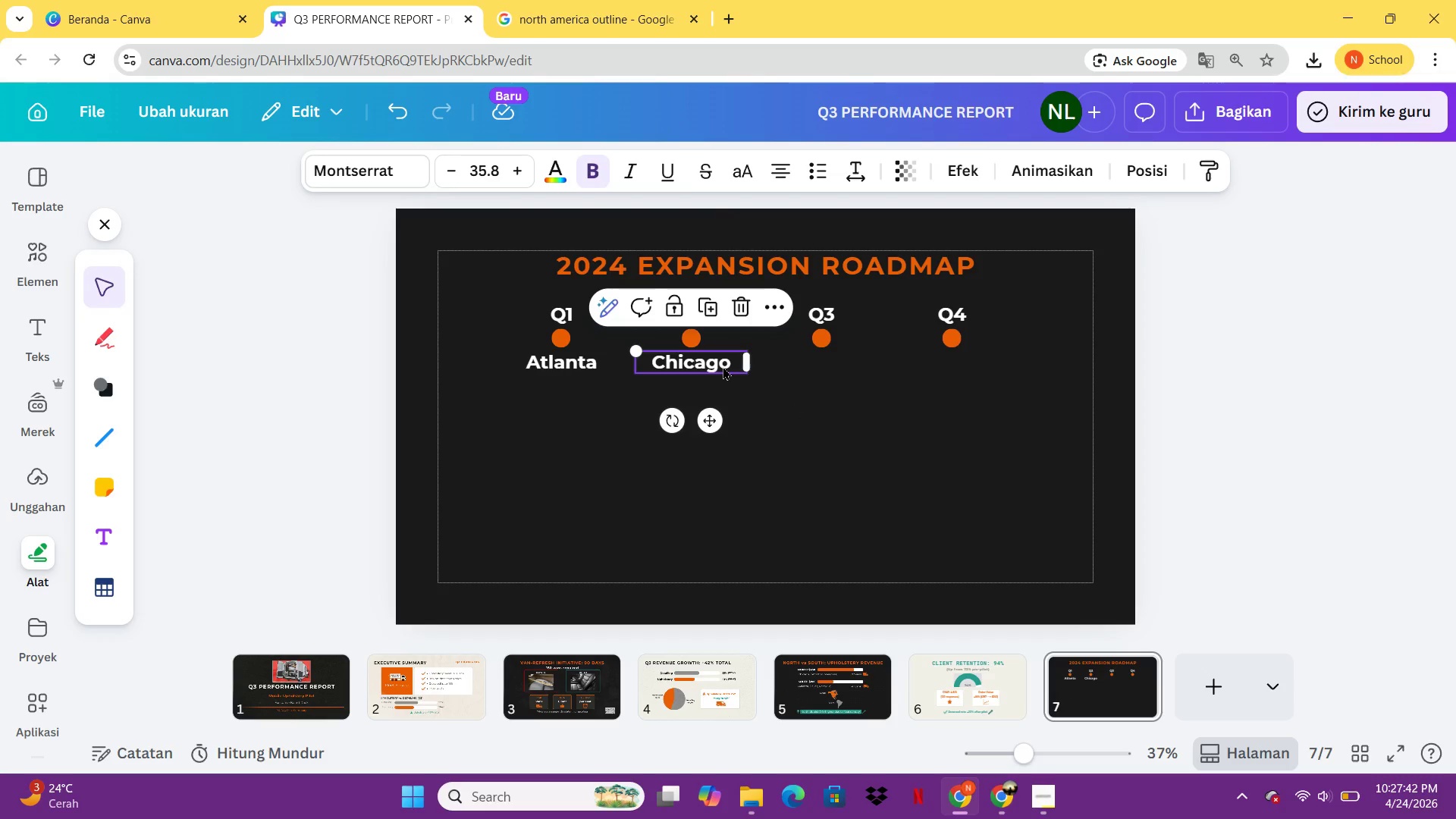 
key(Control+C)
 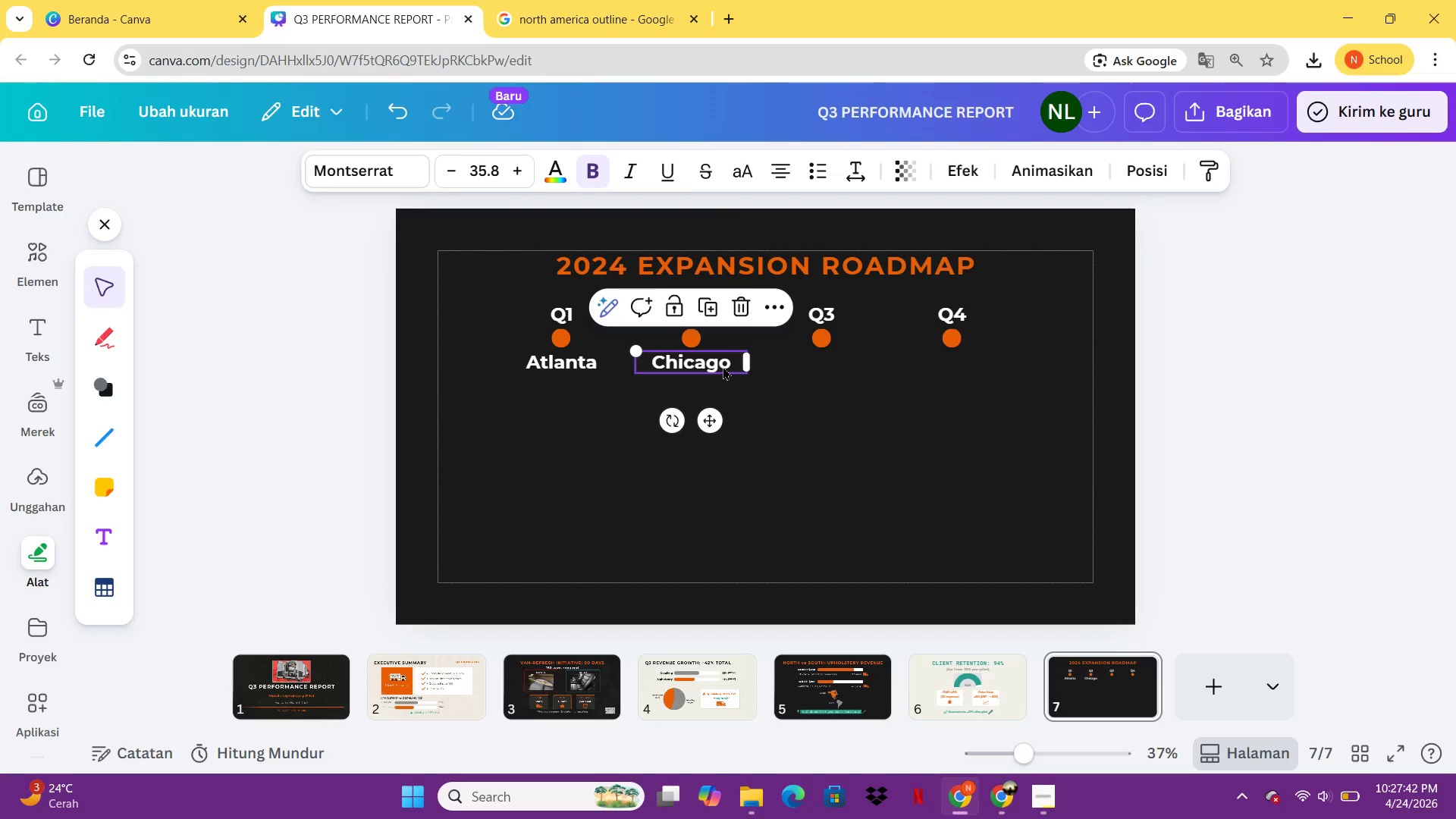 
key(Control+V)
 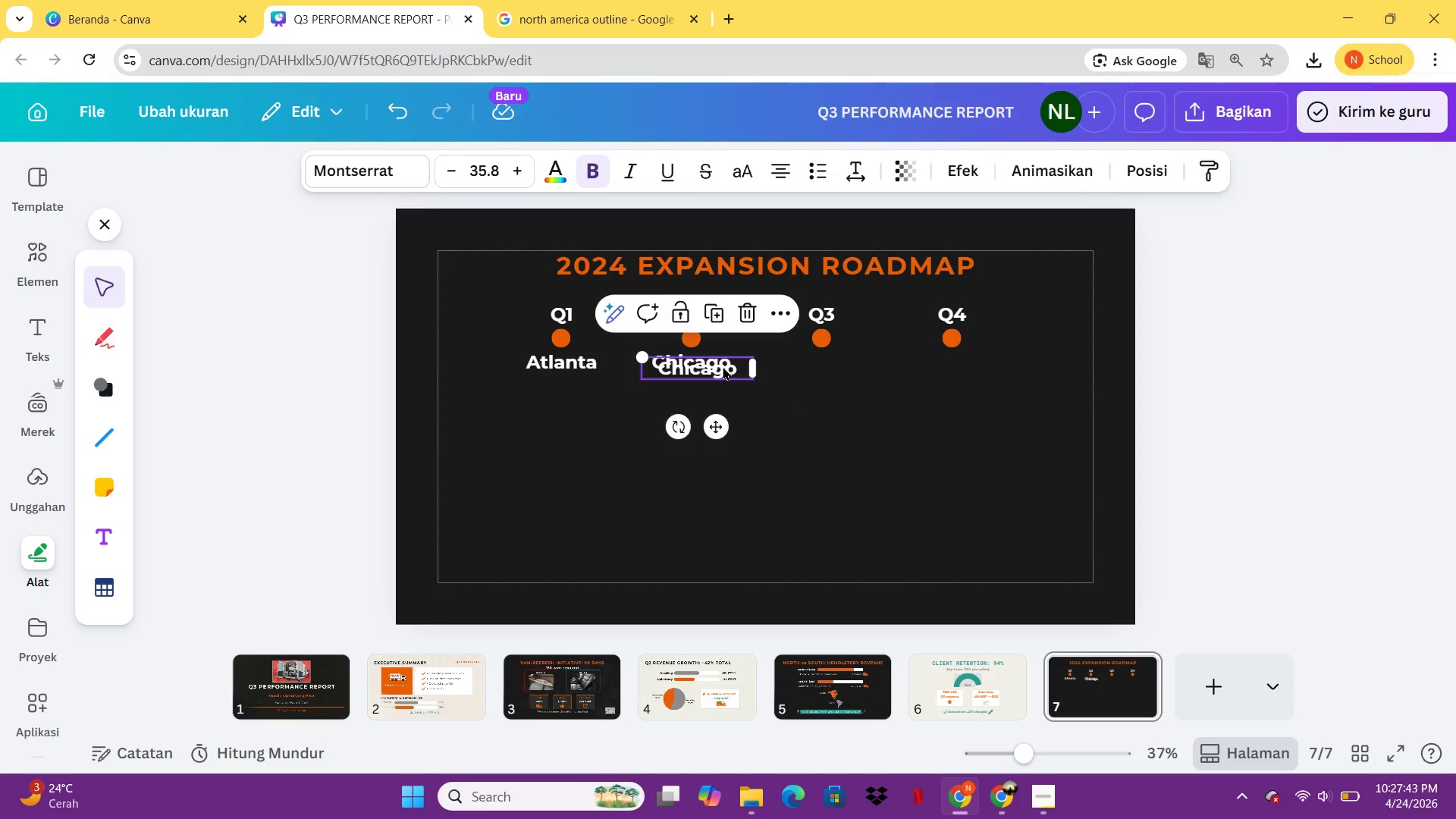 
left_click_drag(start_coordinate=[723, 366], to_coordinate=[848, 364])
 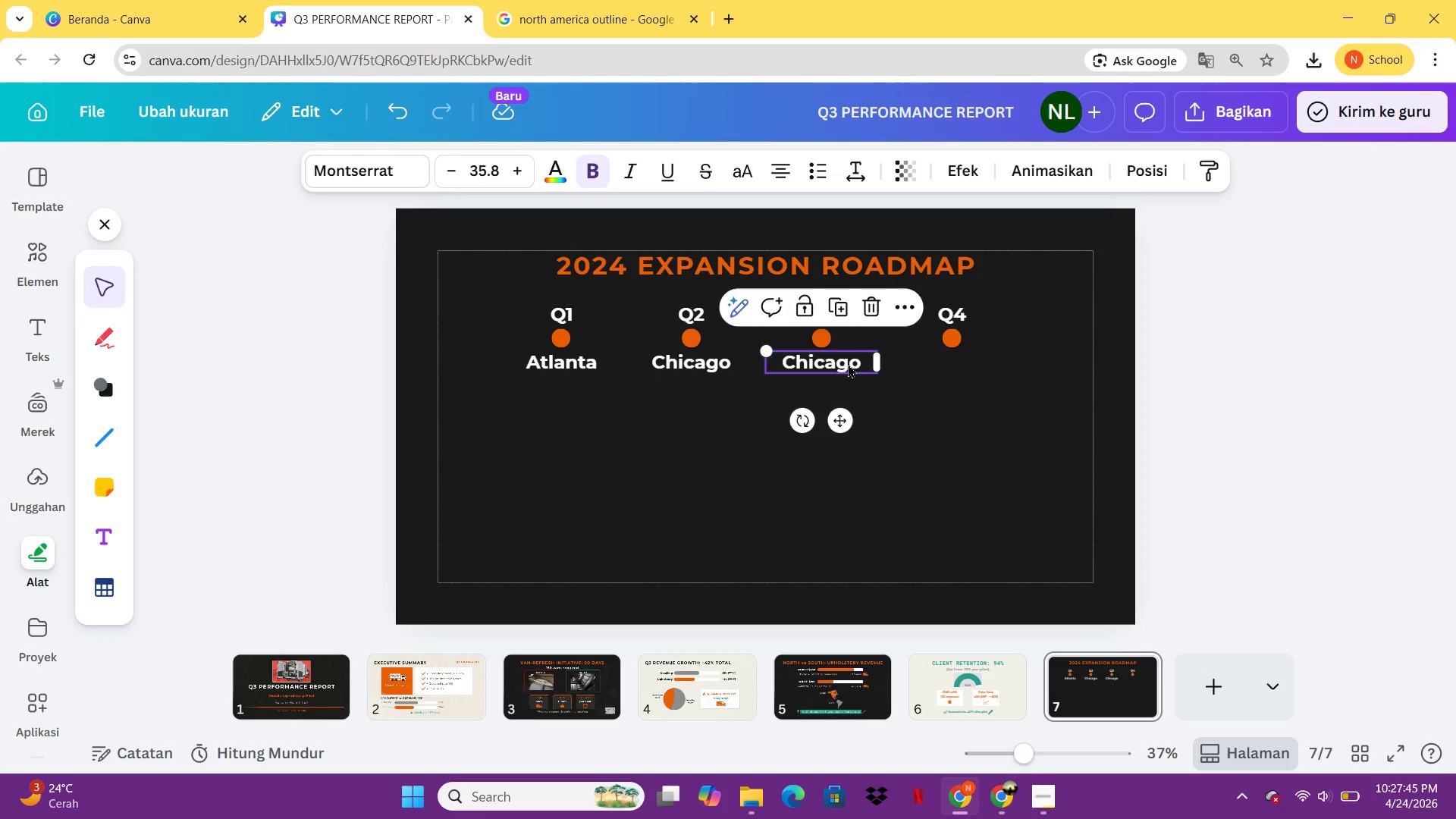 
left_click([848, 364])
 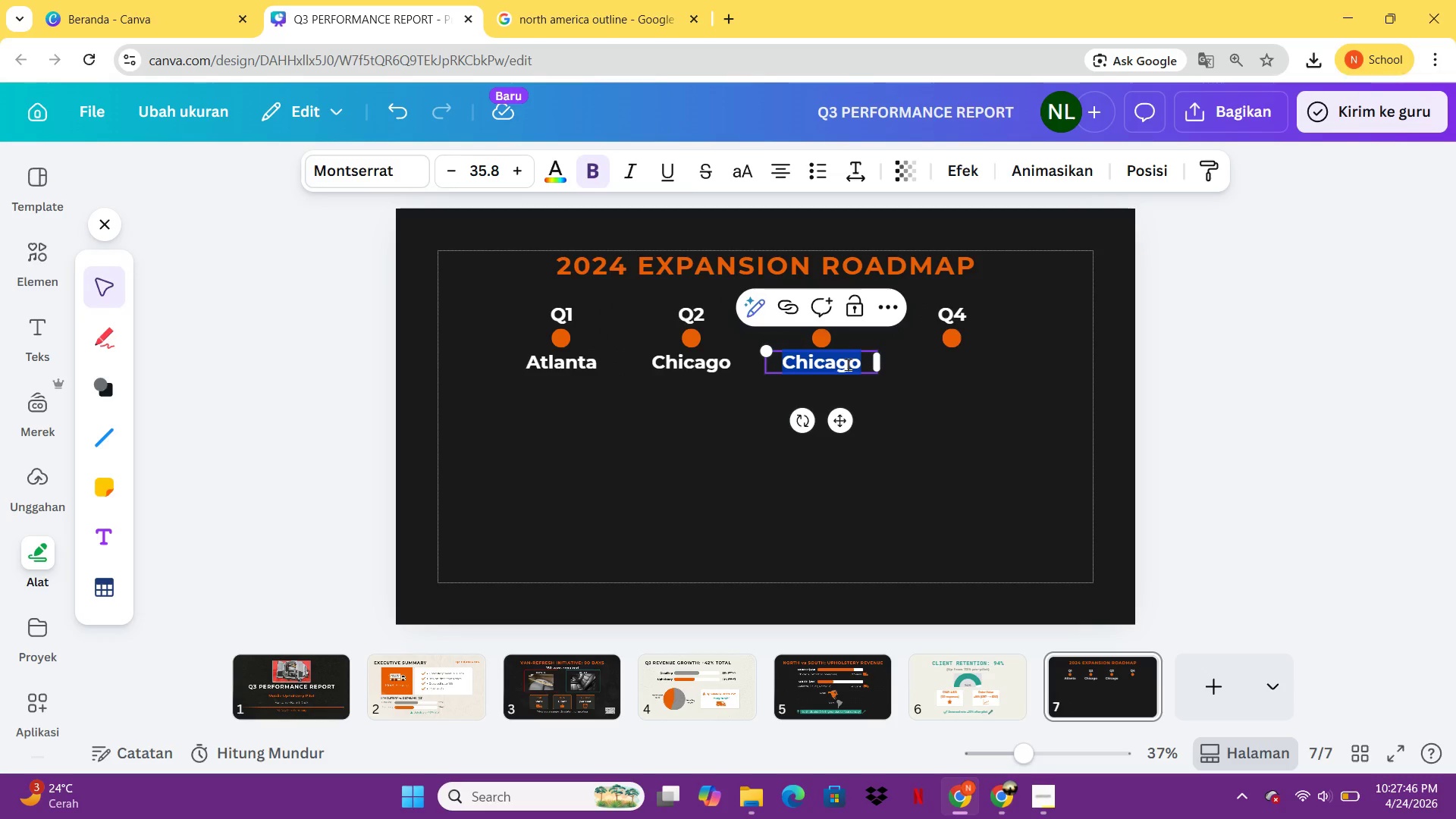 
type(Denver)
 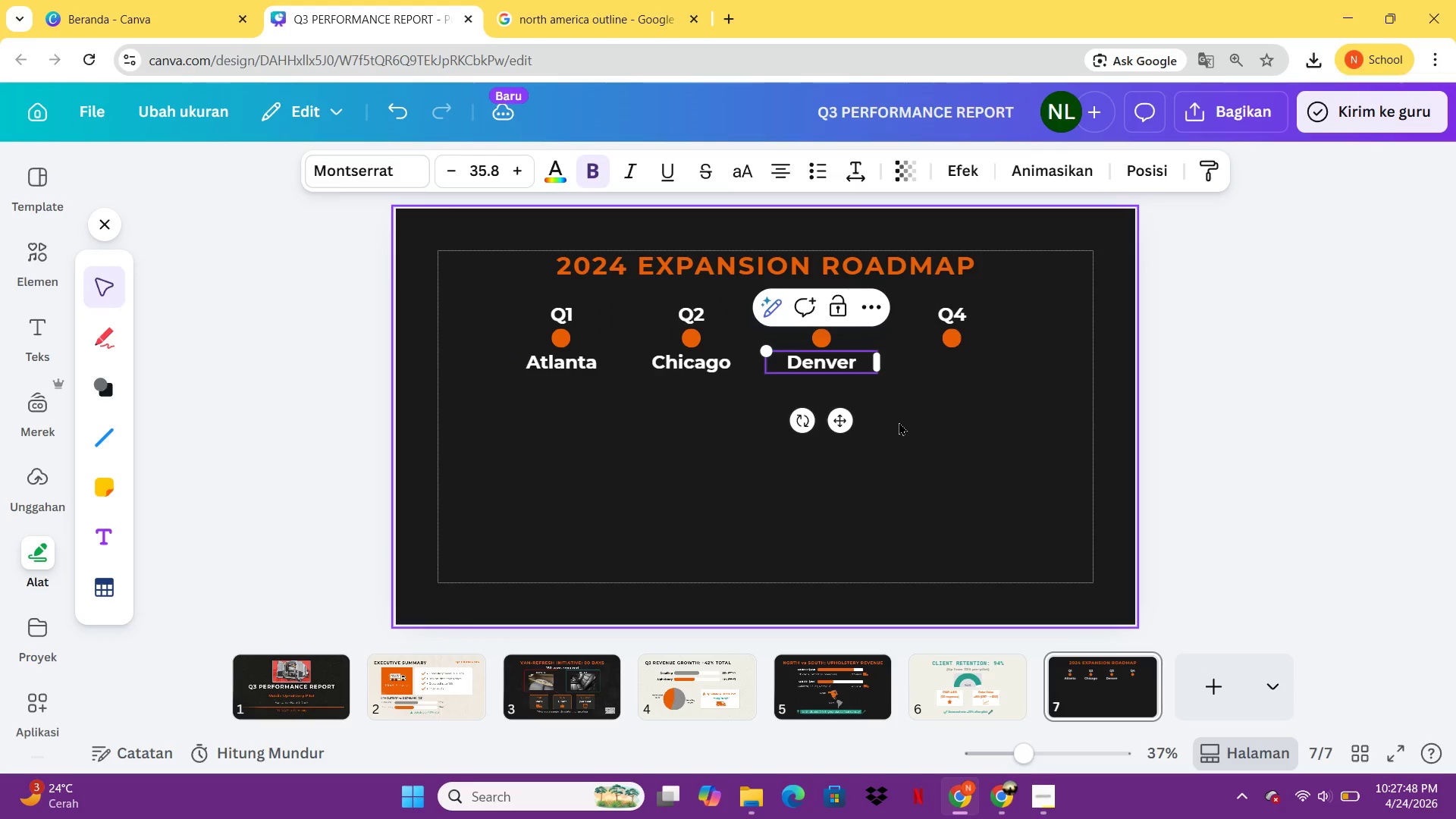 
left_click([899, 422])
 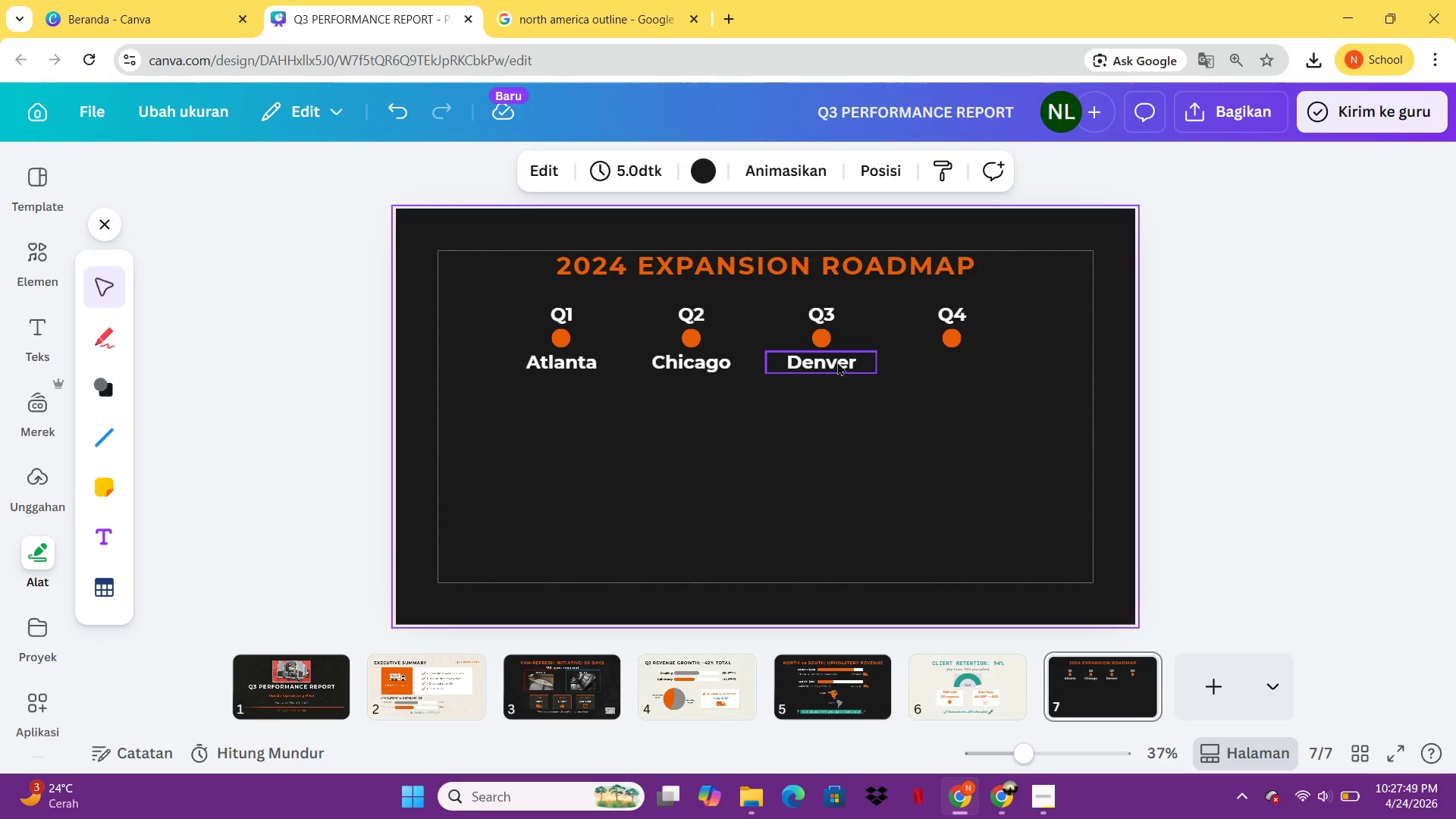 
left_click([837, 360])
 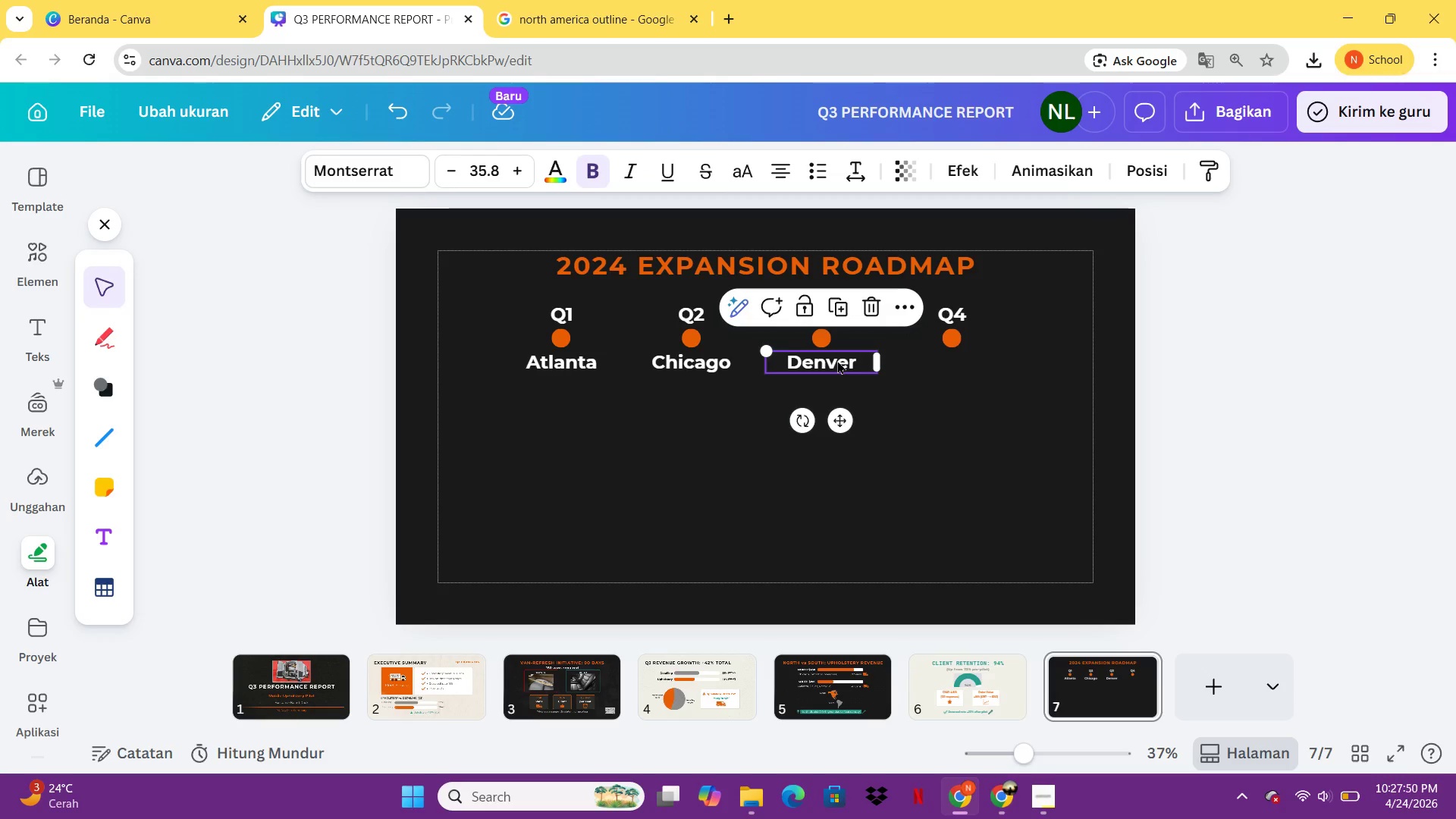 
key(Control+C)
 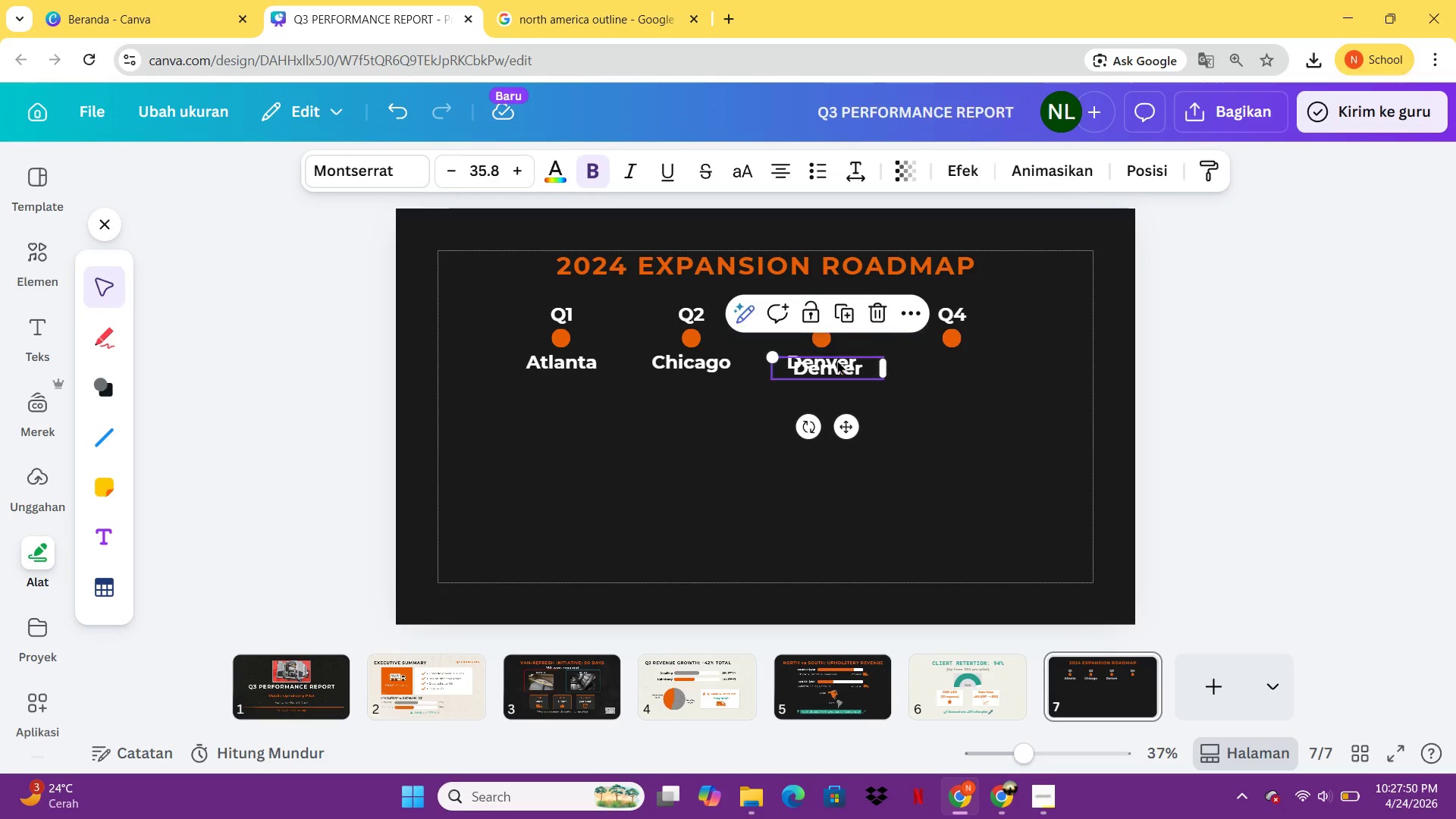 
key(Control+V)
 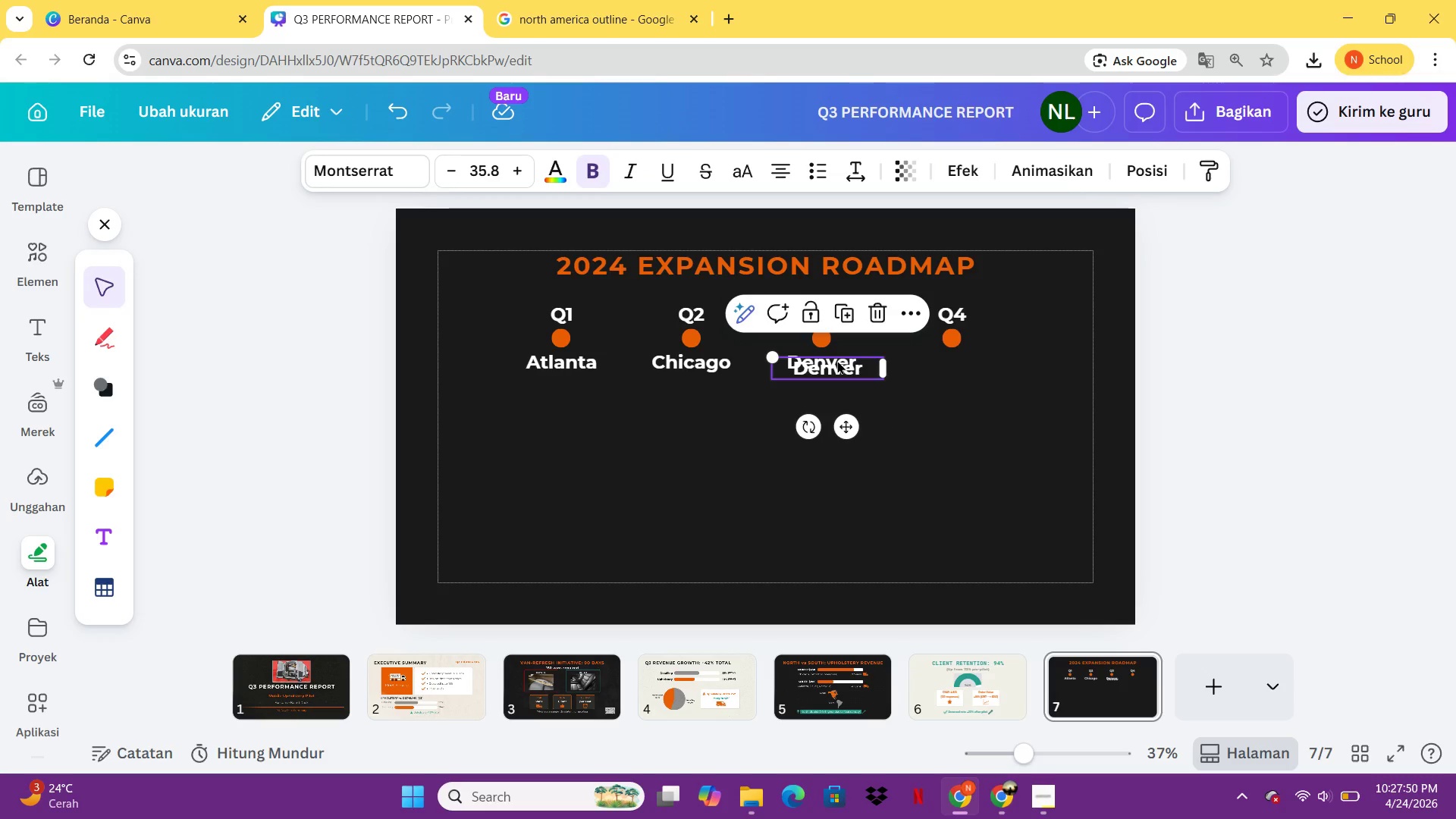 
left_click_drag(start_coordinate=[837, 360], to_coordinate=[963, 352])
 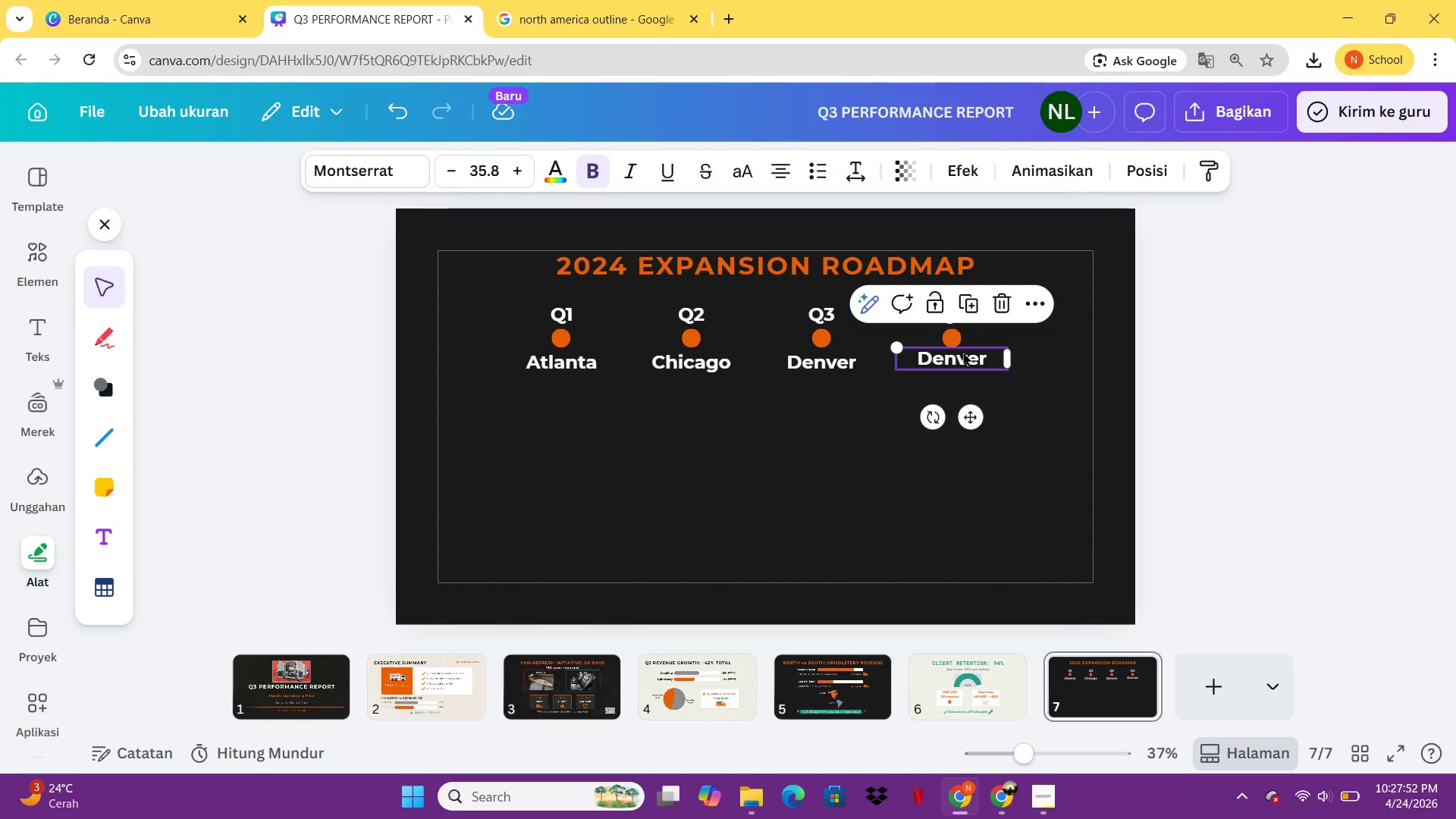 
left_click([963, 352])
 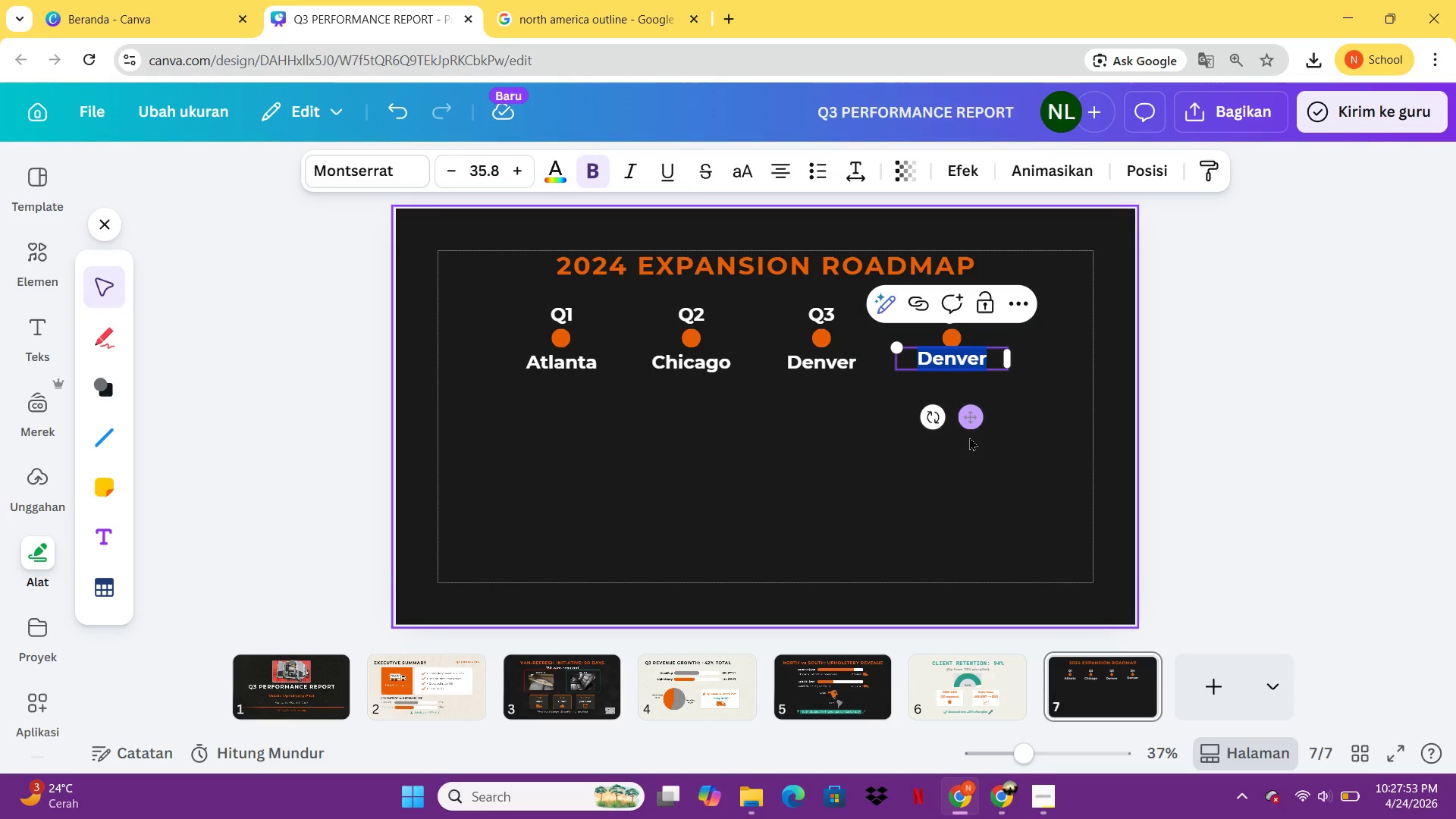 
left_click([970, 443])
 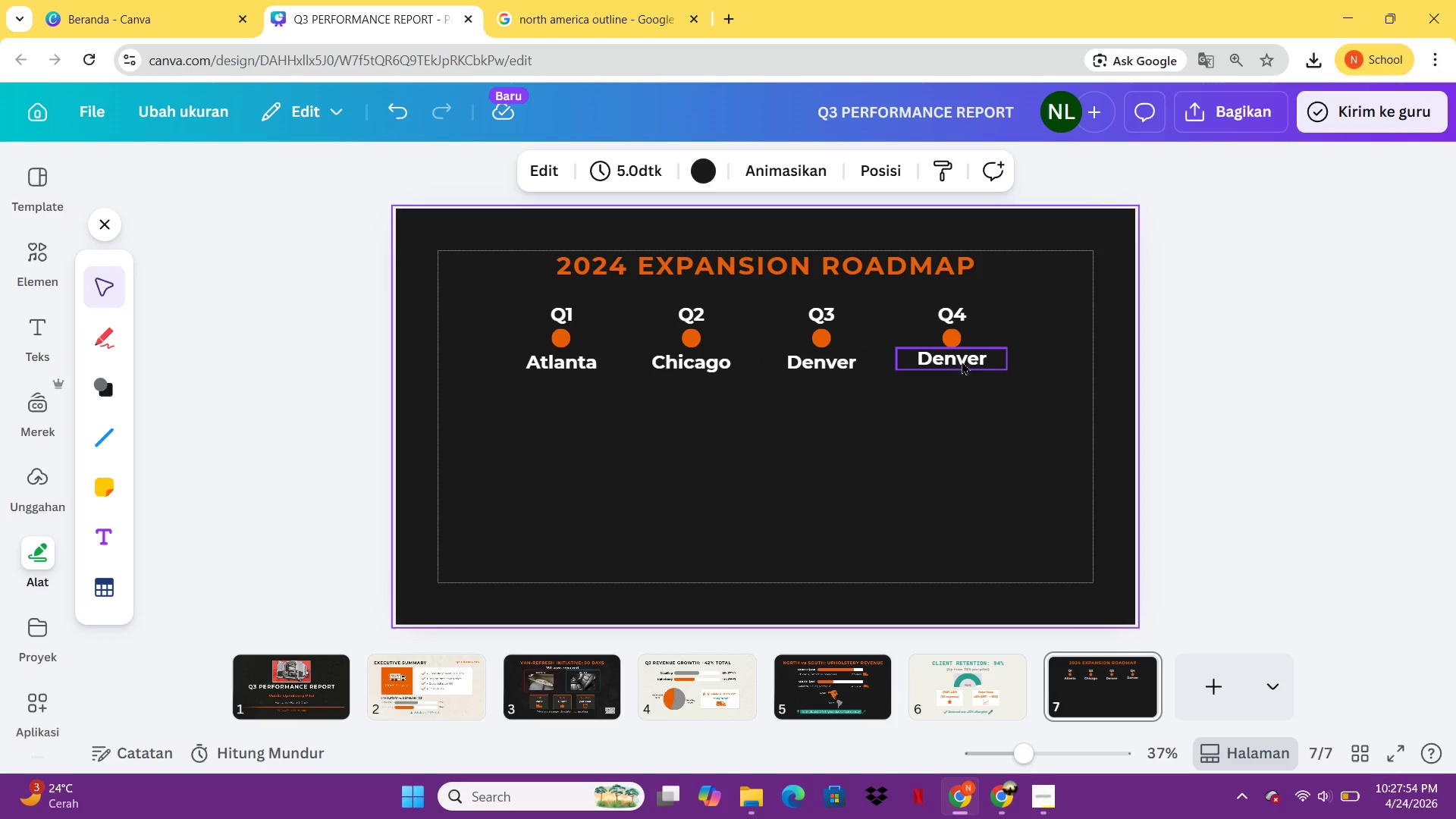 
left_click_drag(start_coordinate=[962, 359], to_coordinate=[962, 363])
 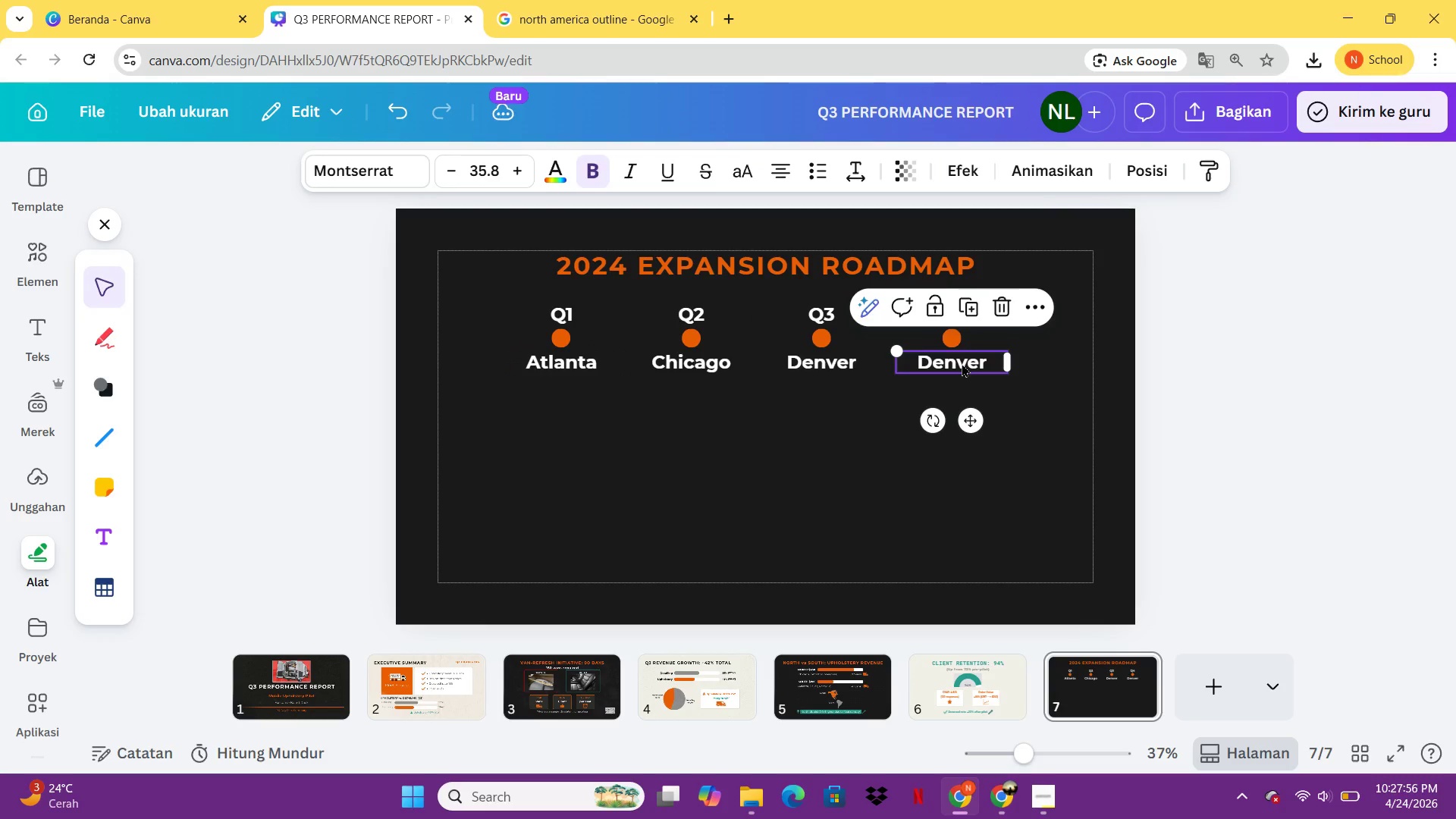 
left_click([962, 363])
 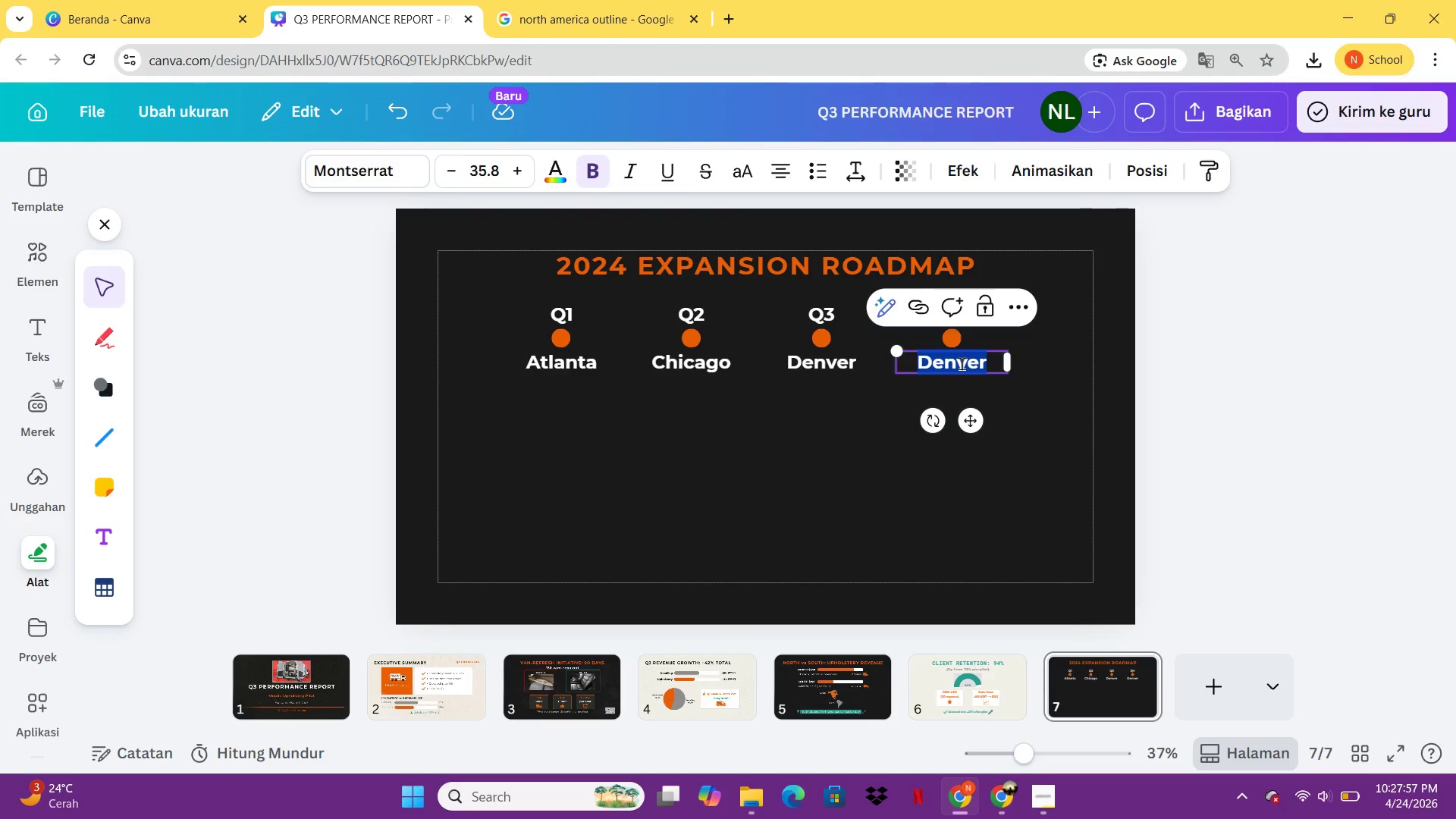 
type(Seattle)
 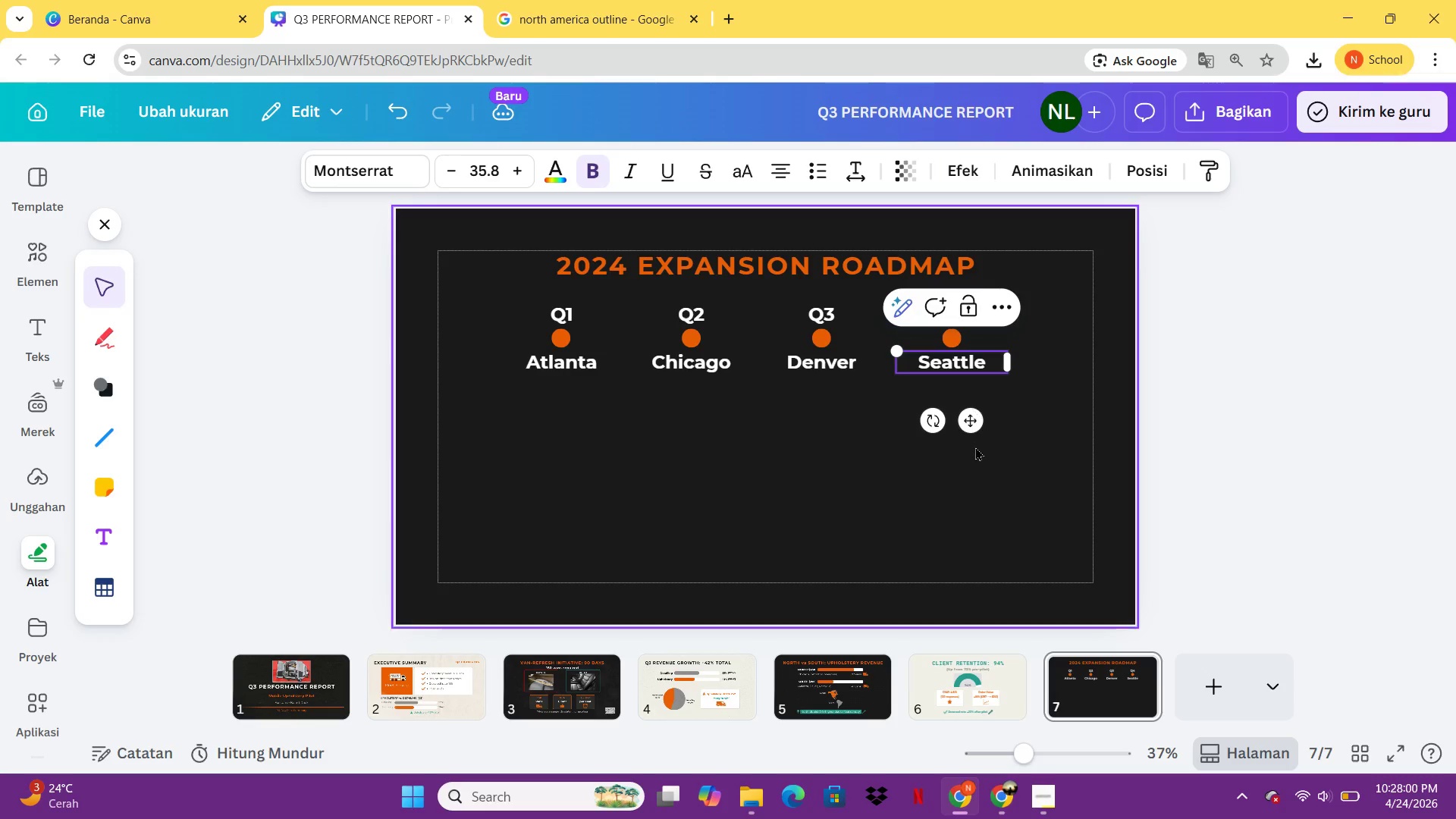 
left_click([975, 447])
 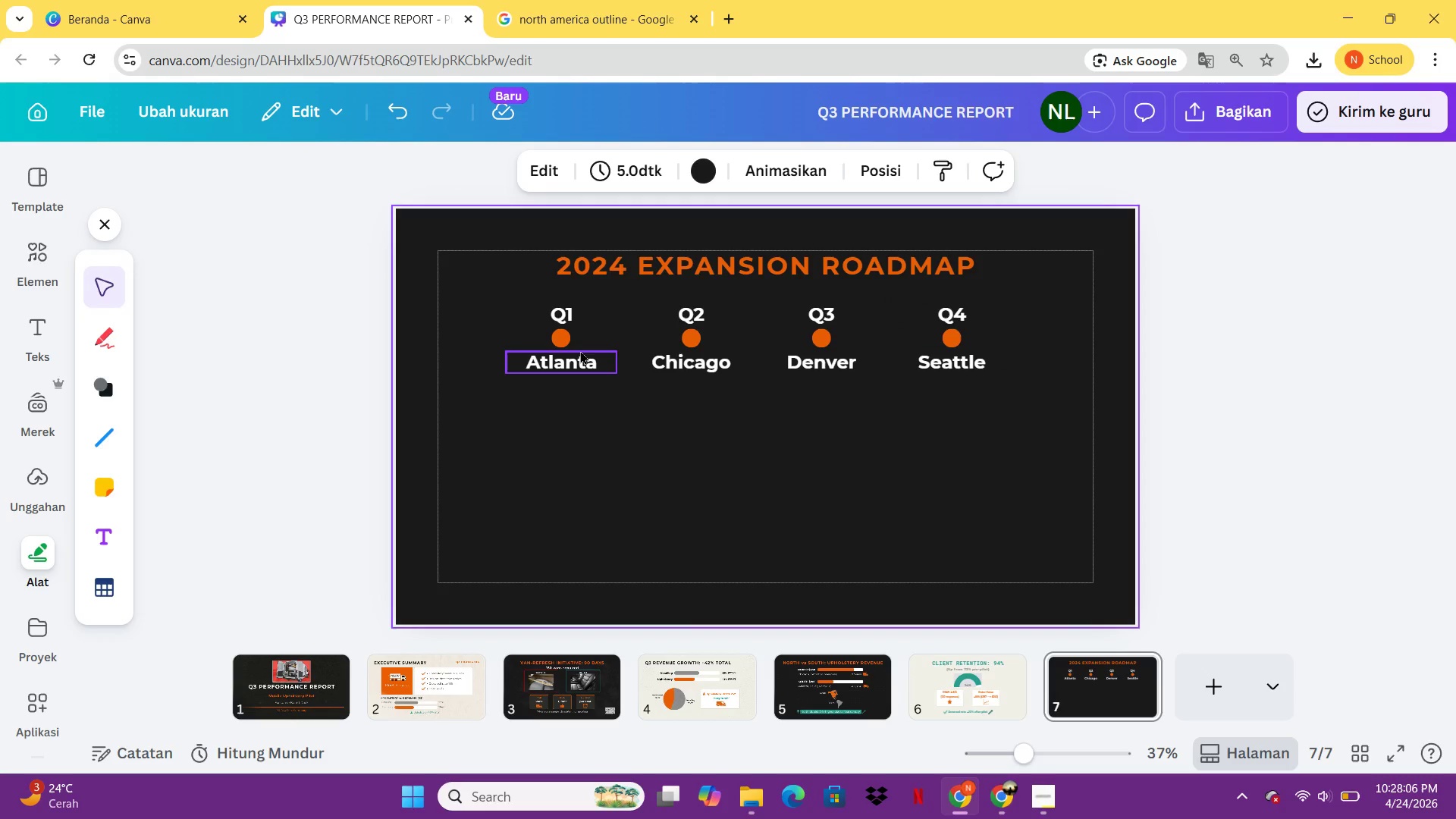 
wait(7.72)
 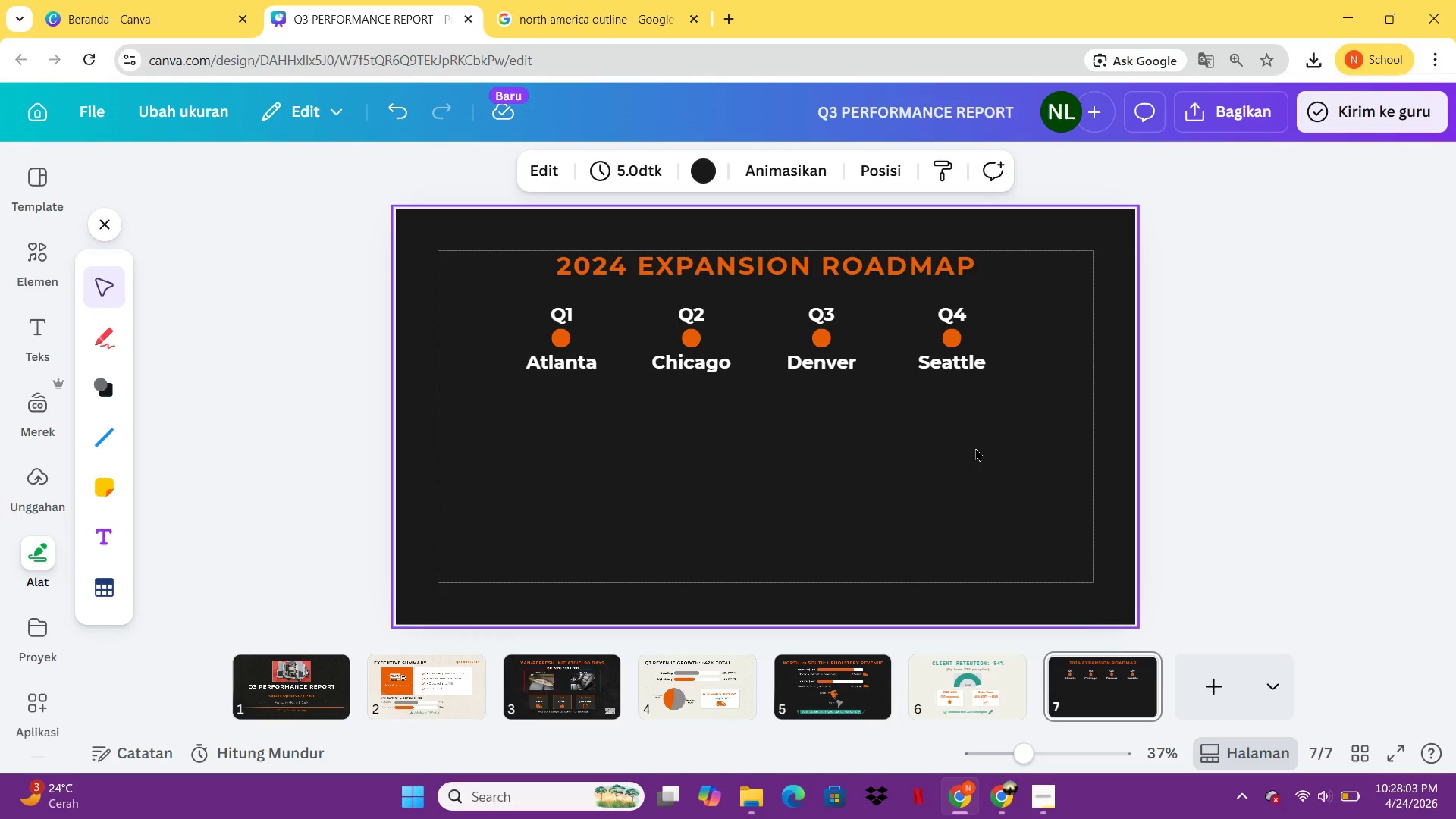 
left_click([816, 338])
 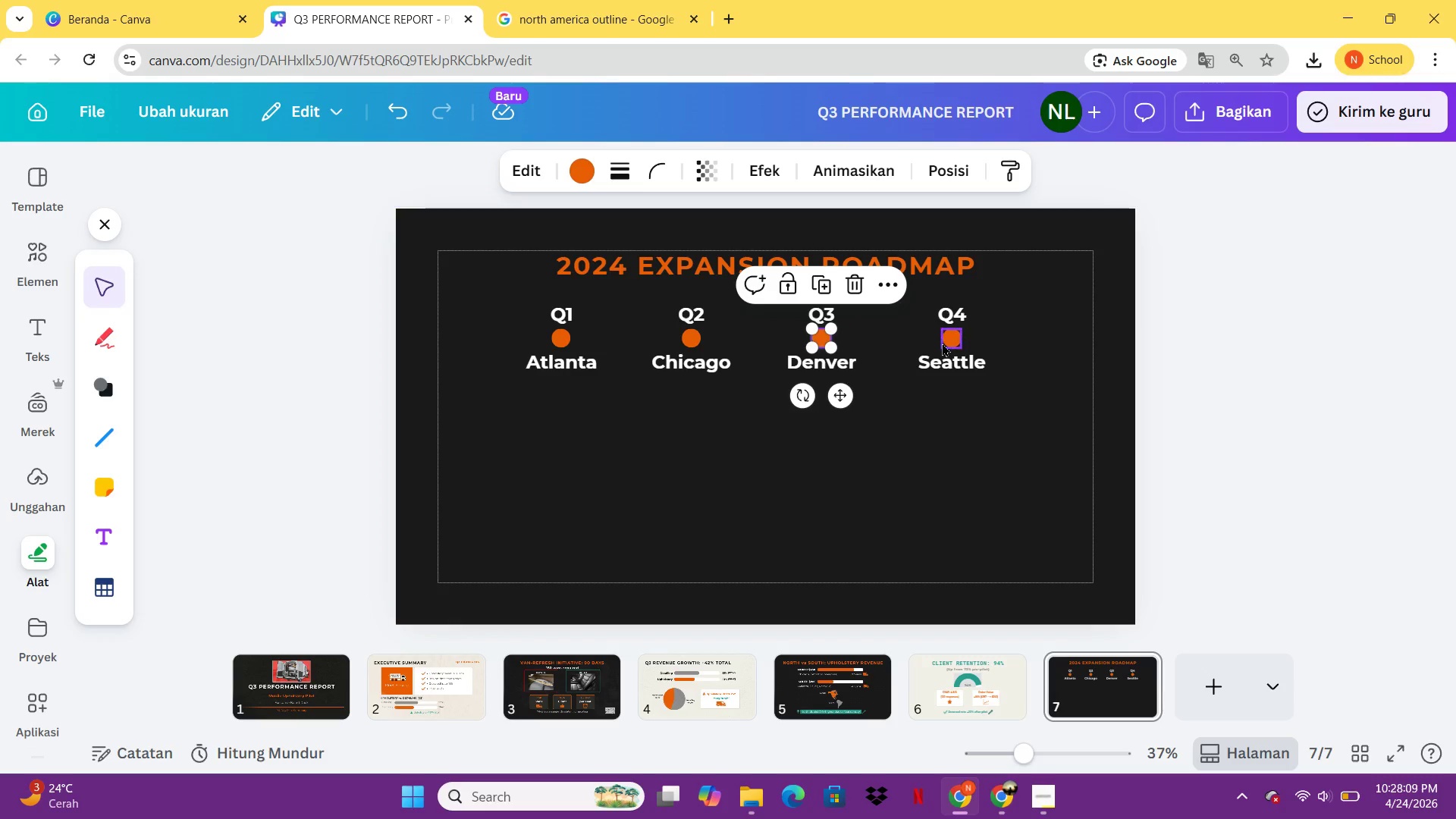 
hold_key(key=ShiftLeft, duration=0.52)
left_click([942, 343])
 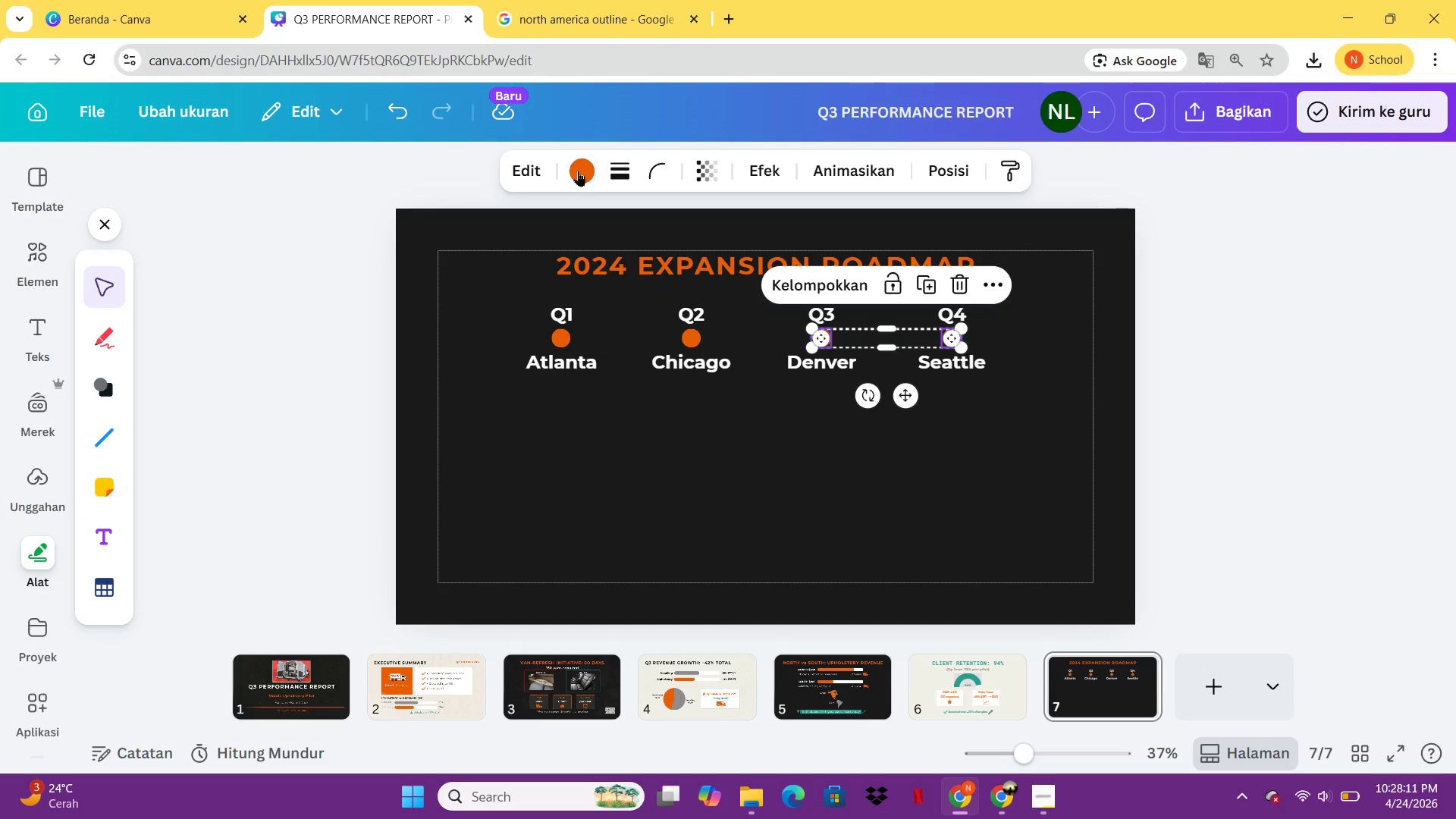 
left_click([579, 171])
 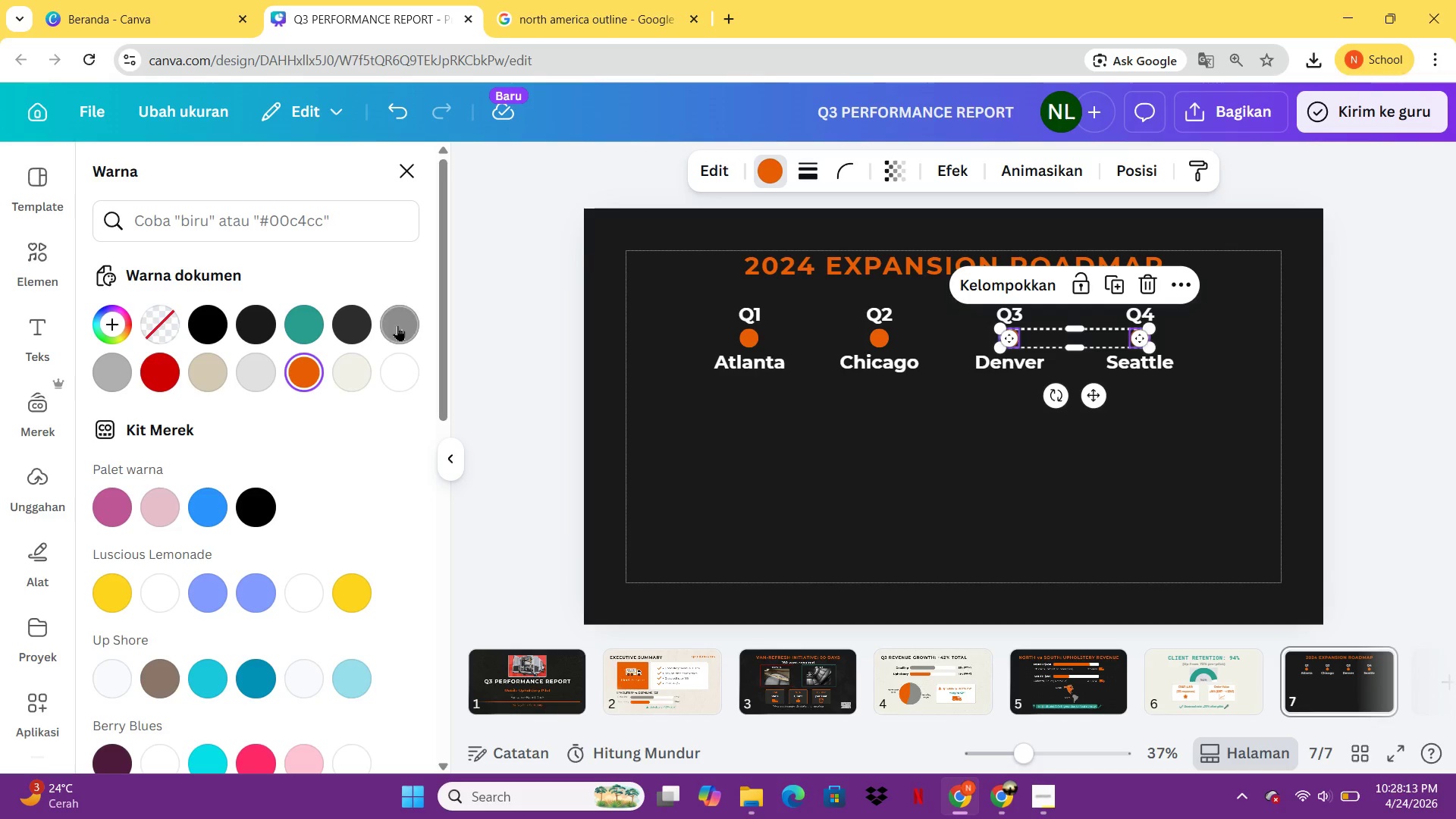 
left_click([397, 325])
 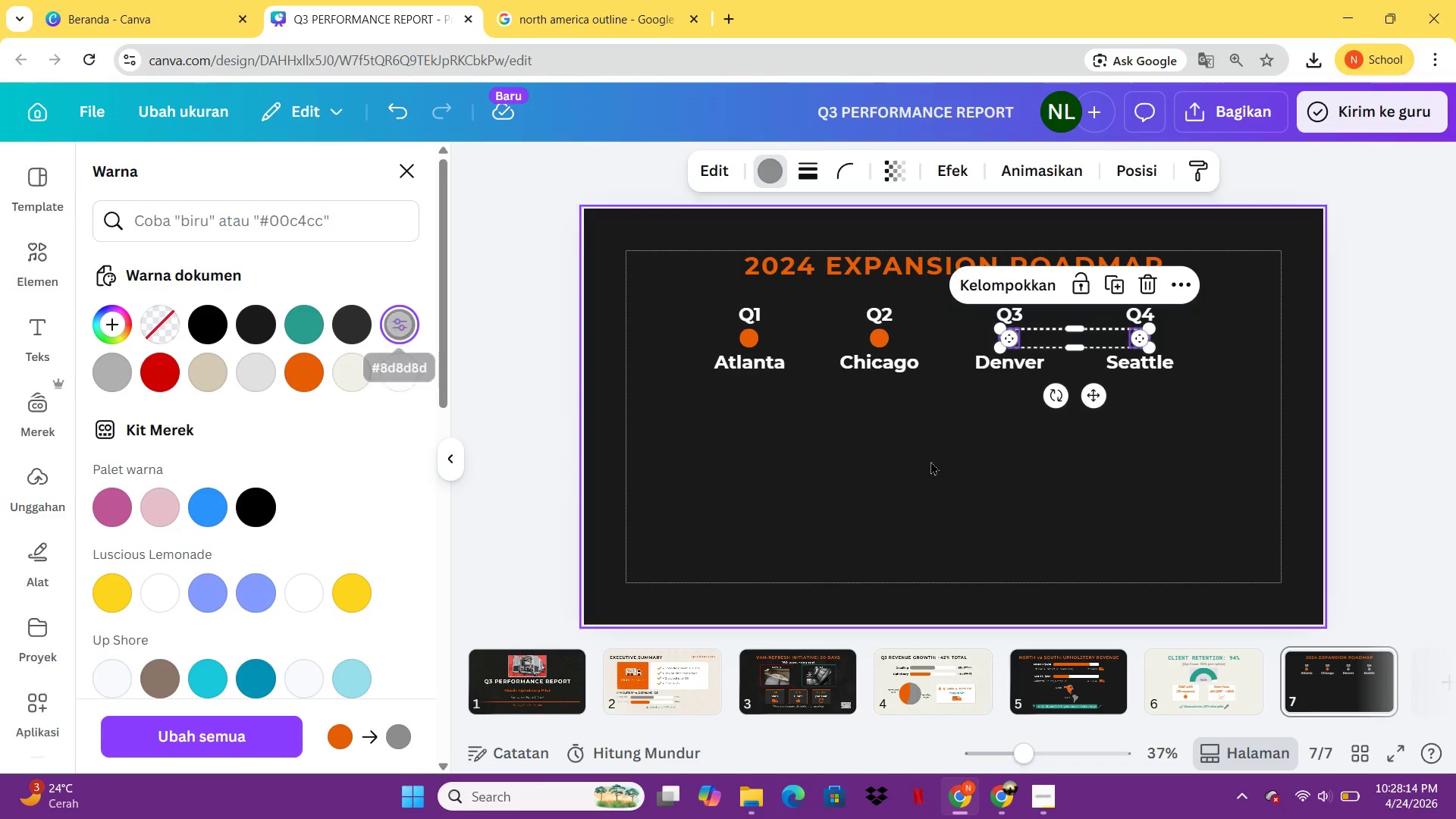 
left_click([964, 465])
 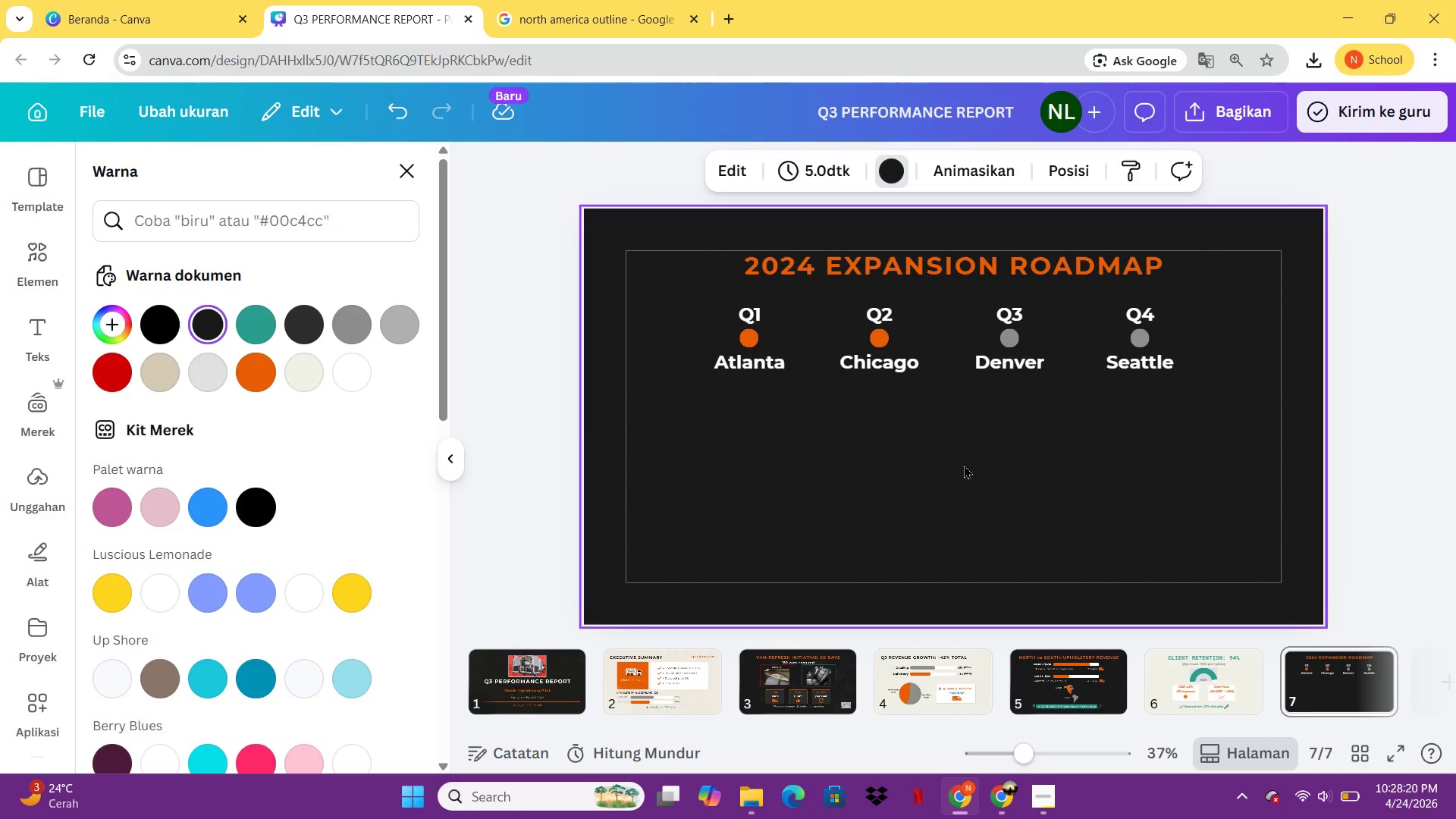 
wait(10.89)
 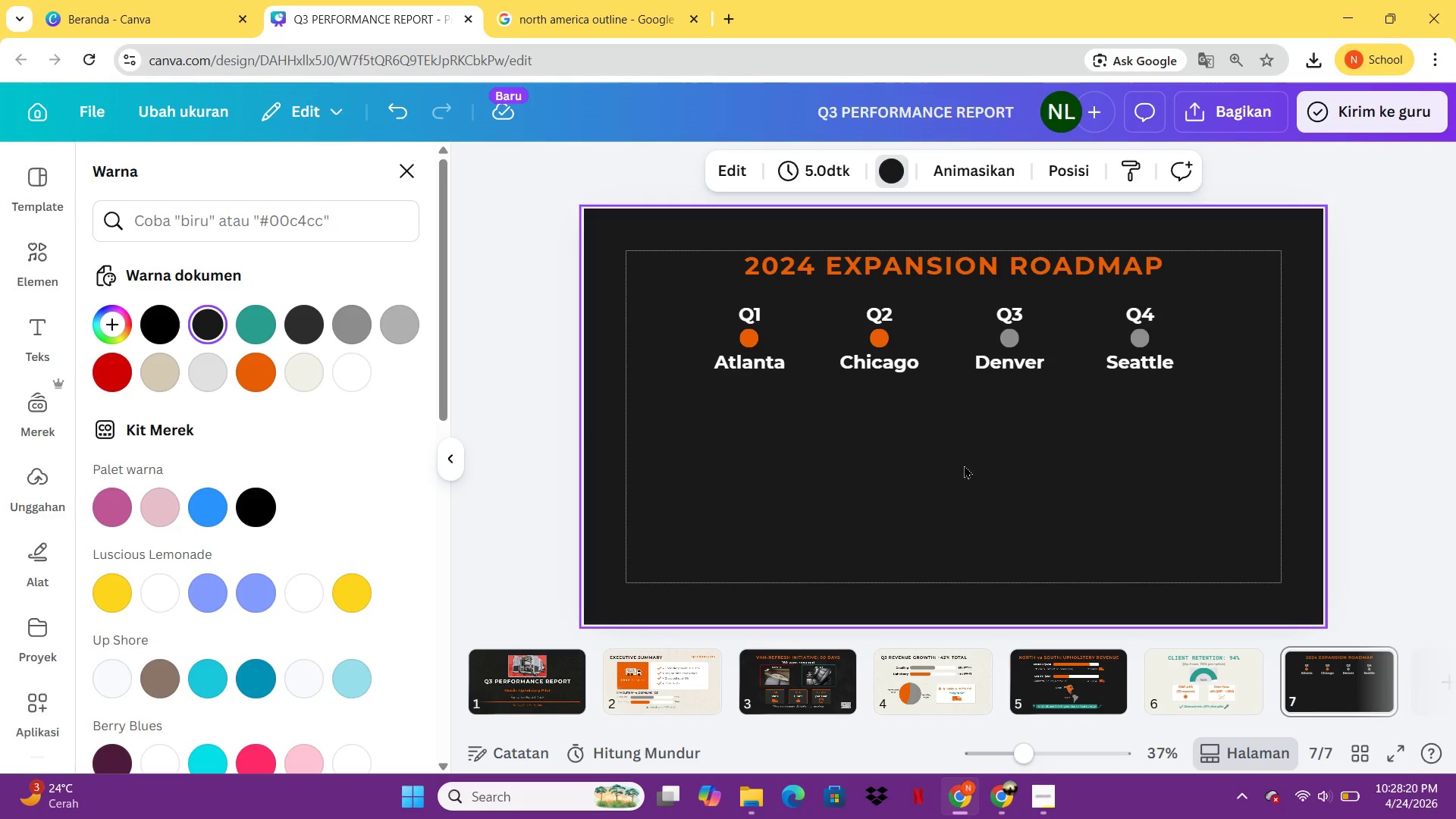 
left_click([739, 358])
 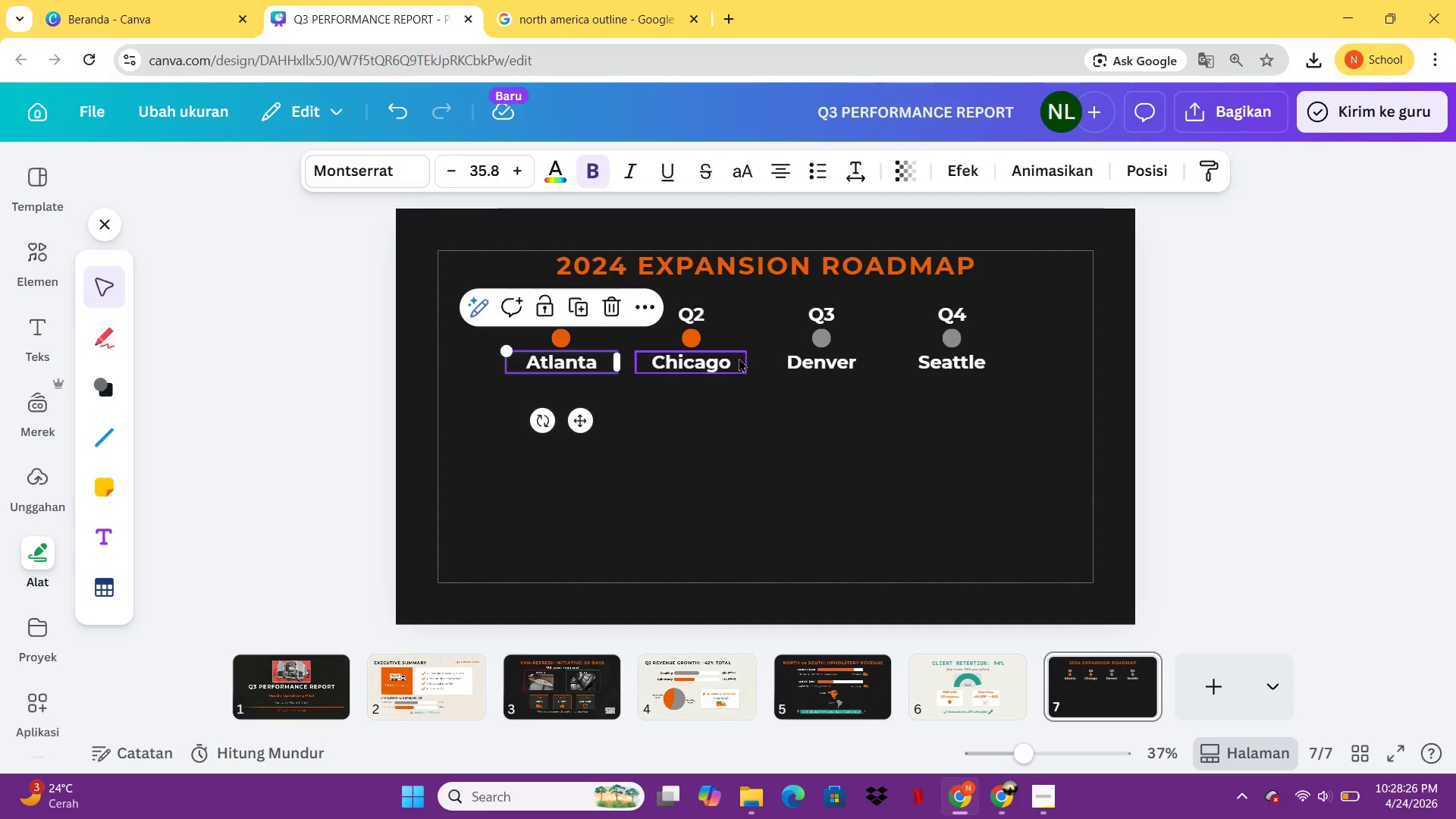 
key(Control+C)
 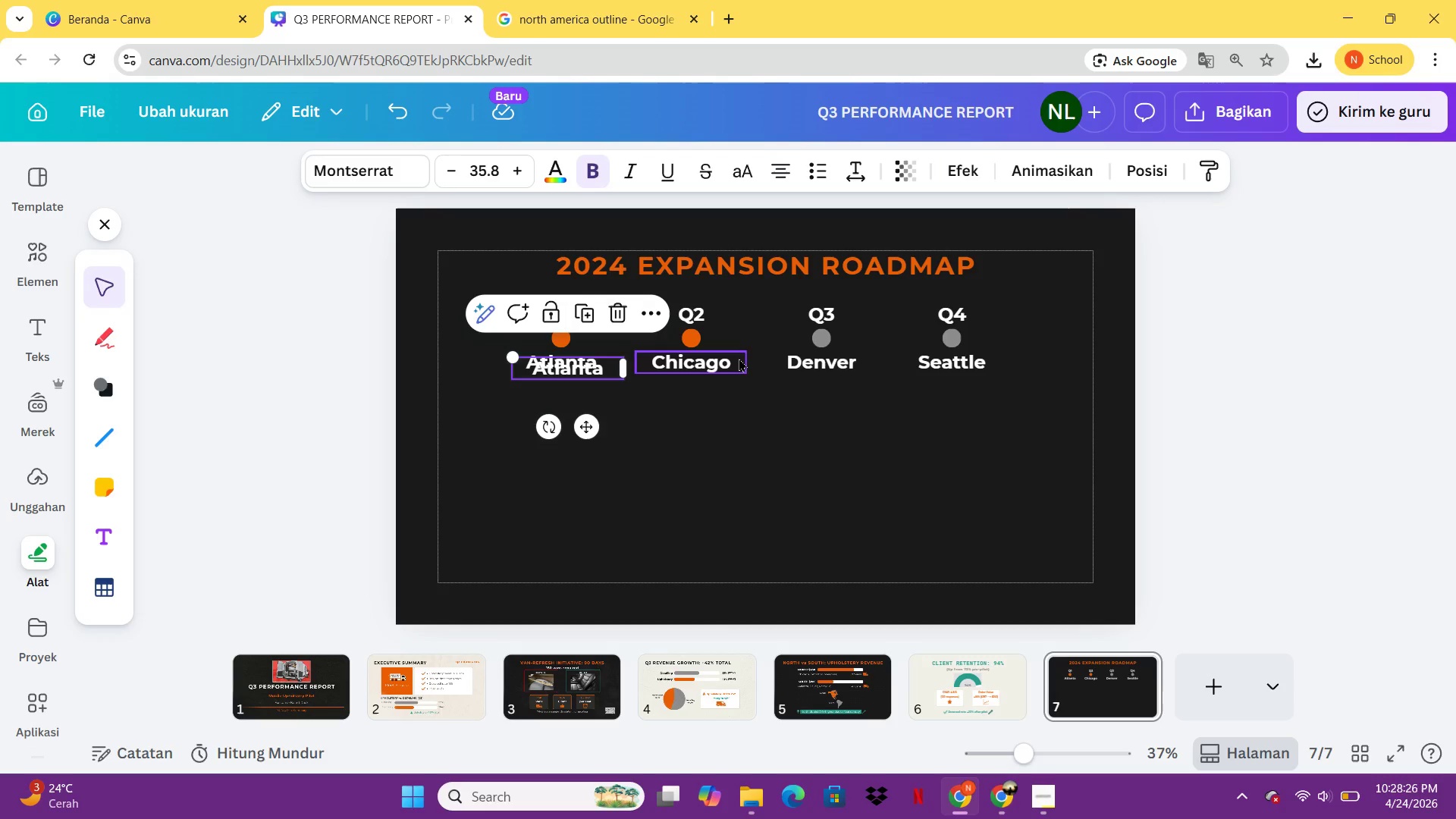 
key(Control+V)
 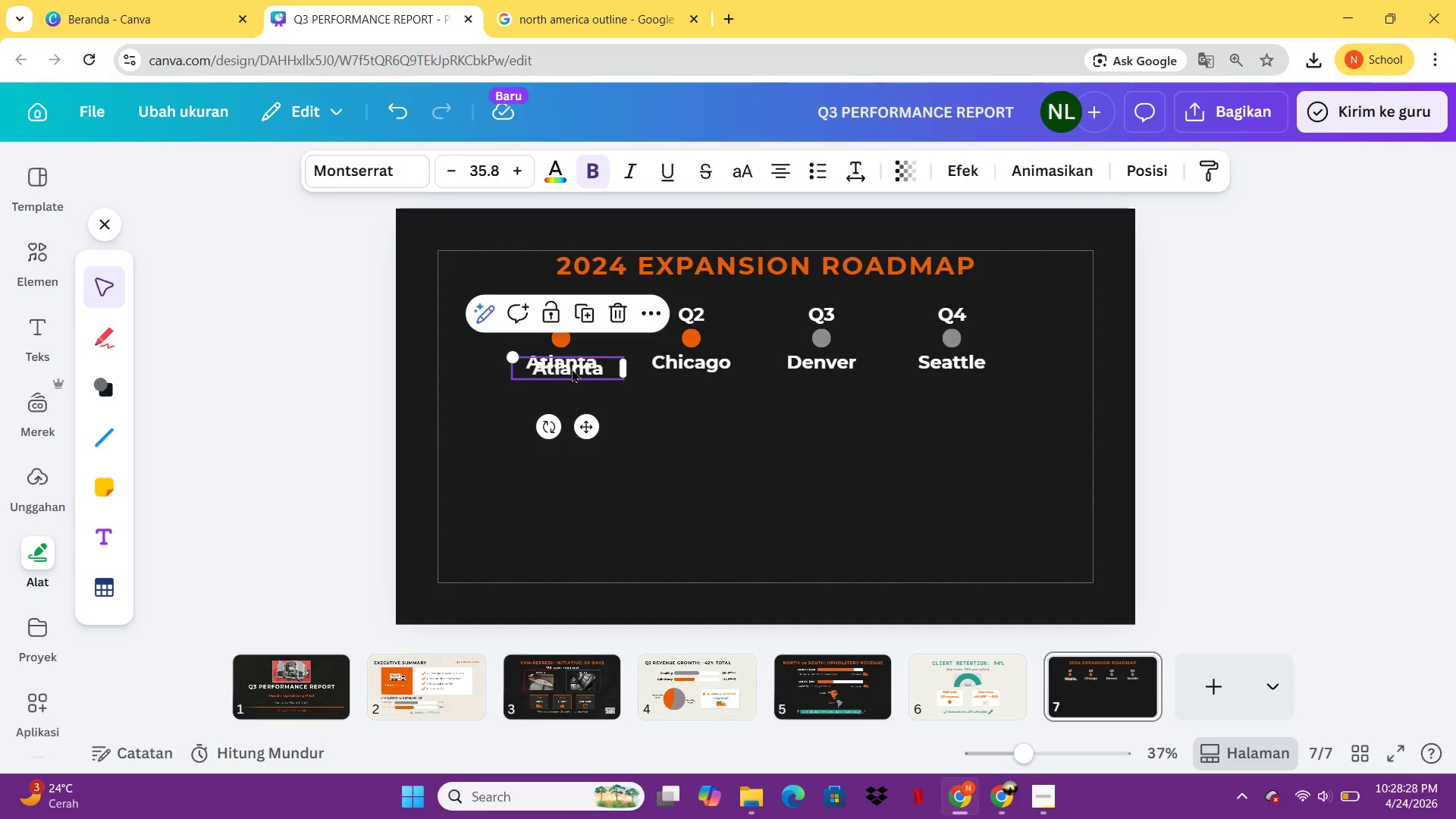 
left_click_drag(start_coordinate=[574, 369], to_coordinate=[569, 394])
 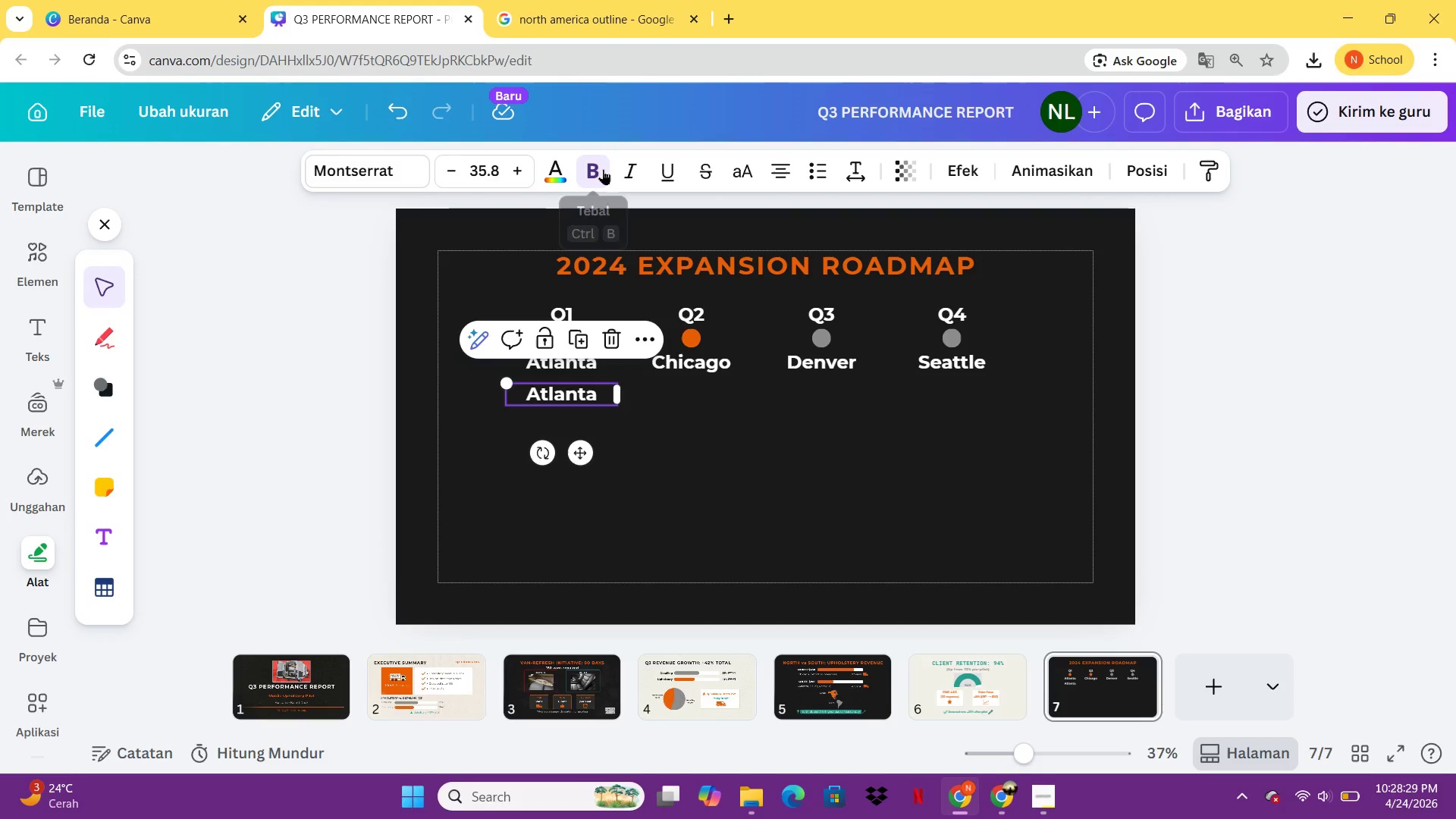 
left_click([599, 171])
 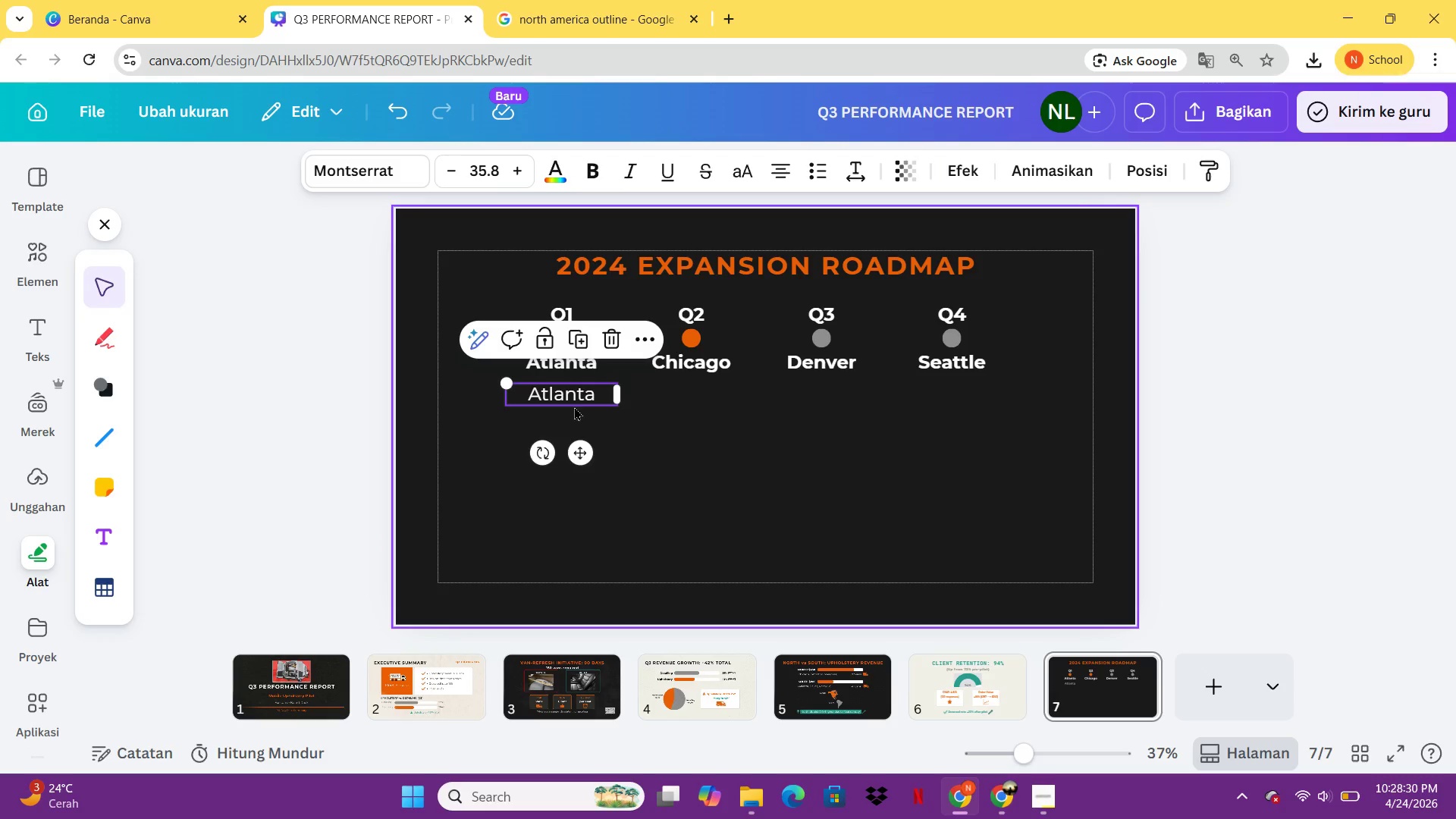 
left_click_drag(start_coordinate=[576, 392], to_coordinate=[579, 388])
 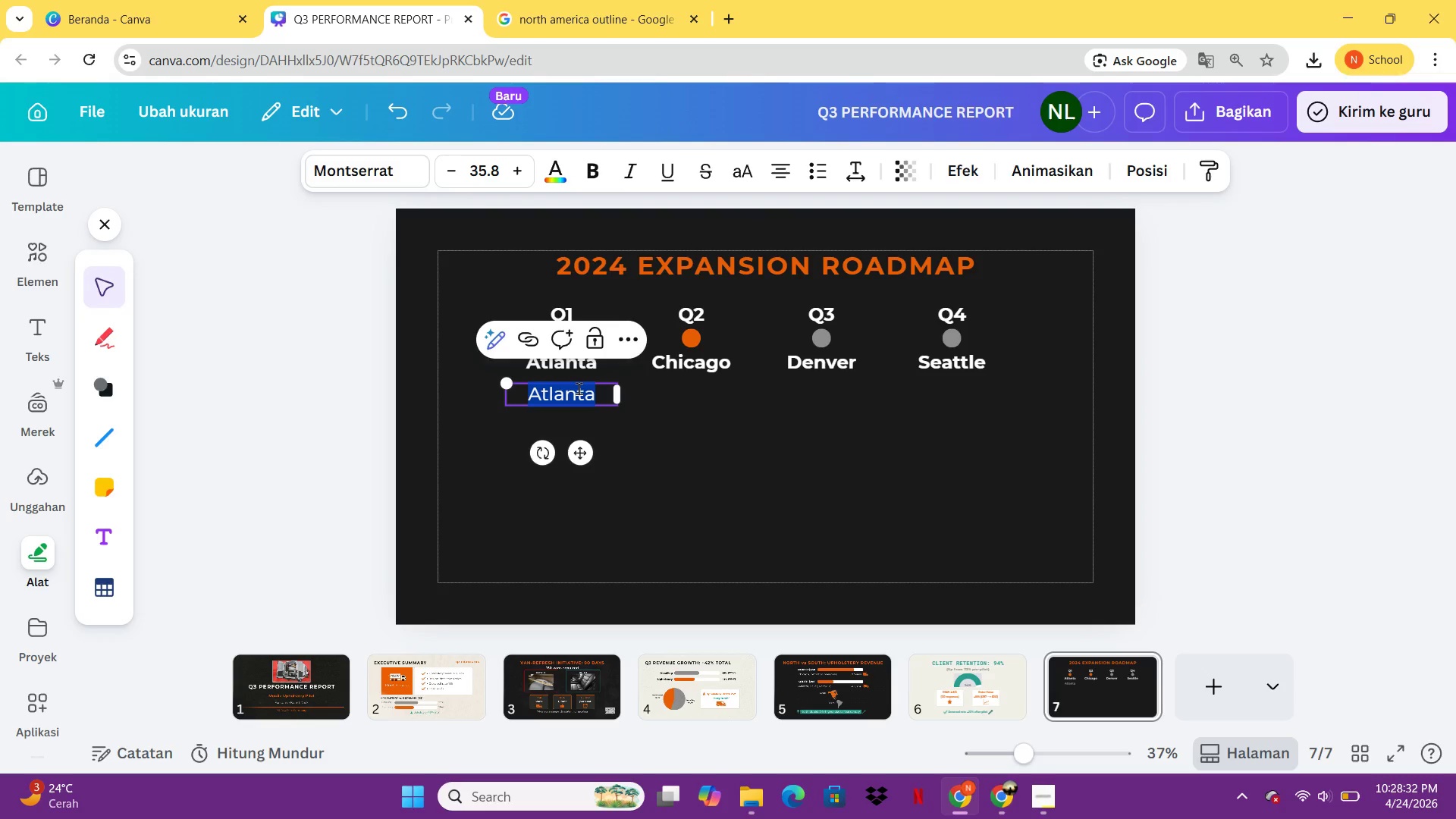 
type({)
key(Backspace)
type([+2 techs])
 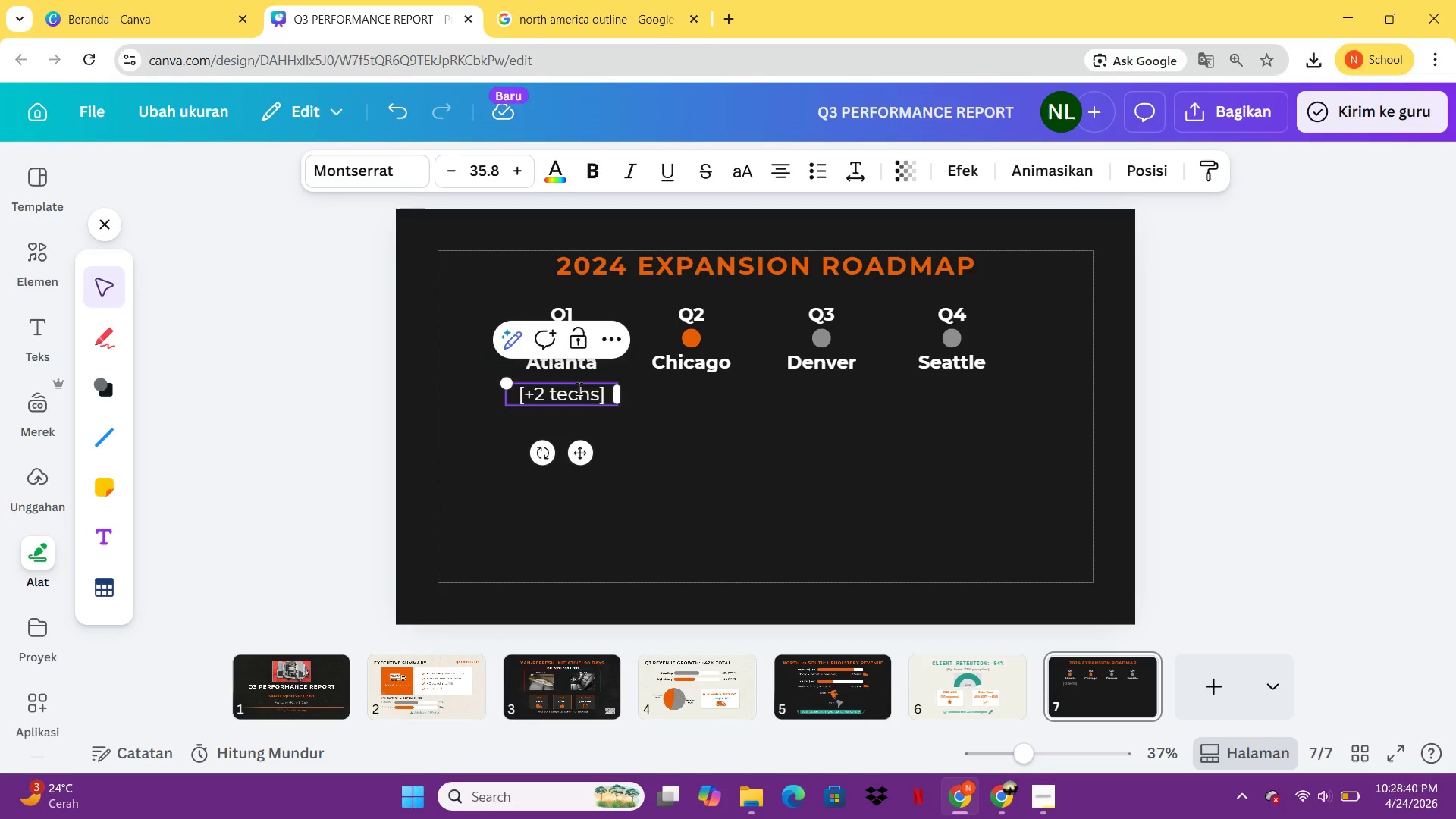 
left_click([700, 483])
 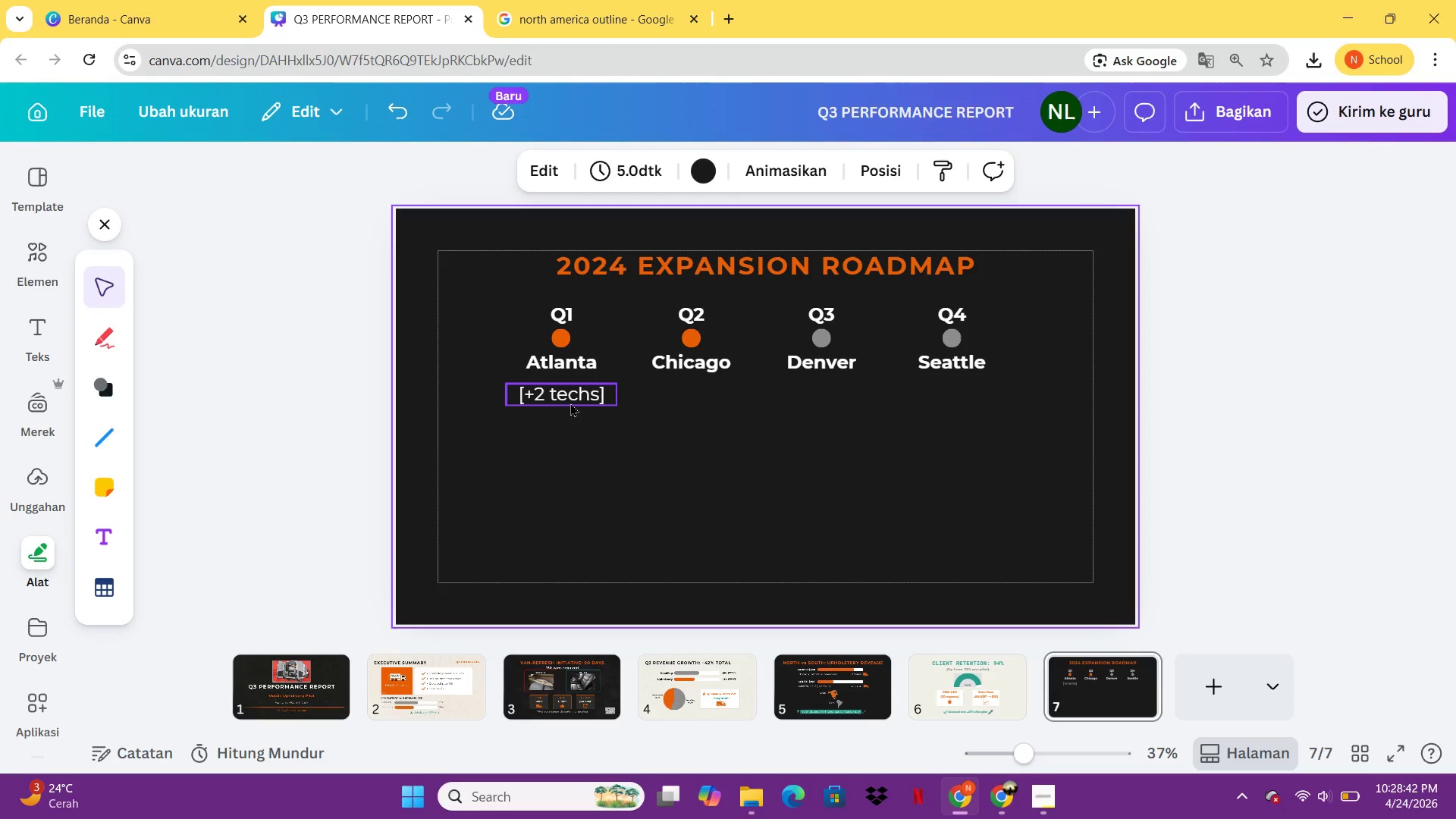 
left_click([570, 403])
 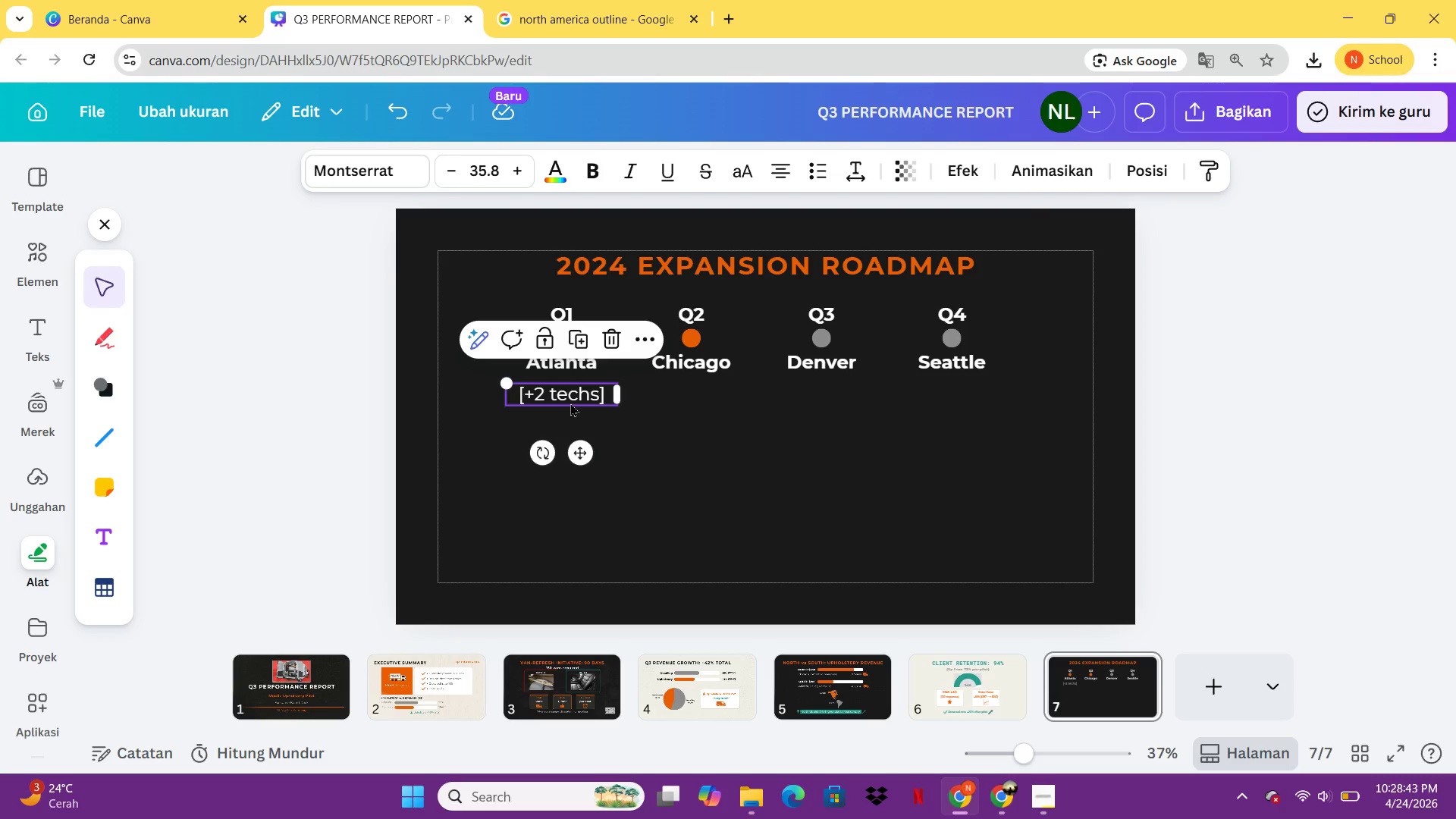 
key(Control+C)
 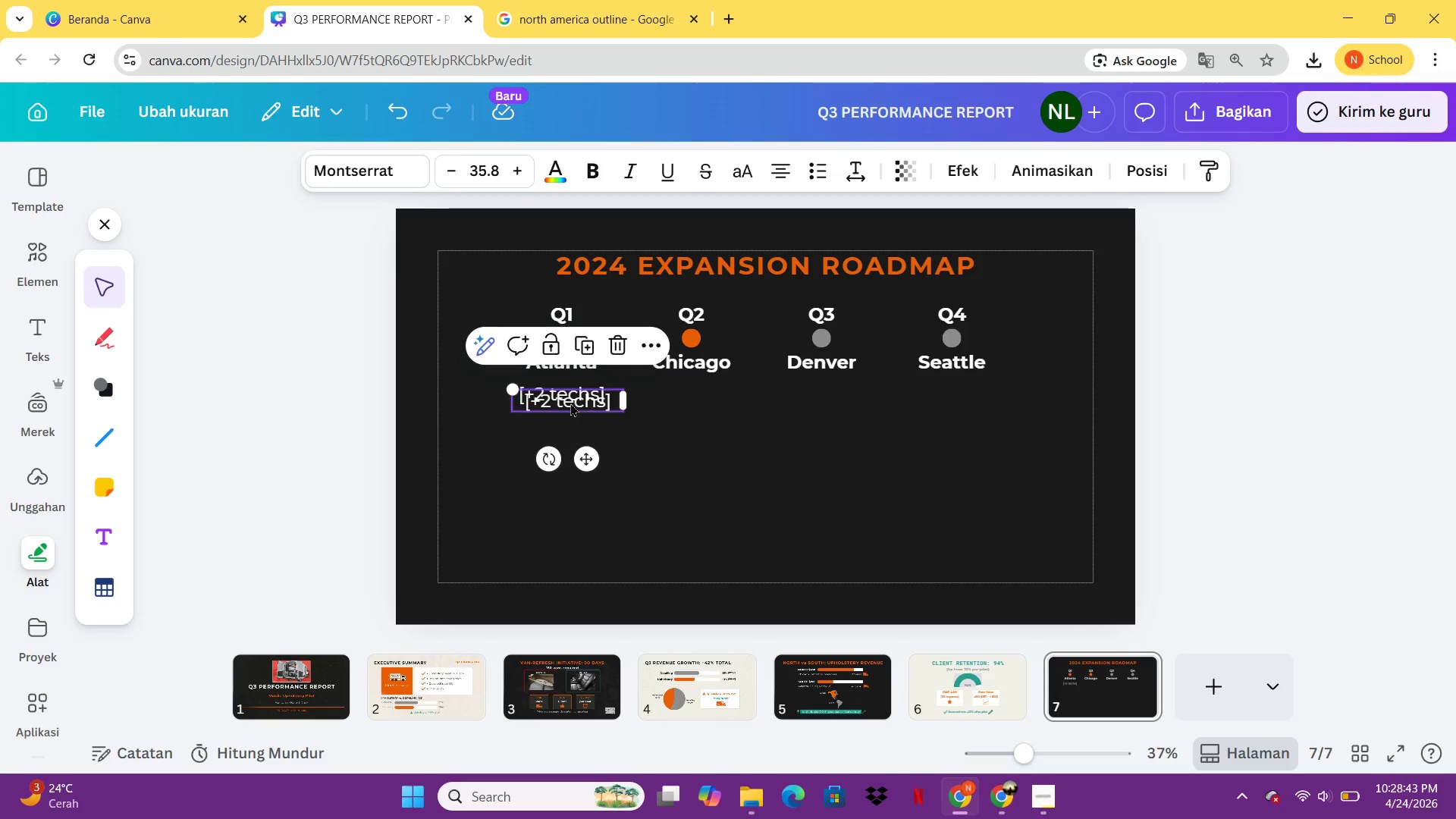 
key(Control+V)
 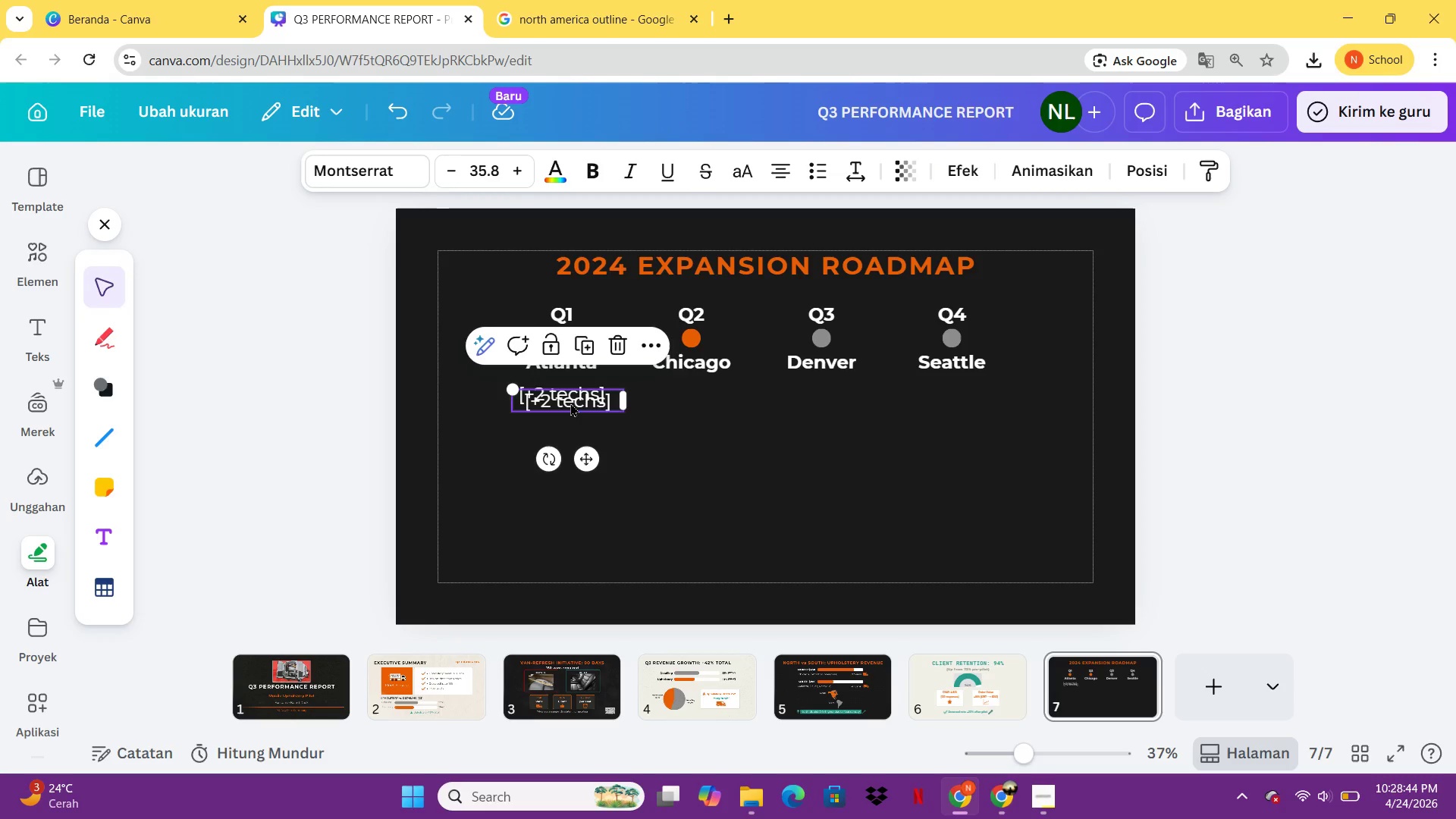 
left_click_drag(start_coordinate=[570, 403], to_coordinate=[695, 402])
 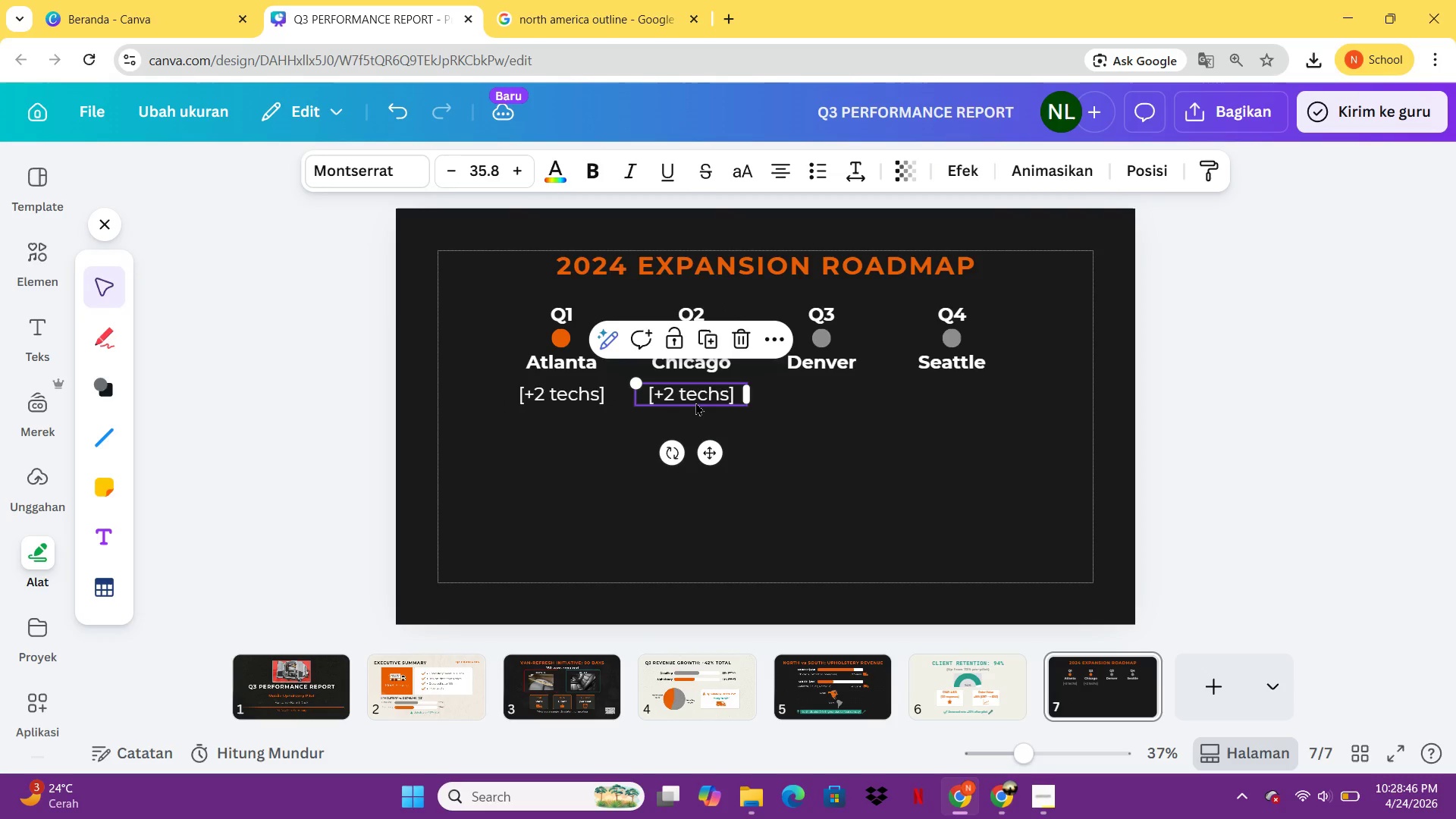 
left_click([695, 402])
 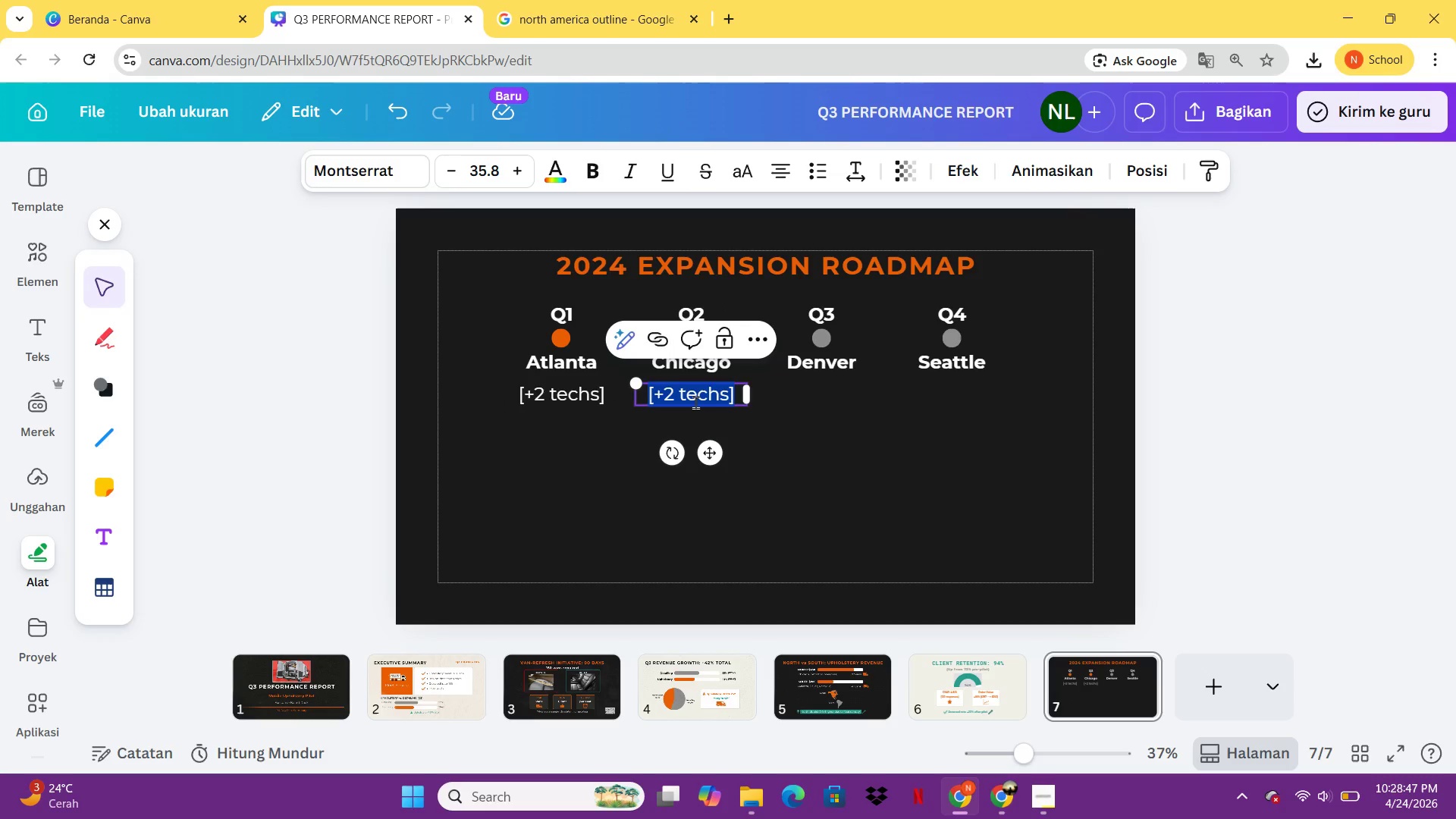 
type([+3 vans])
 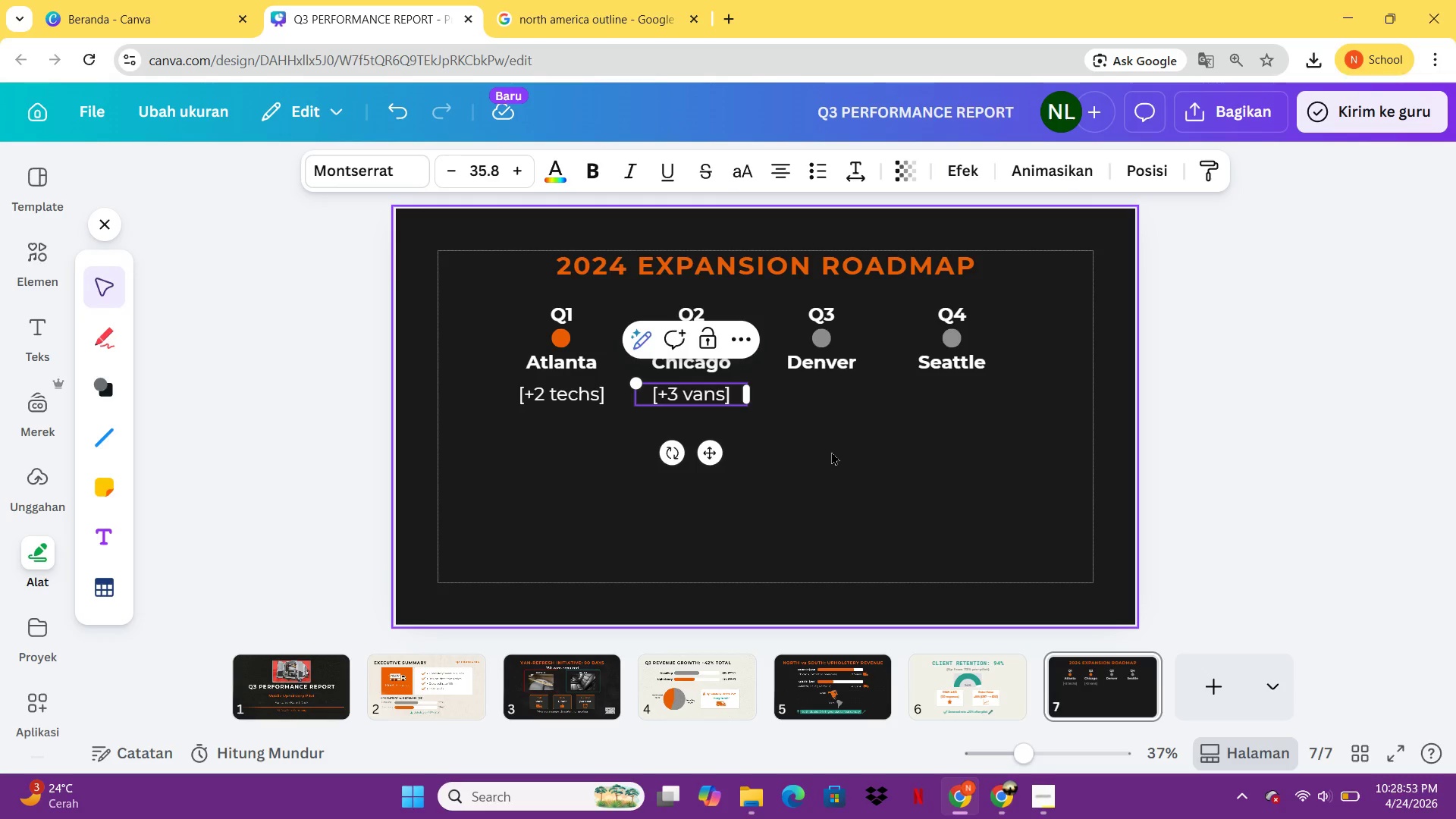 
left_click([831, 451])
 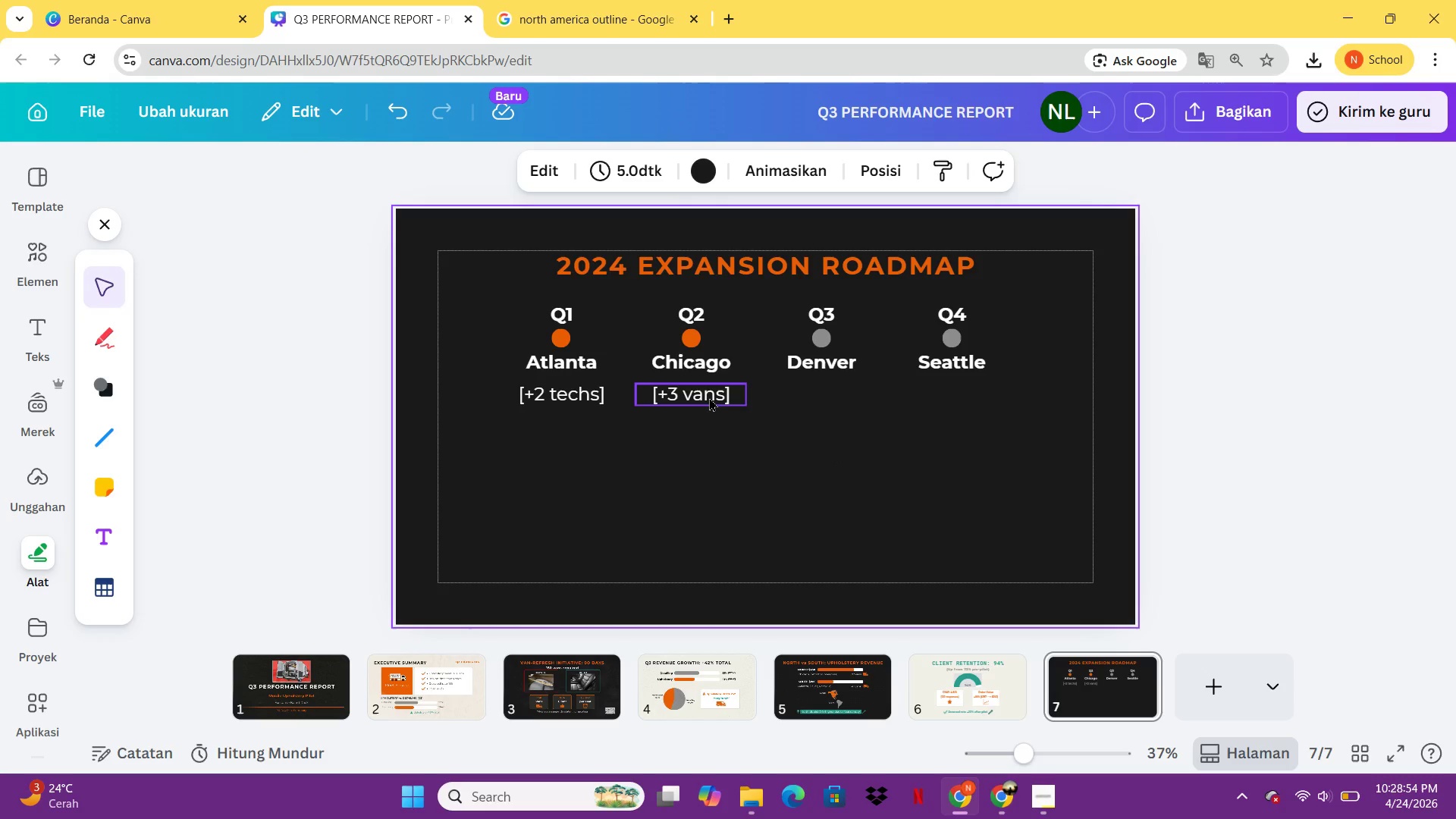 
left_click([709, 397])
 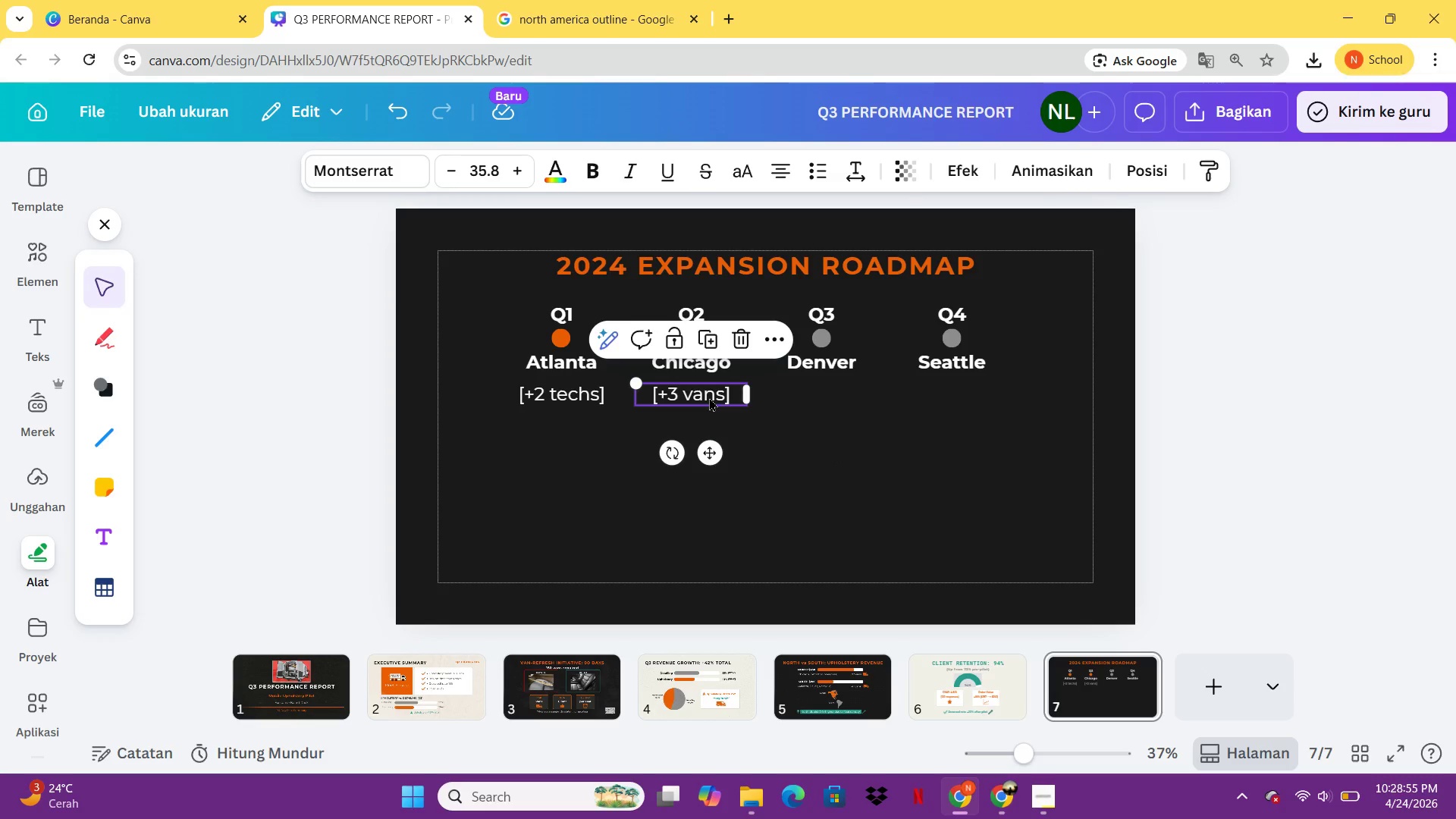 
key(Control+C)
 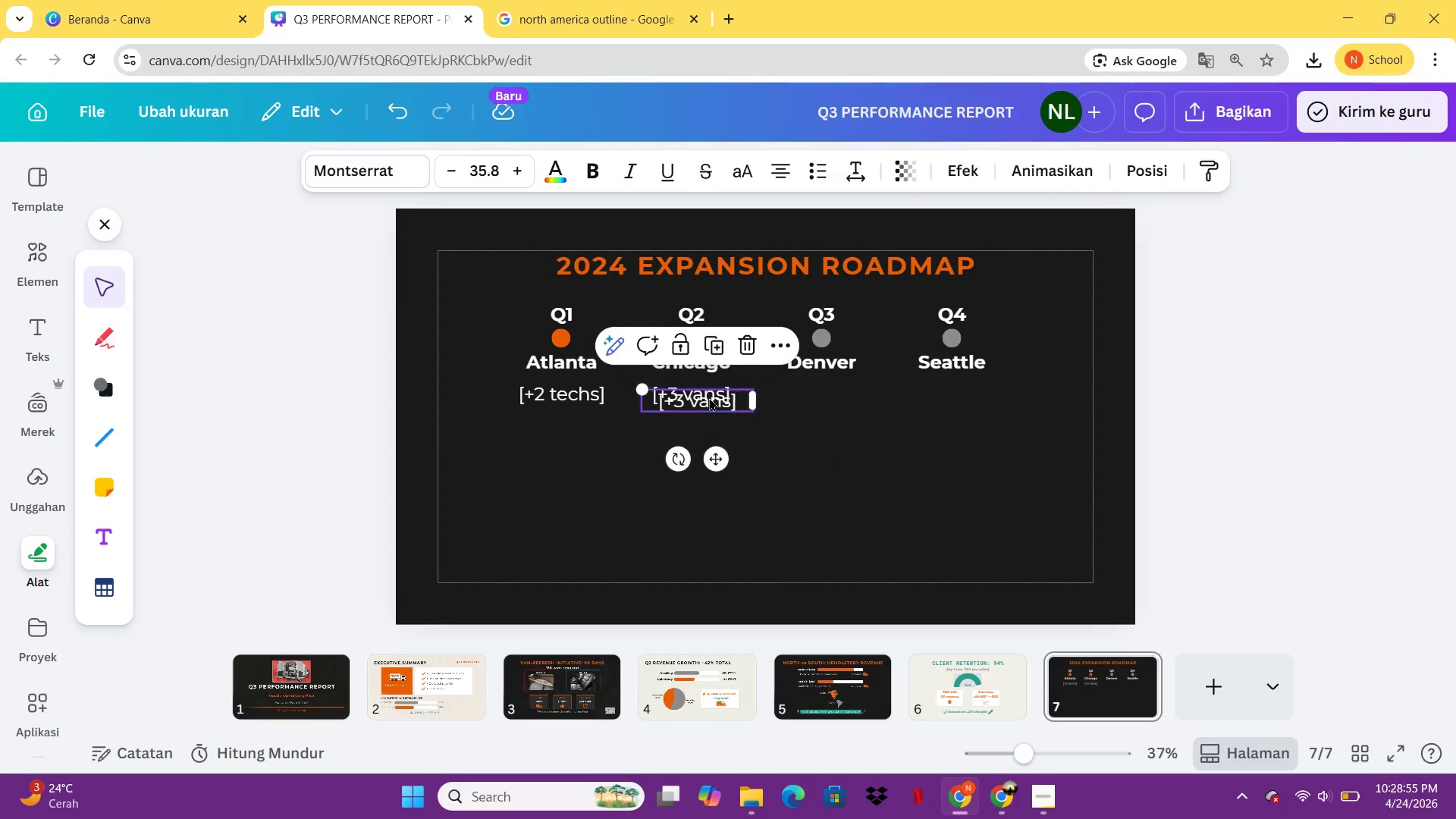 
key(Control+V)
 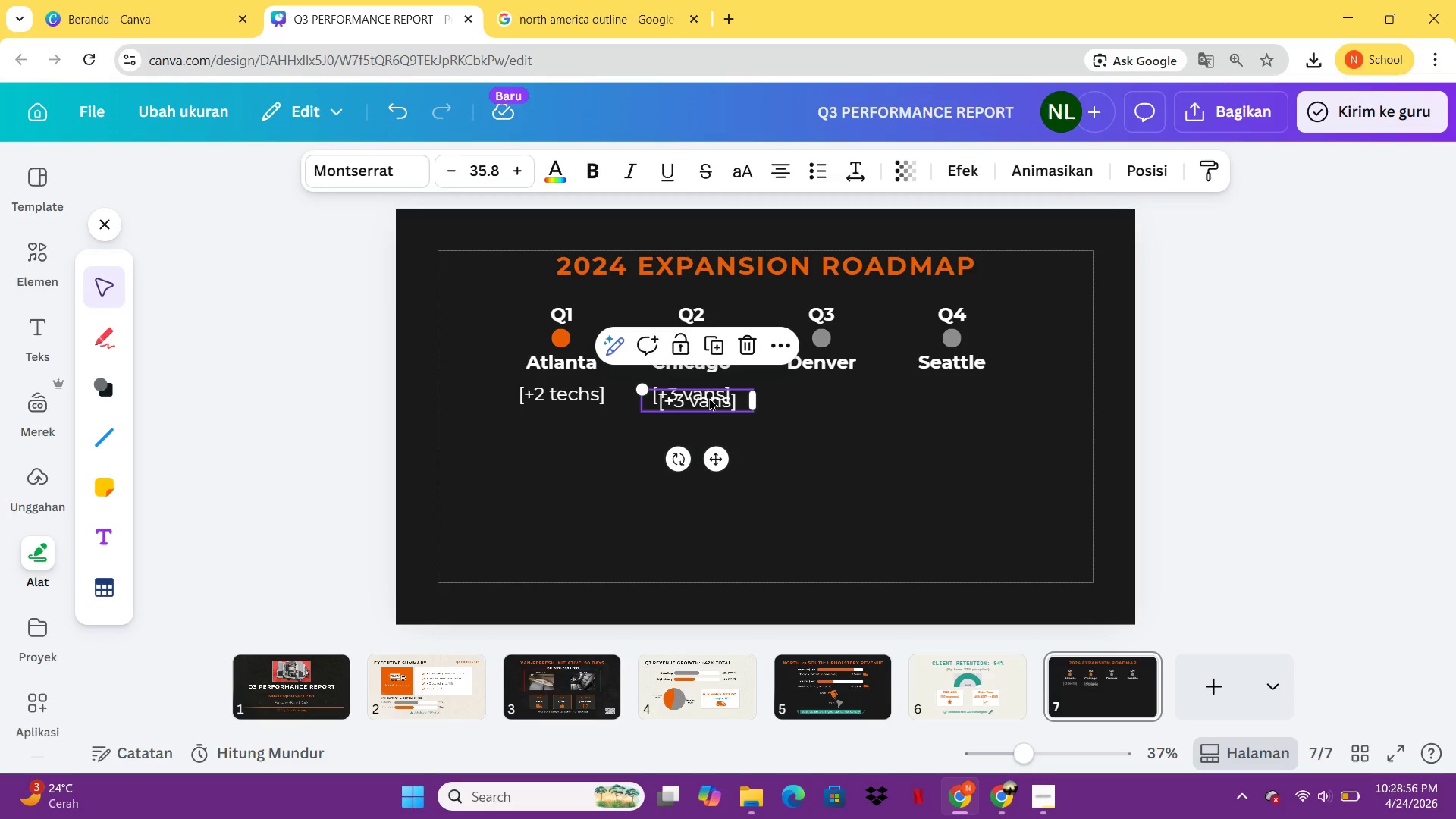 
left_click_drag(start_coordinate=[709, 397], to_coordinate=[833, 391])
 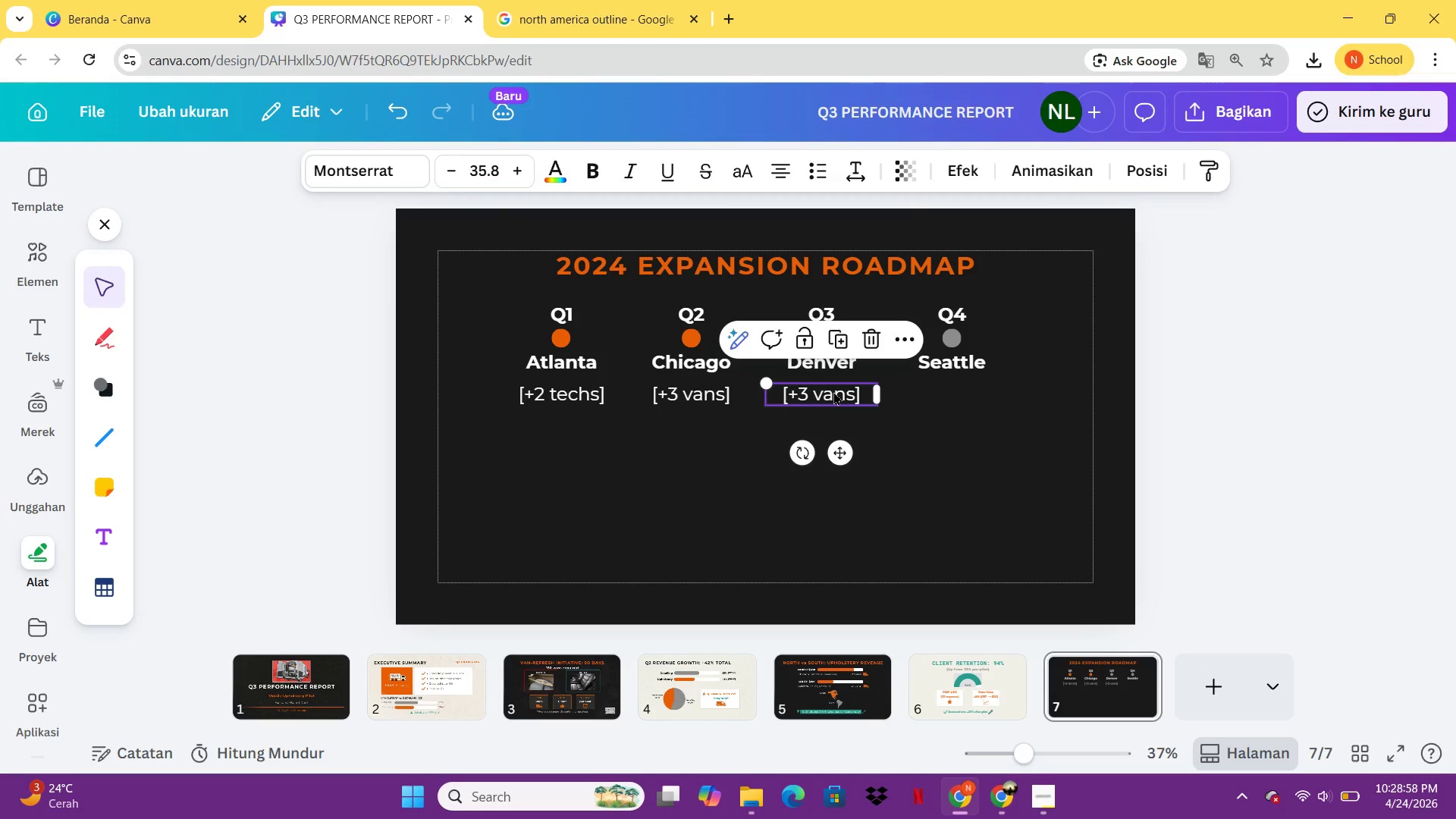 
left_click([833, 391])
 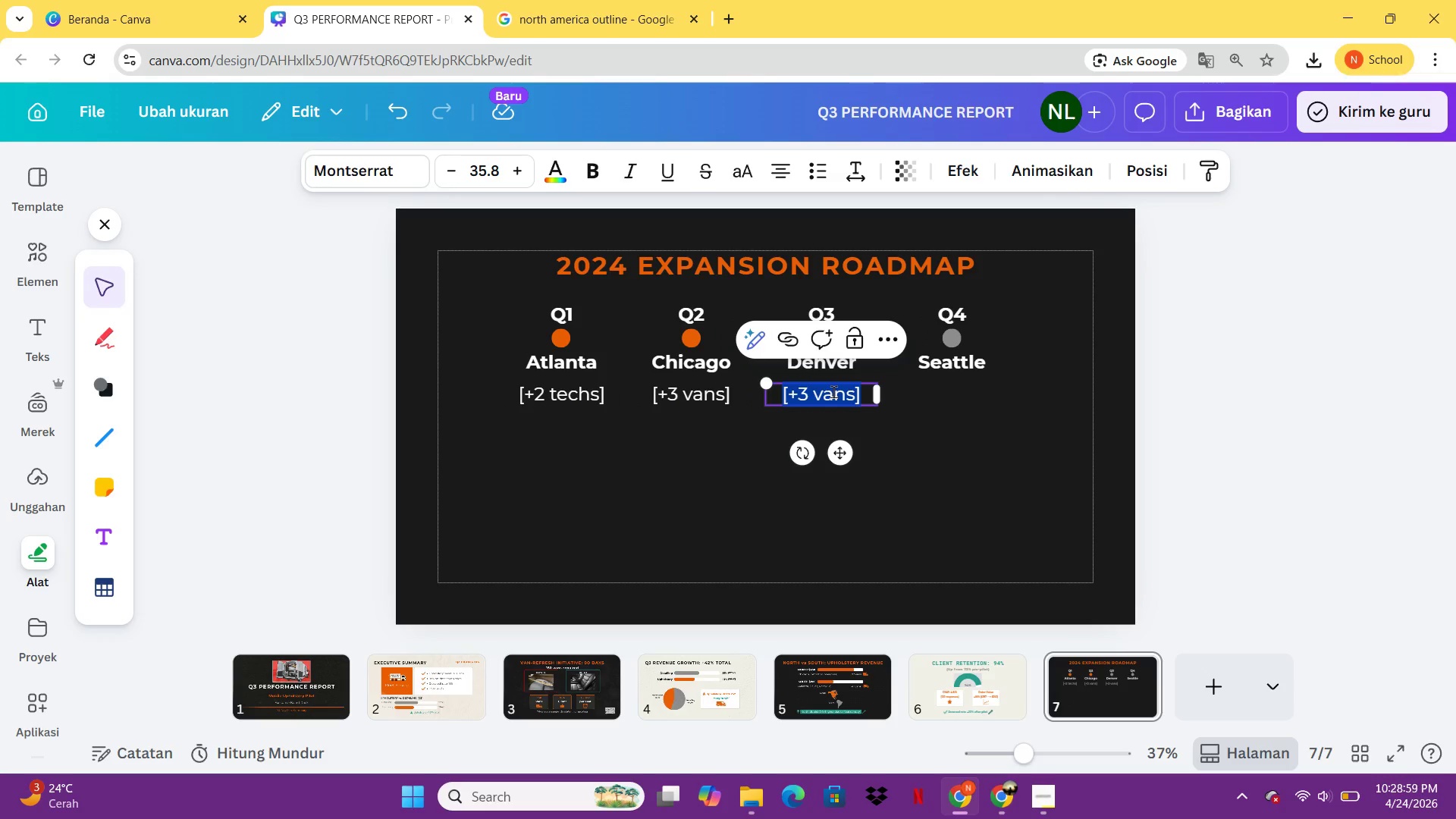 
type({)
key(Backspace)
type([research])
 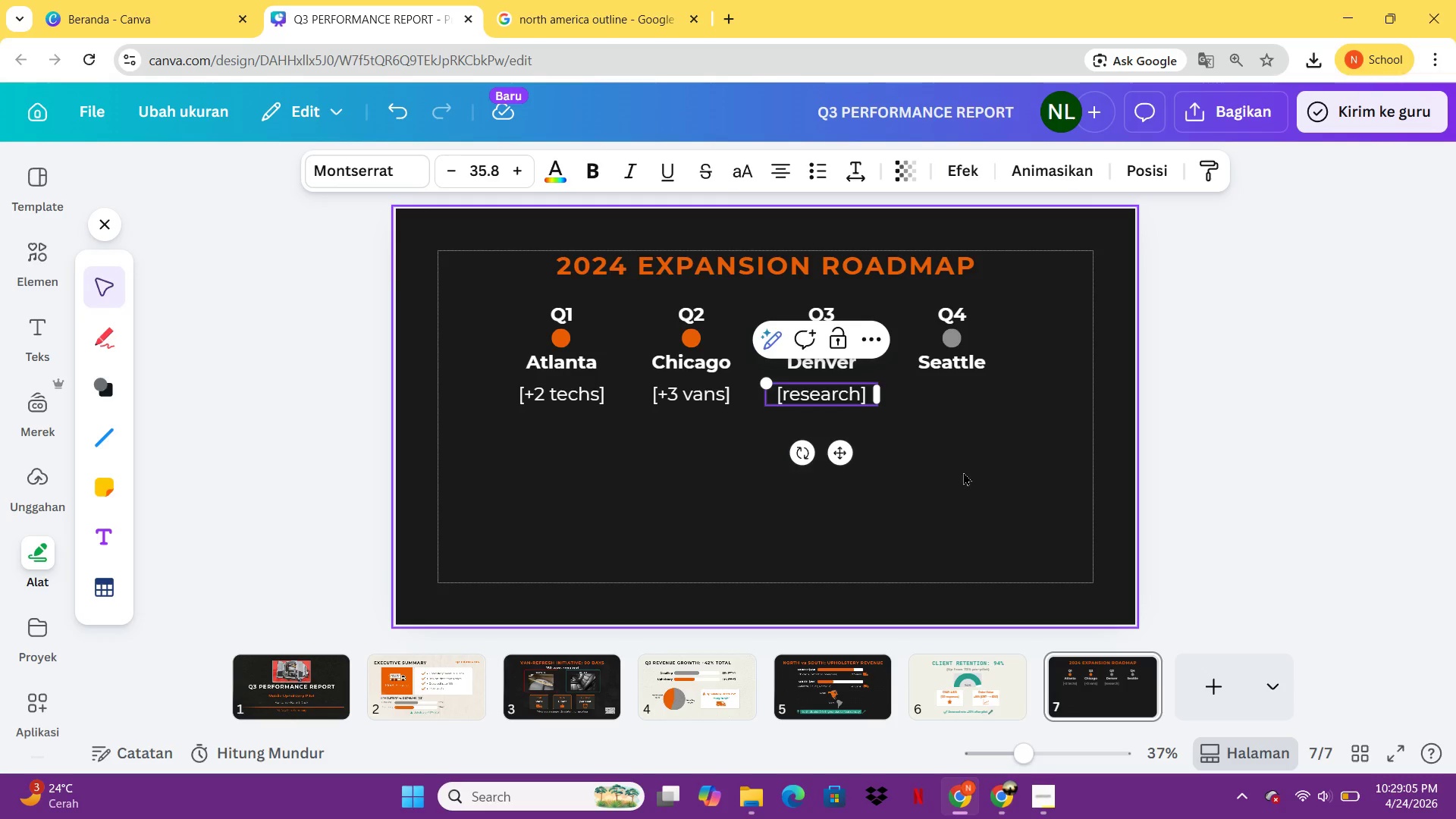 
left_click([982, 480])
 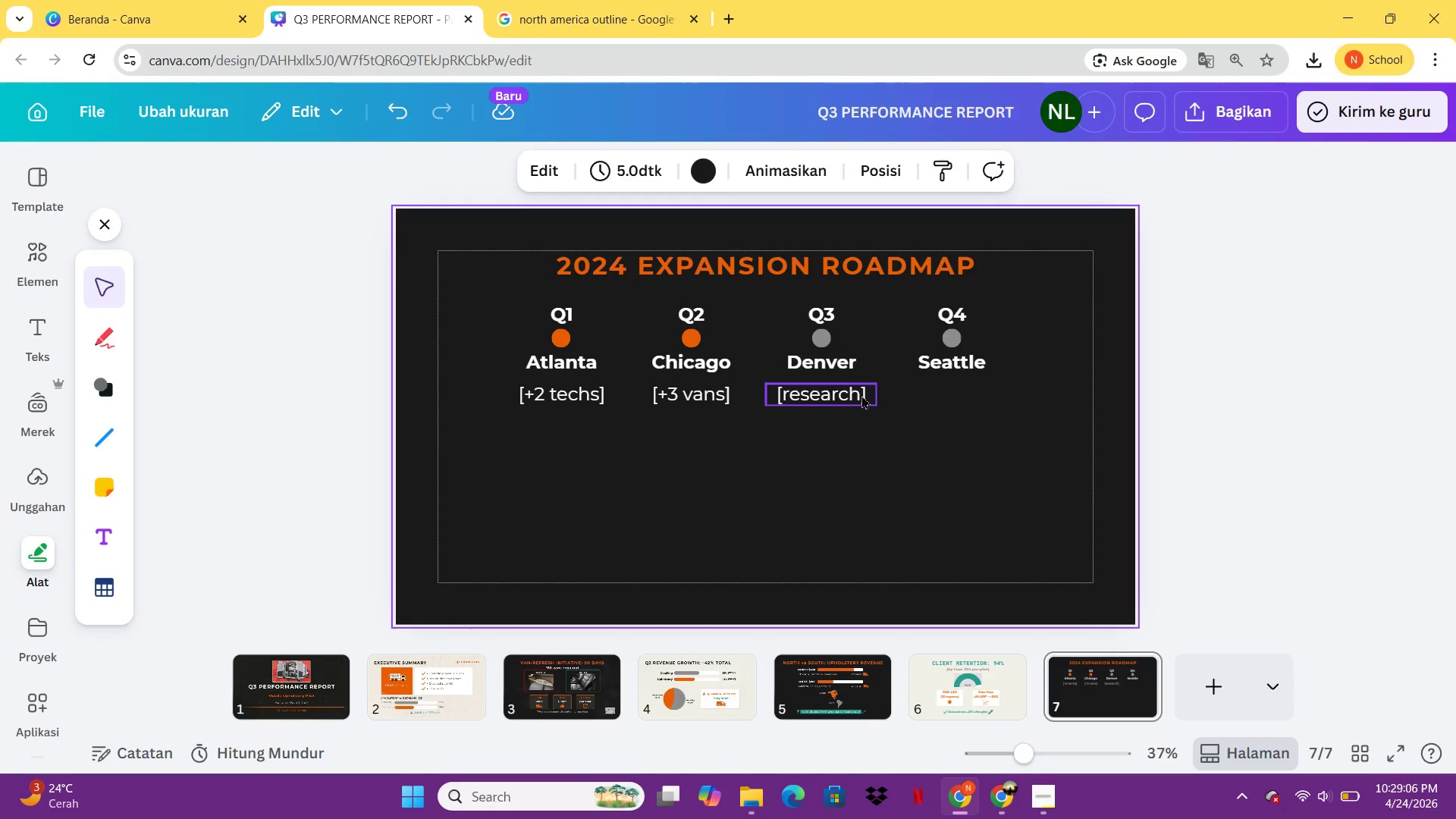 
left_click([861, 395])
 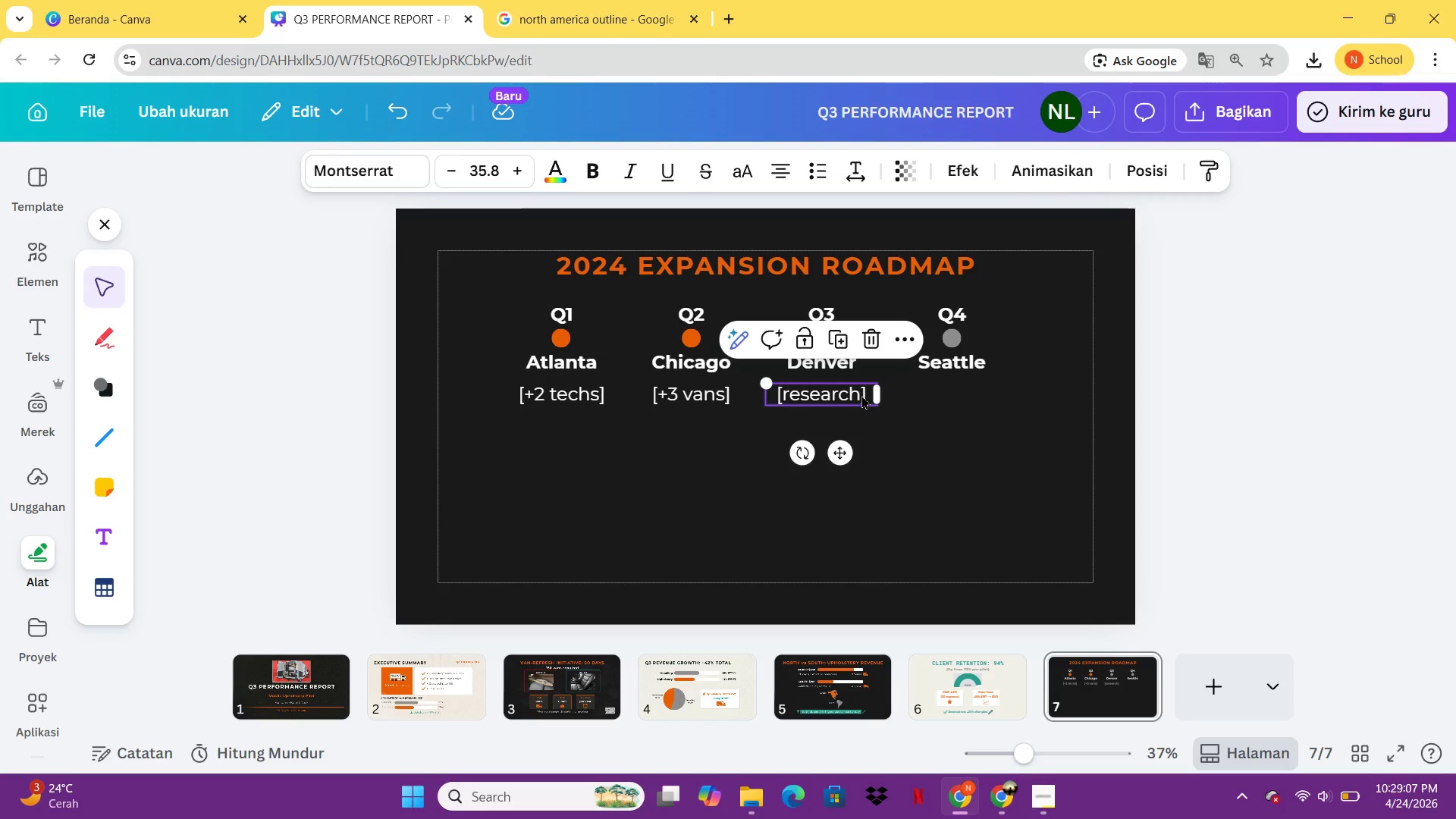 
key(Control+C)
 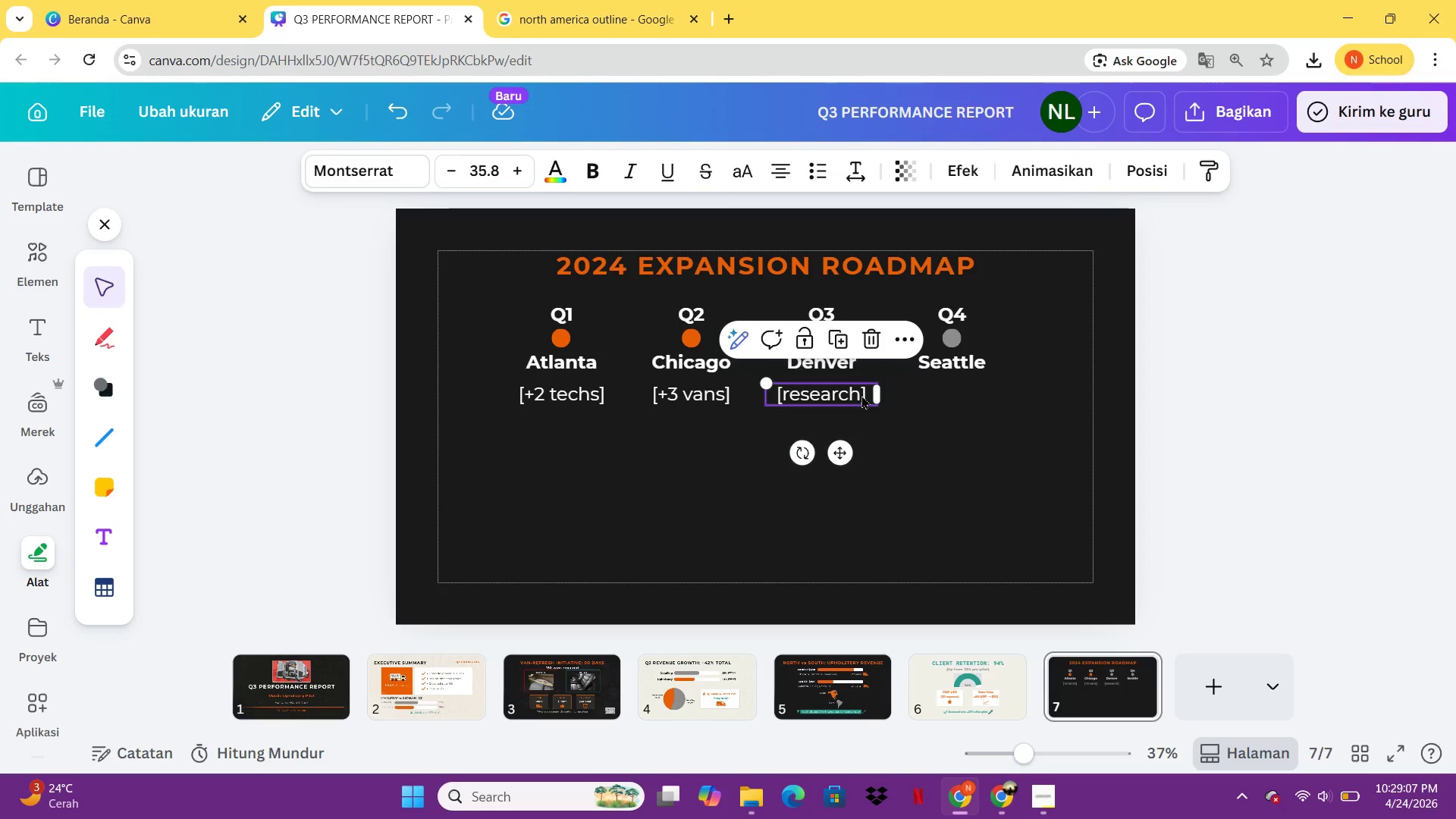 
key(Control+V)
 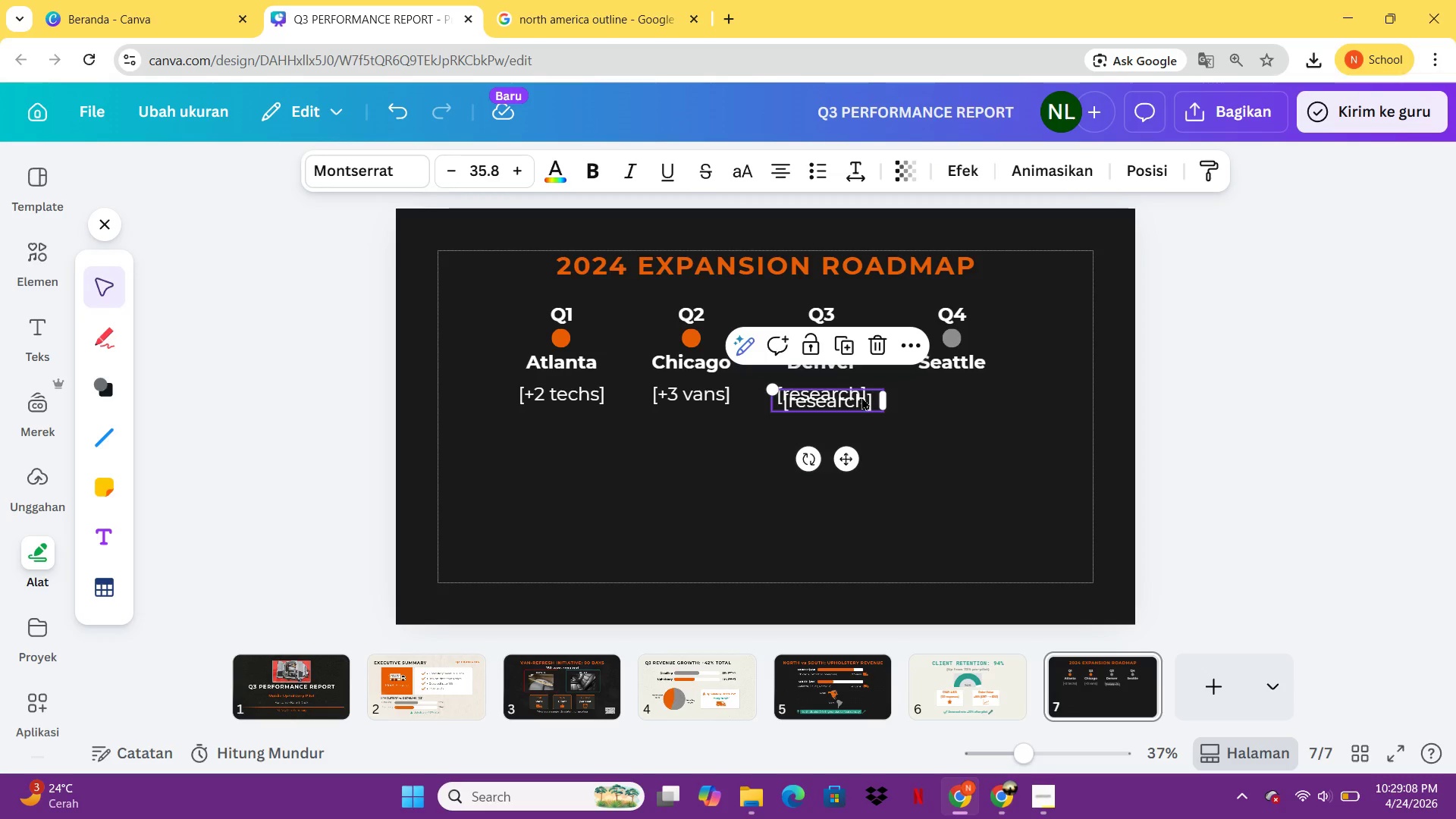 
left_click_drag(start_coordinate=[861, 397], to_coordinate=[990, 389])
 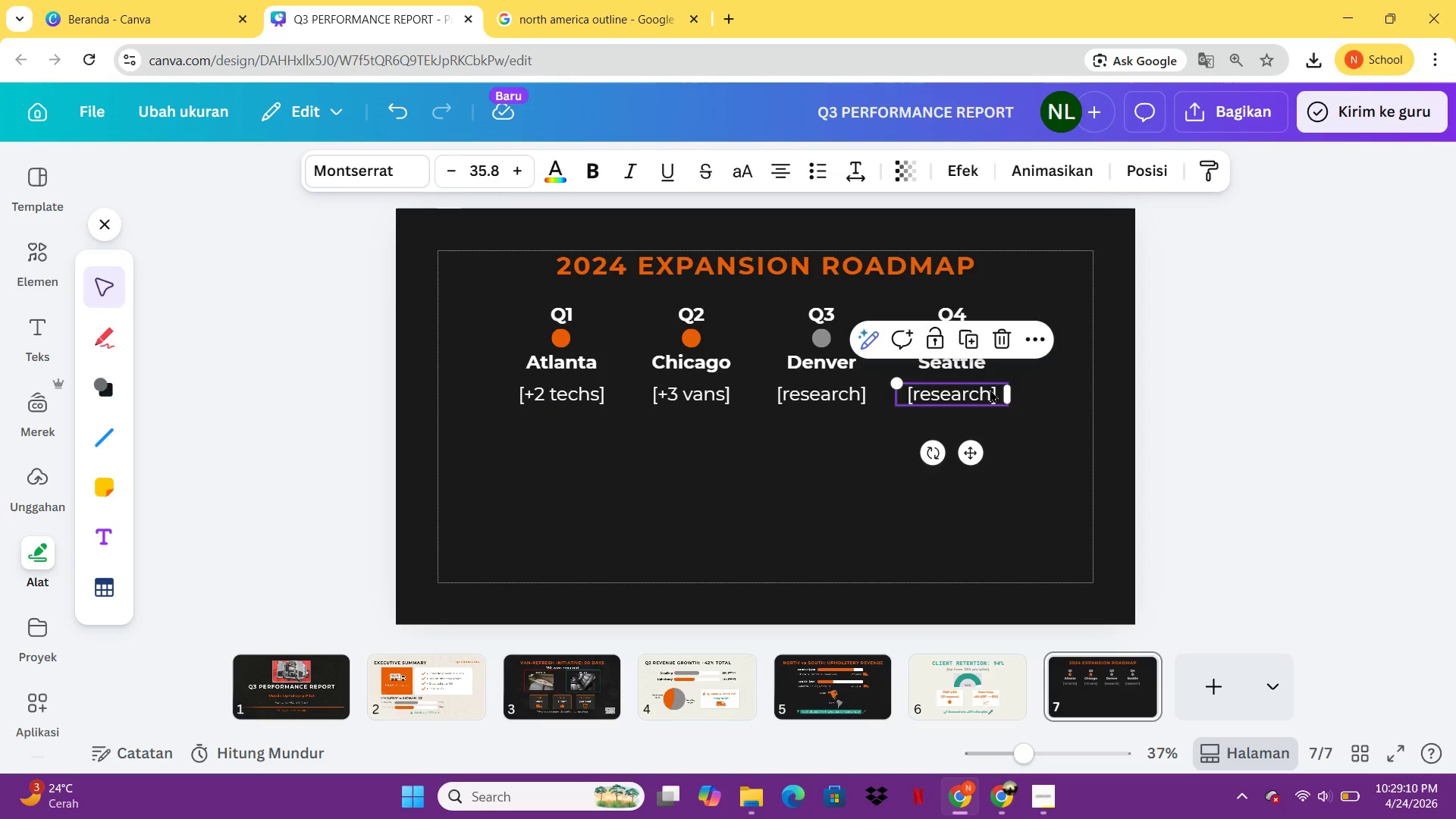 
left_click([990, 389])
 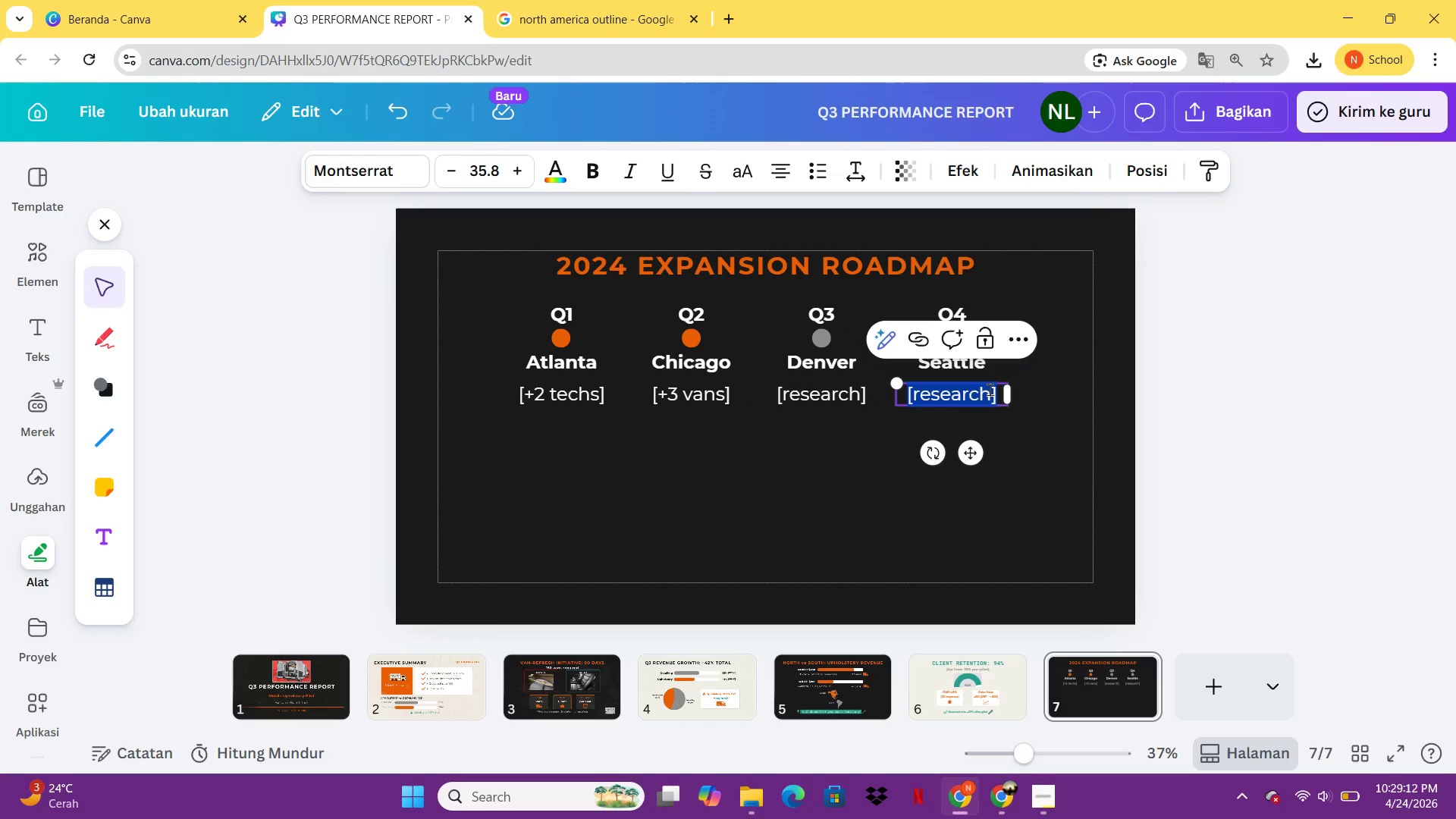 
type([go-live])
 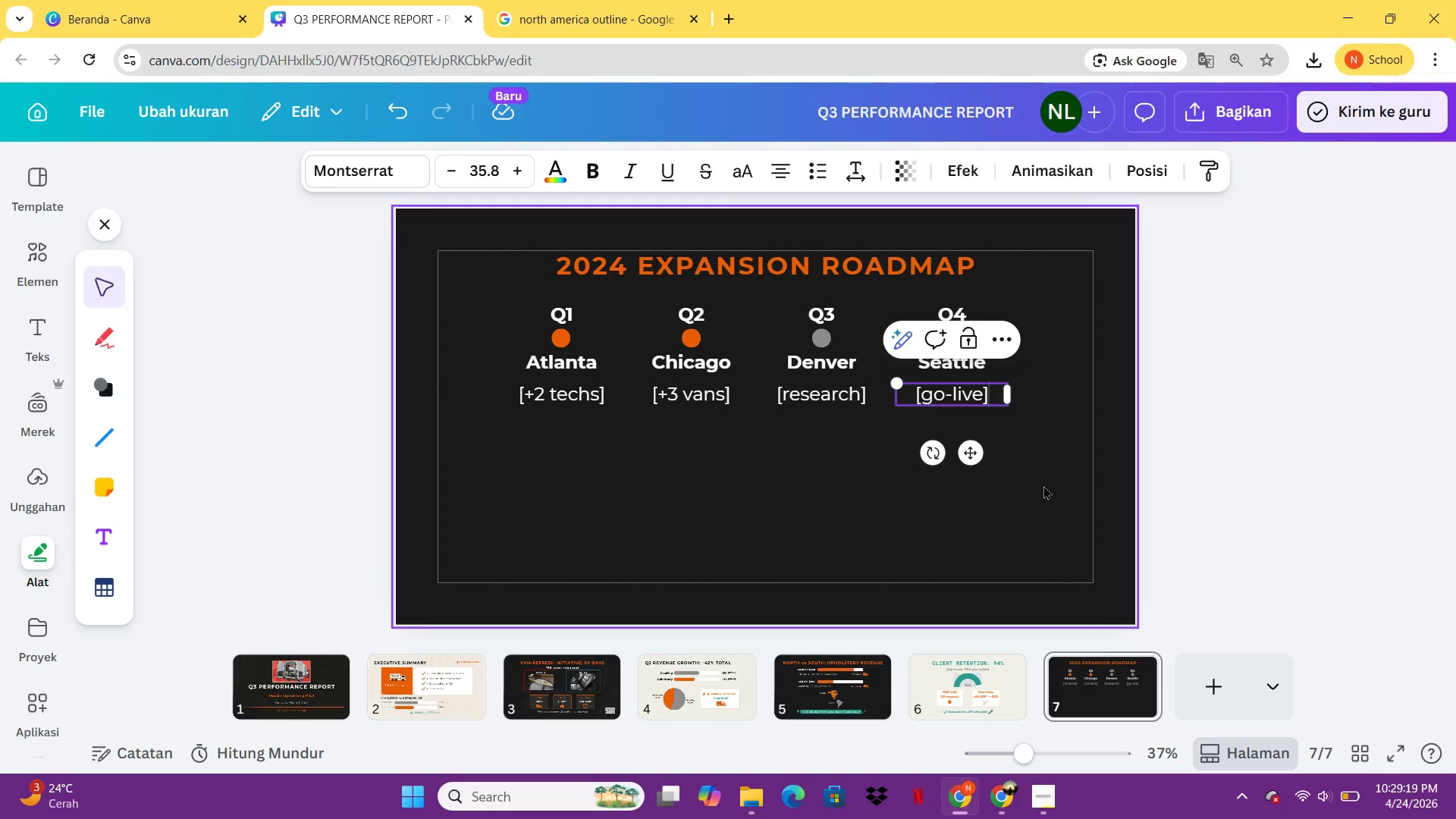 
left_click([789, 386])
 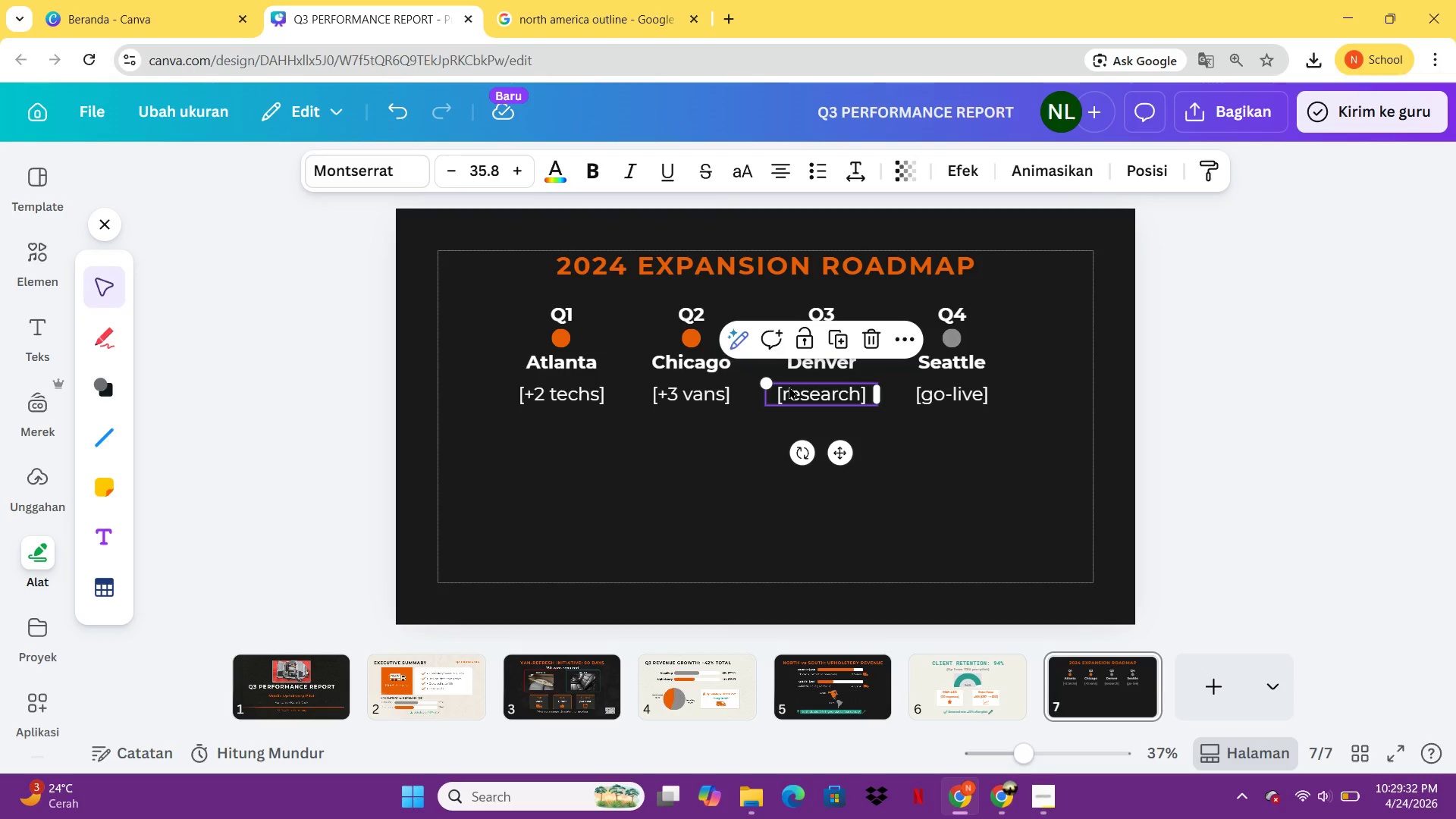 
wait(16.81)
 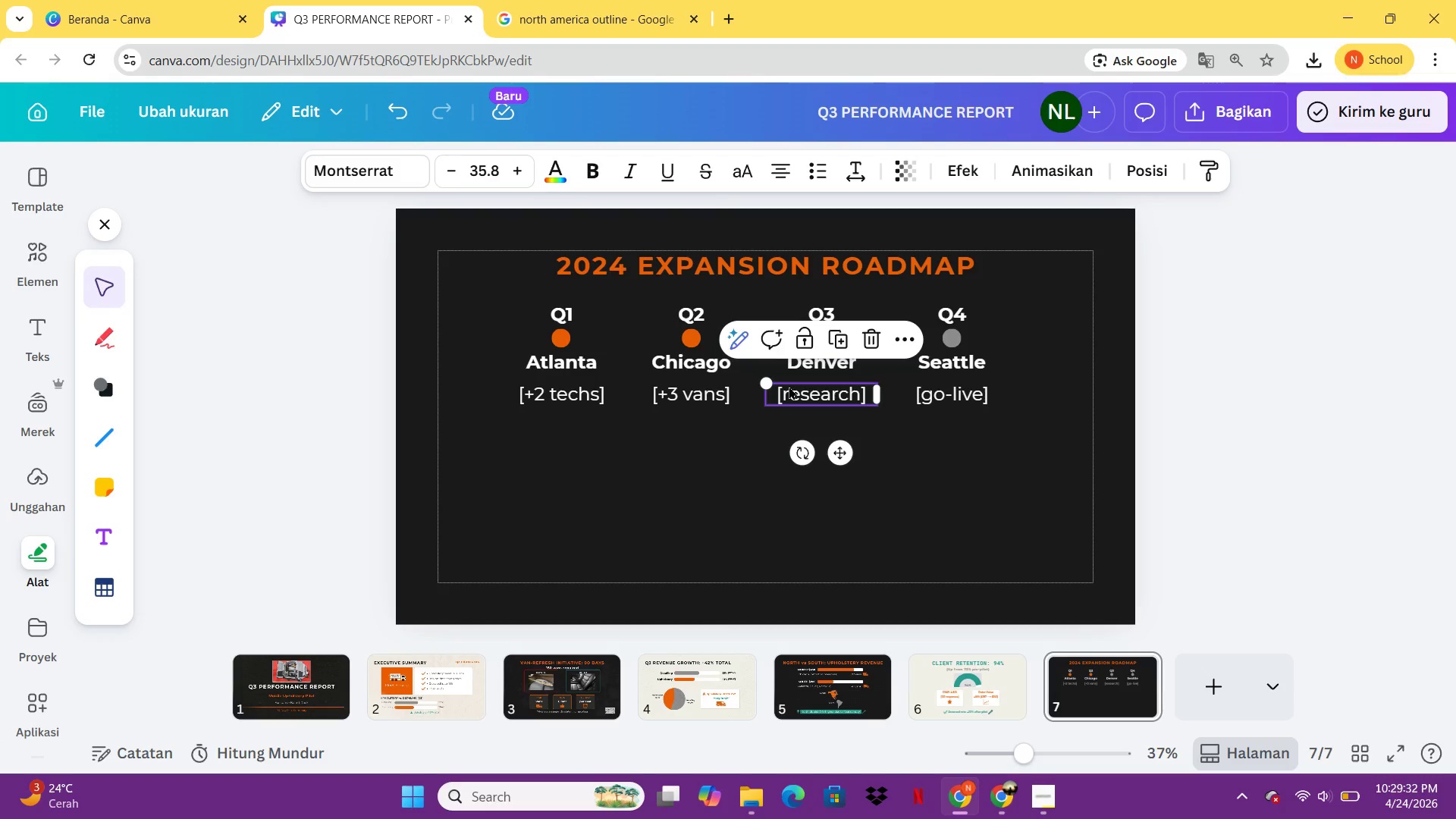 
left_click([697, 514])
 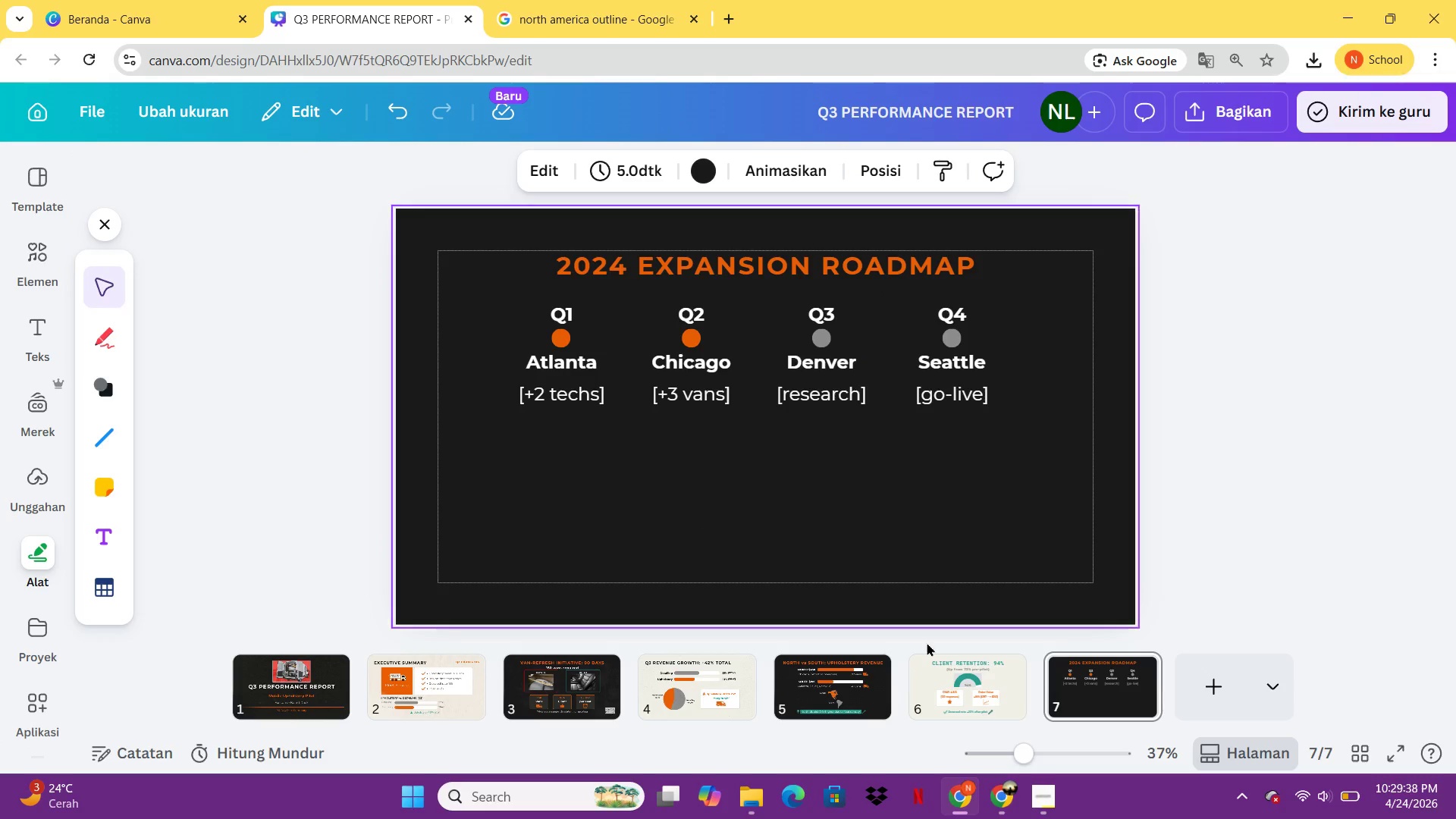 
left_click([968, 670])
 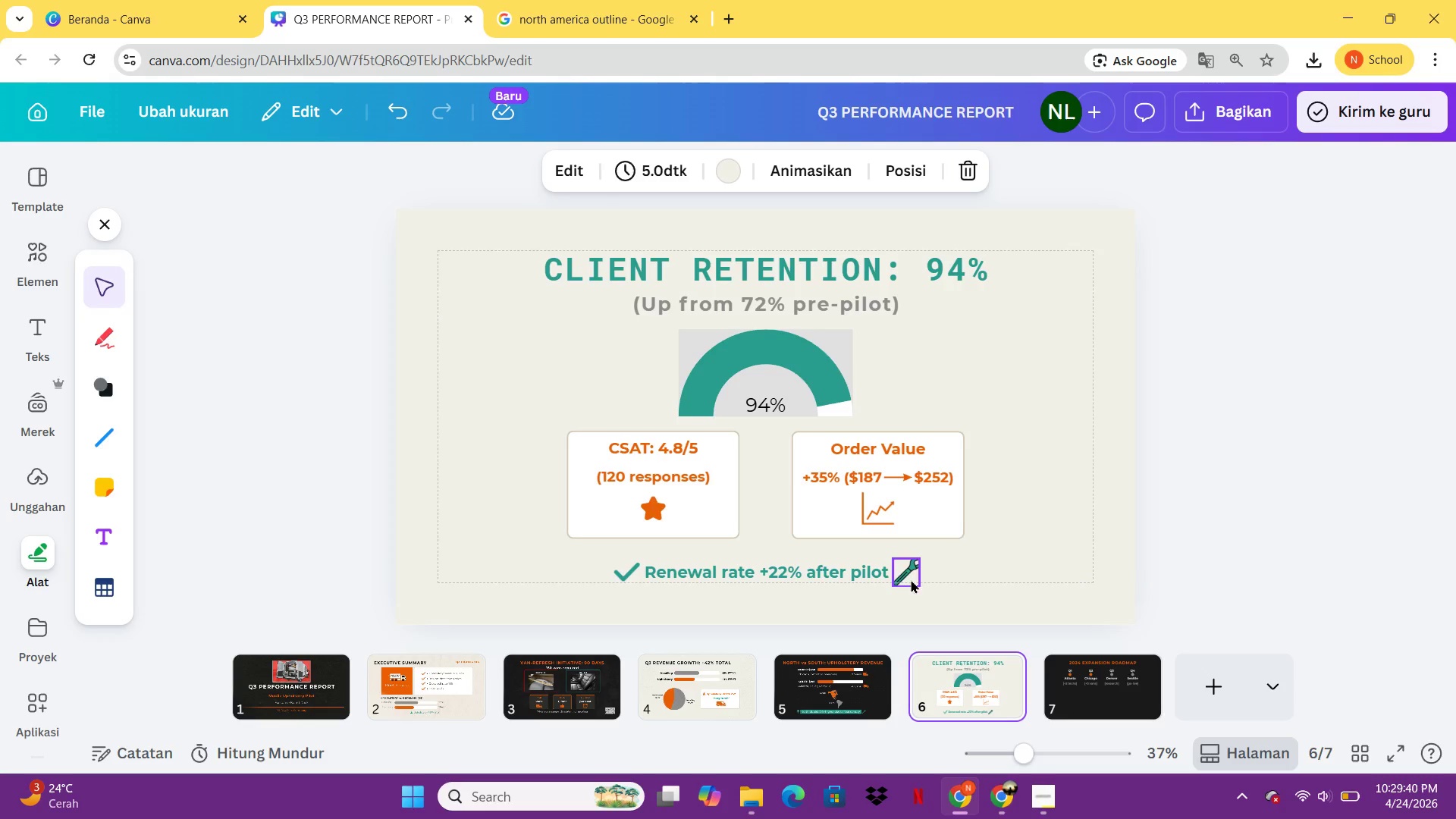 
left_click([905, 570])
 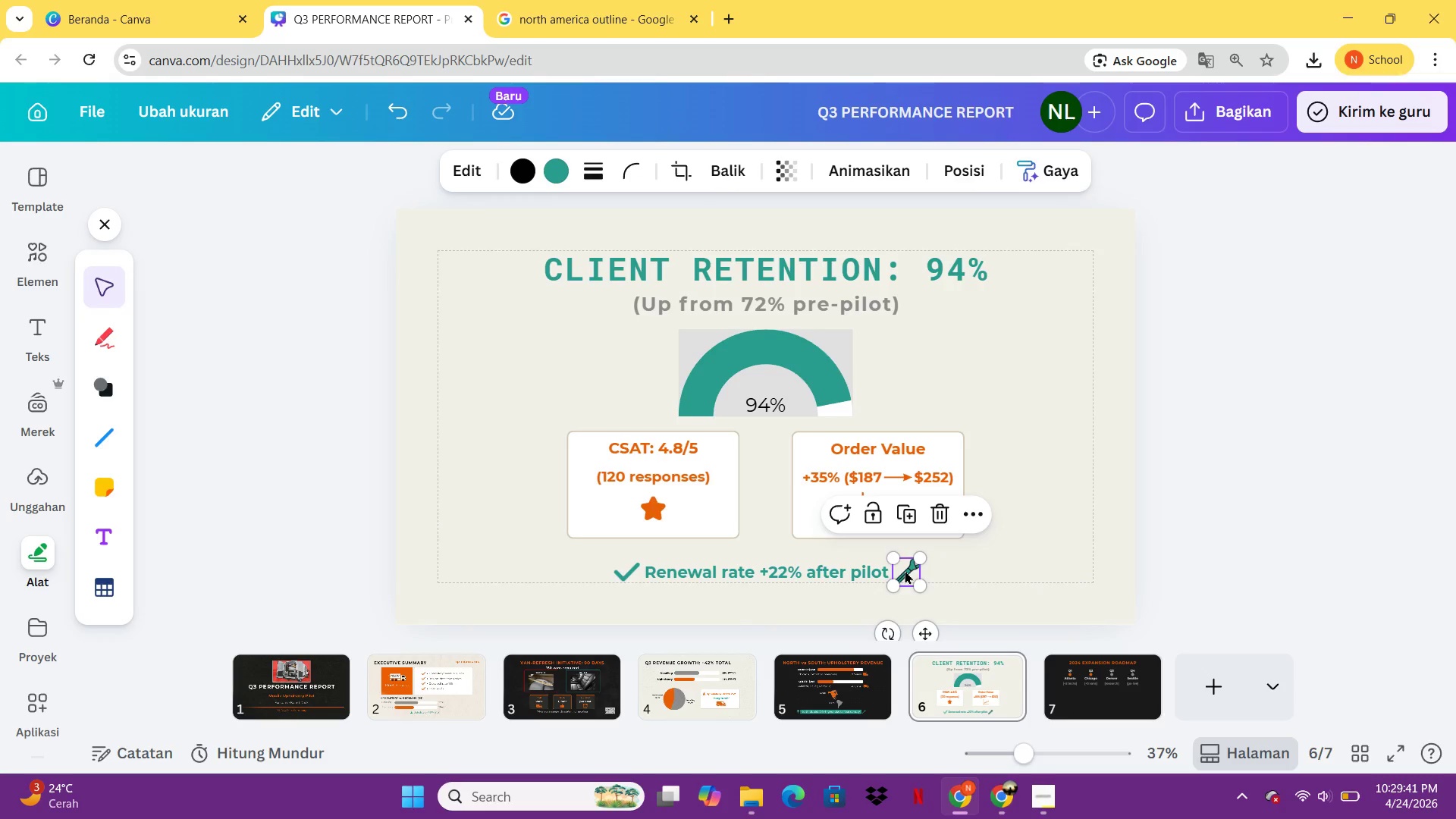 
key(Control+C)
 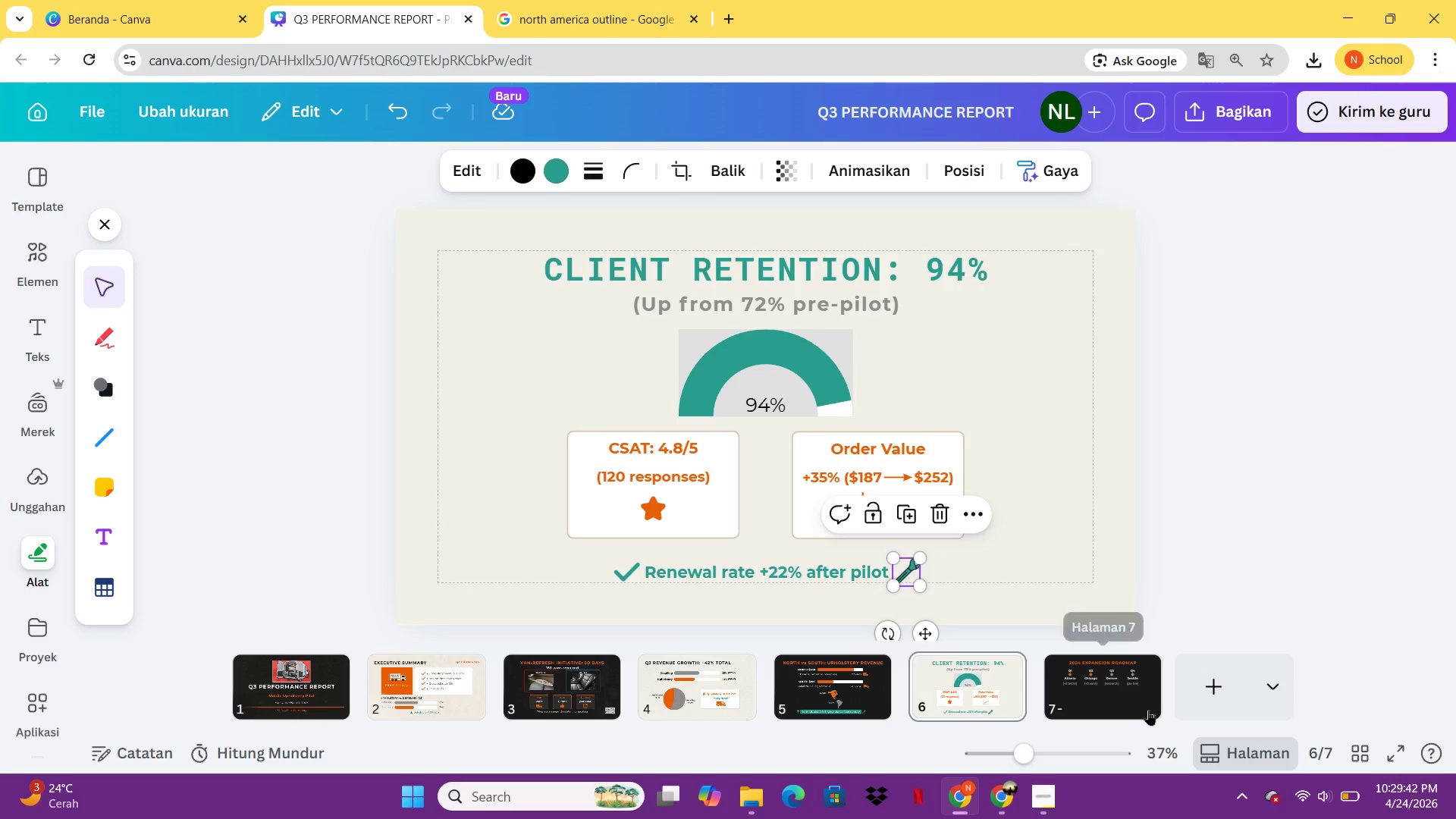 
left_click([1148, 710])
 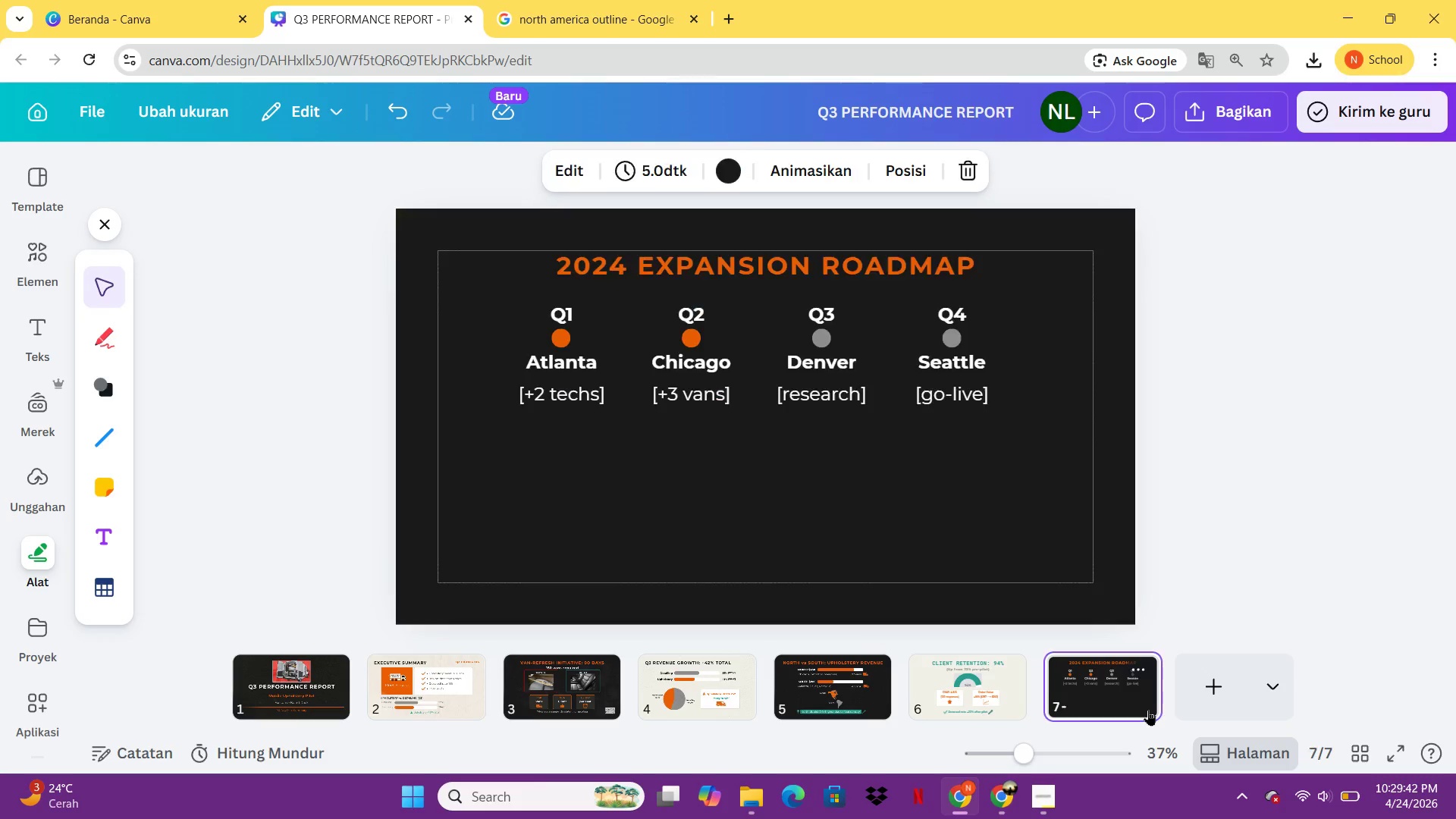 
key(Control+ControlLeft)
 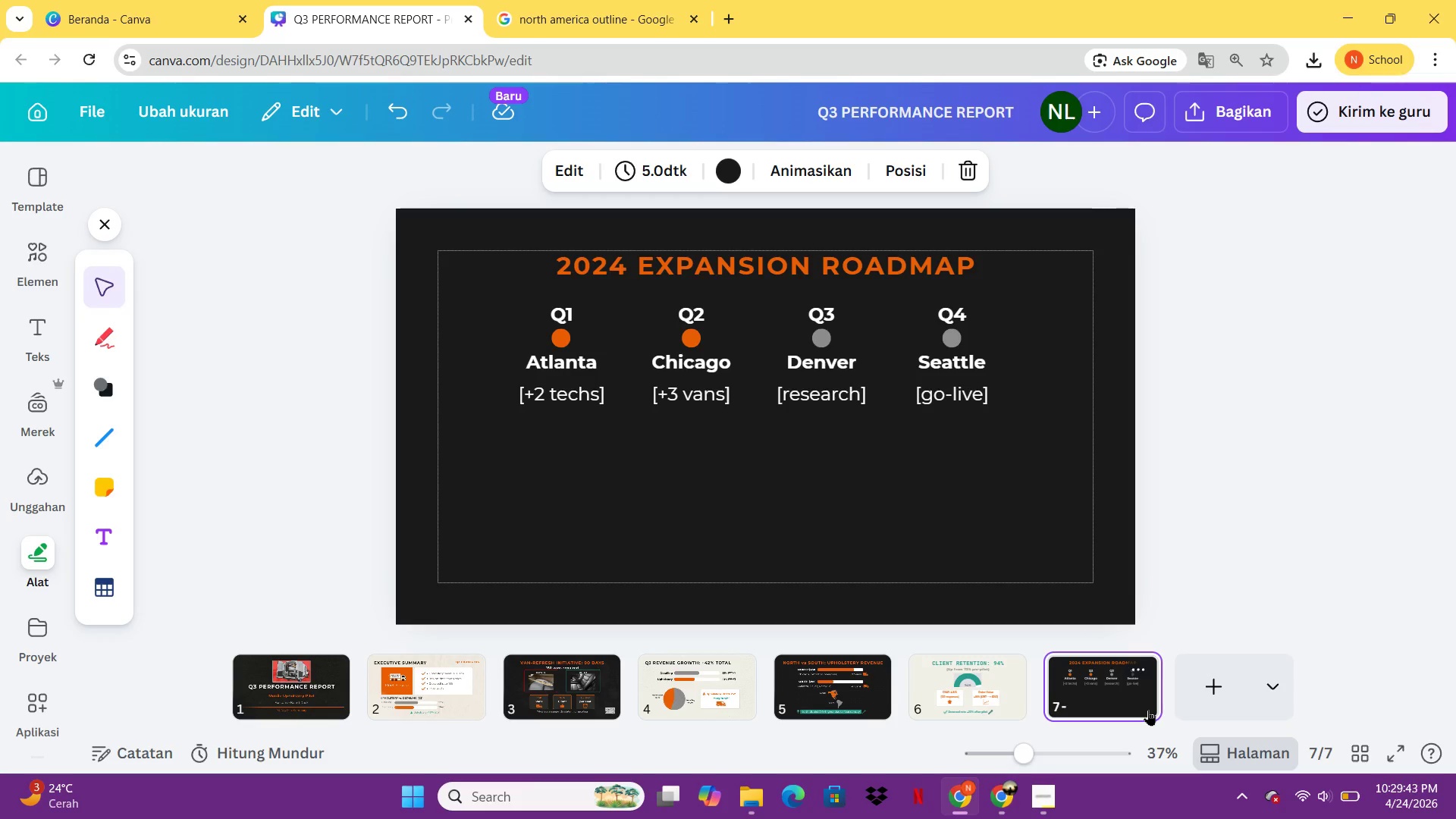 
key(Control+V)
 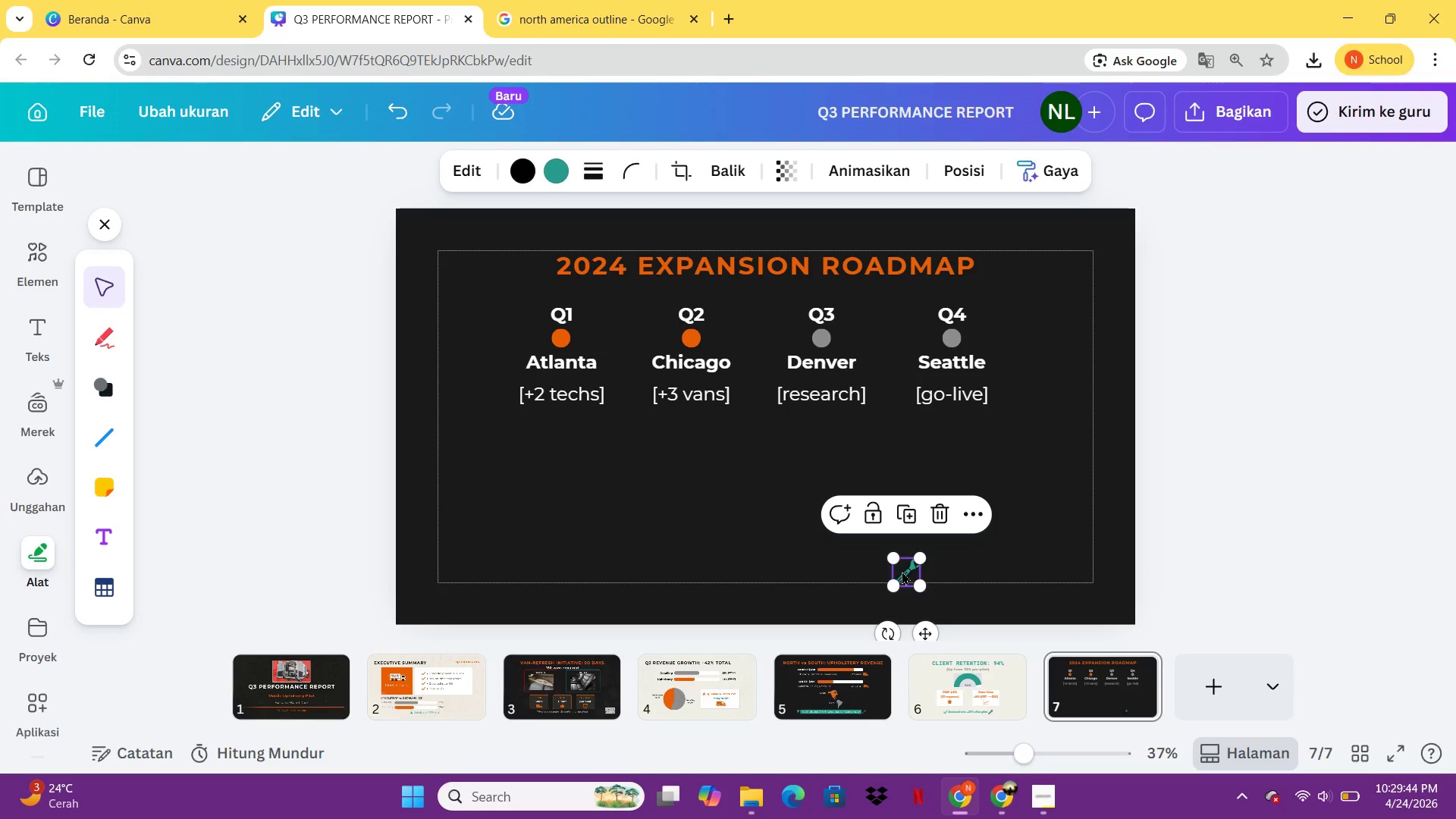 
left_click_drag(start_coordinate=[902, 571], to_coordinate=[556, 425])
 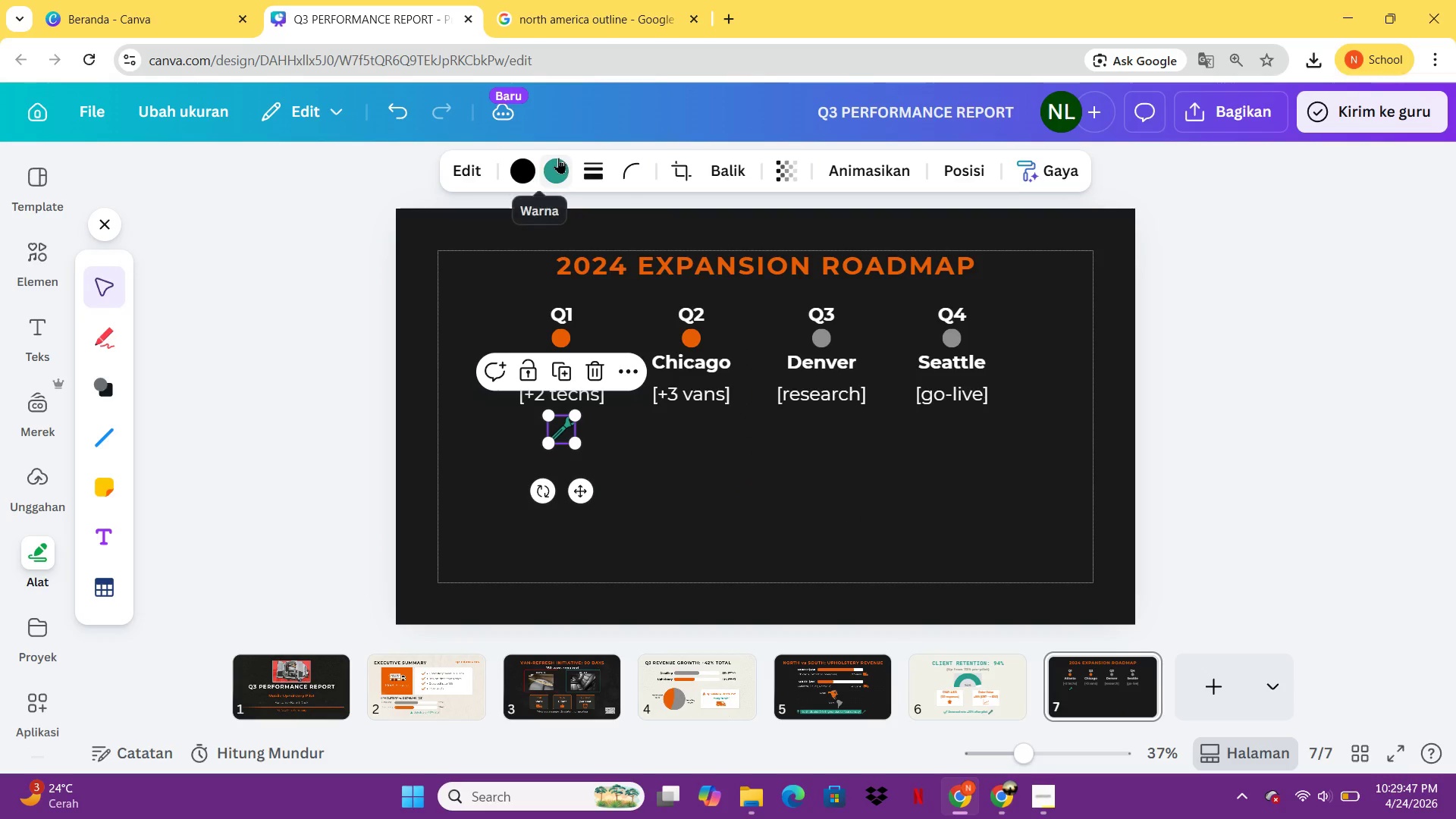 
left_click([558, 158])
 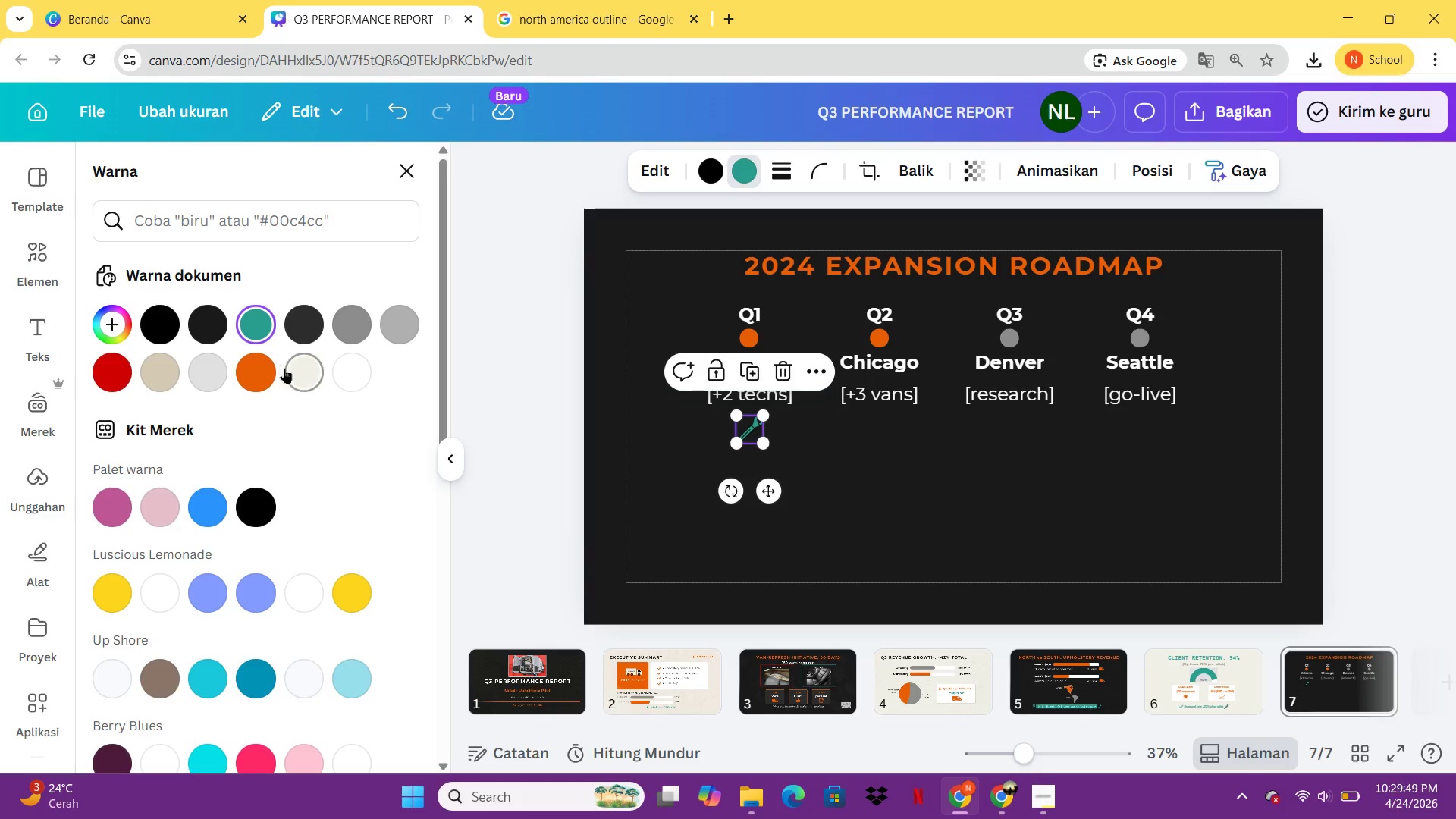 
left_click([271, 371])
 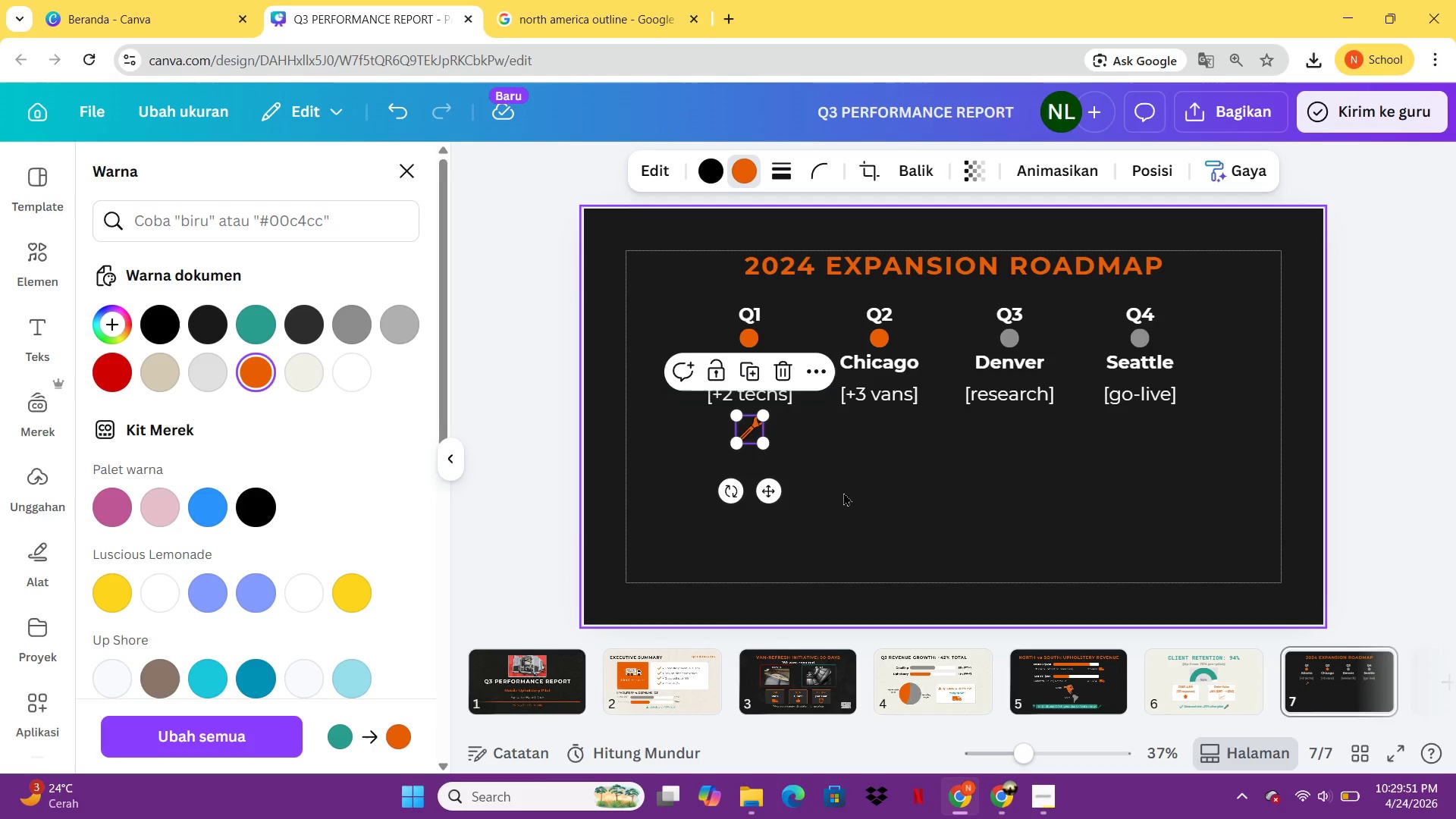 
left_click([843, 492])
 